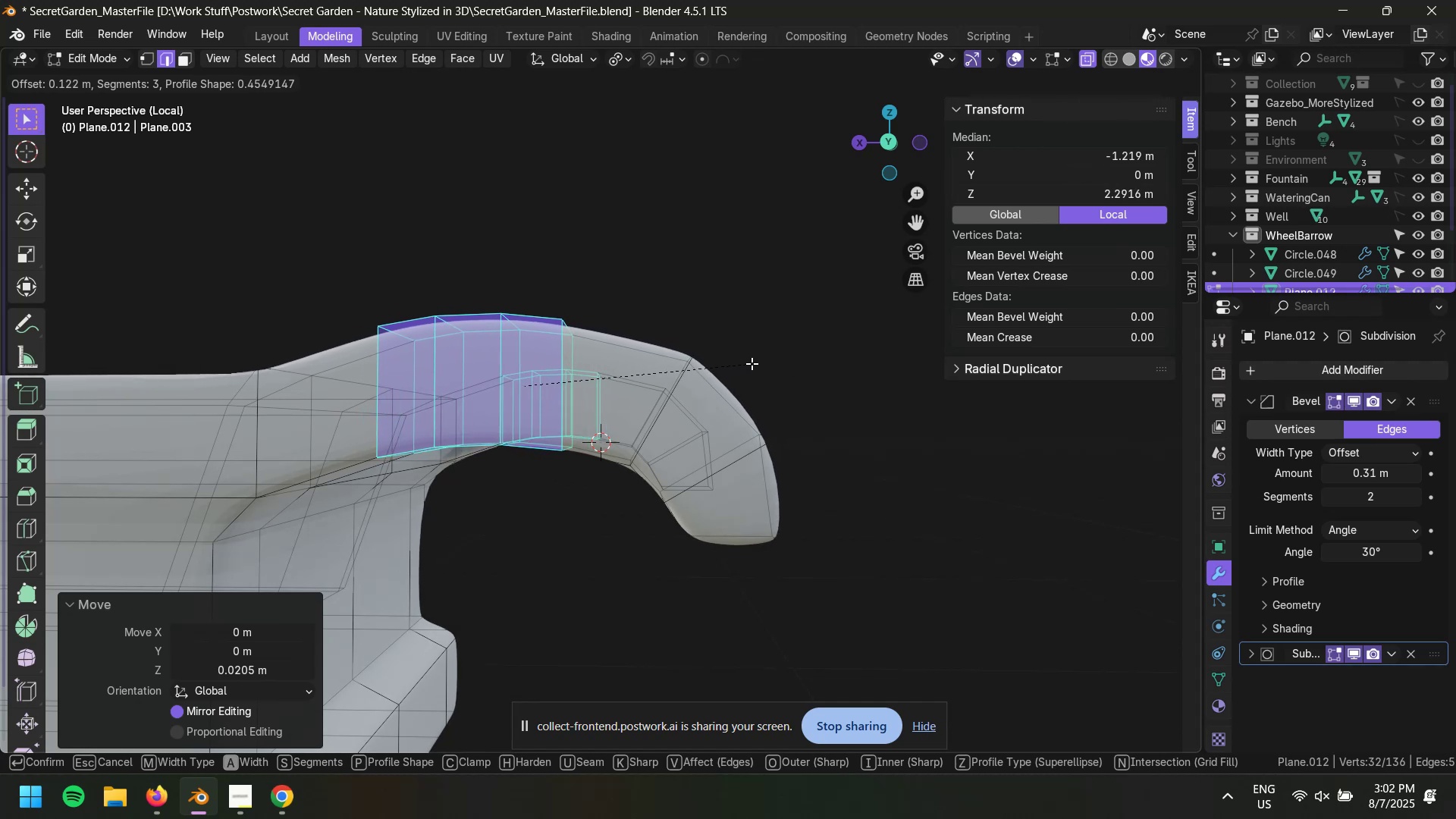 
left_click([757, 363])
 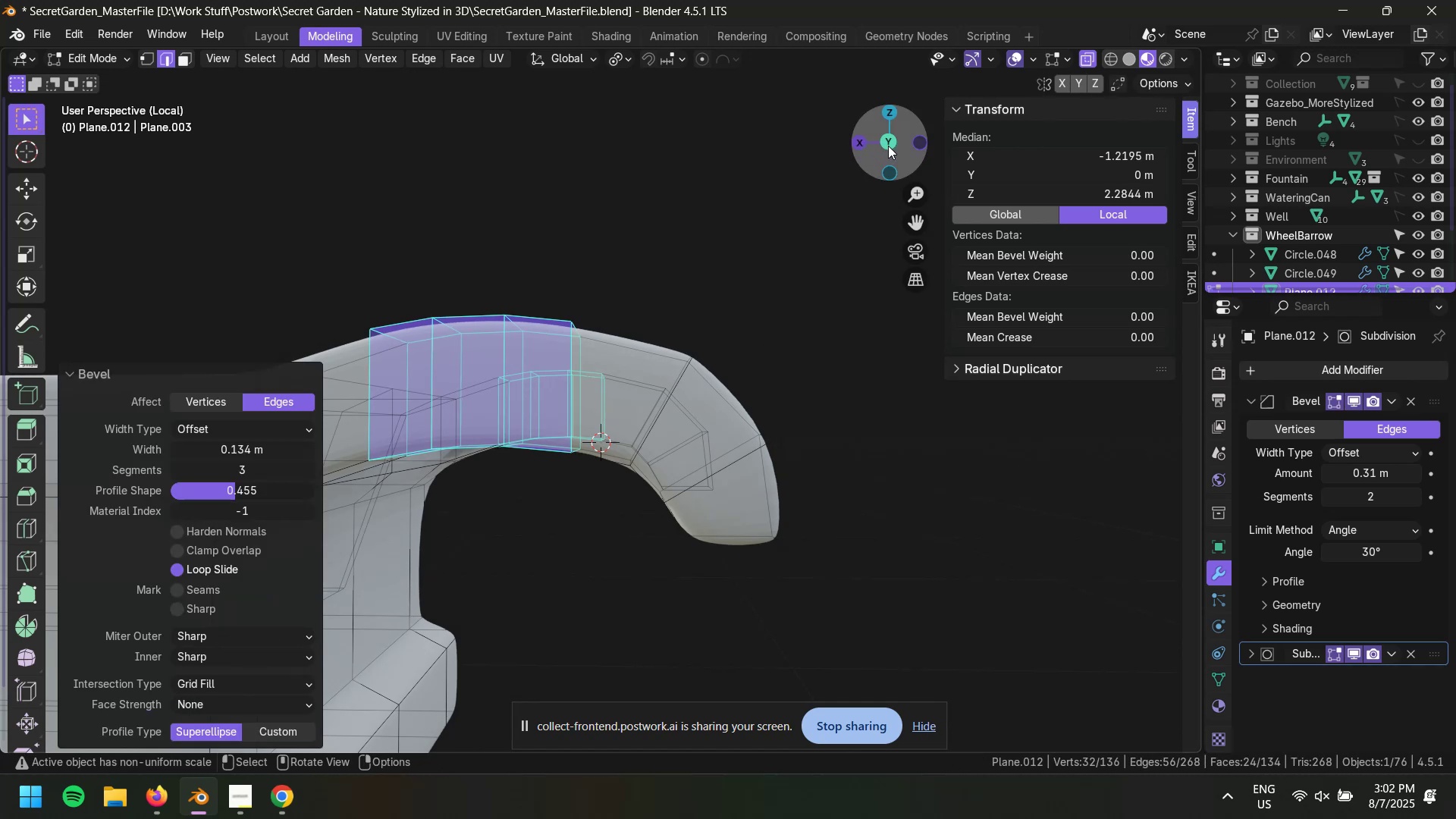 
left_click([890, 143])
 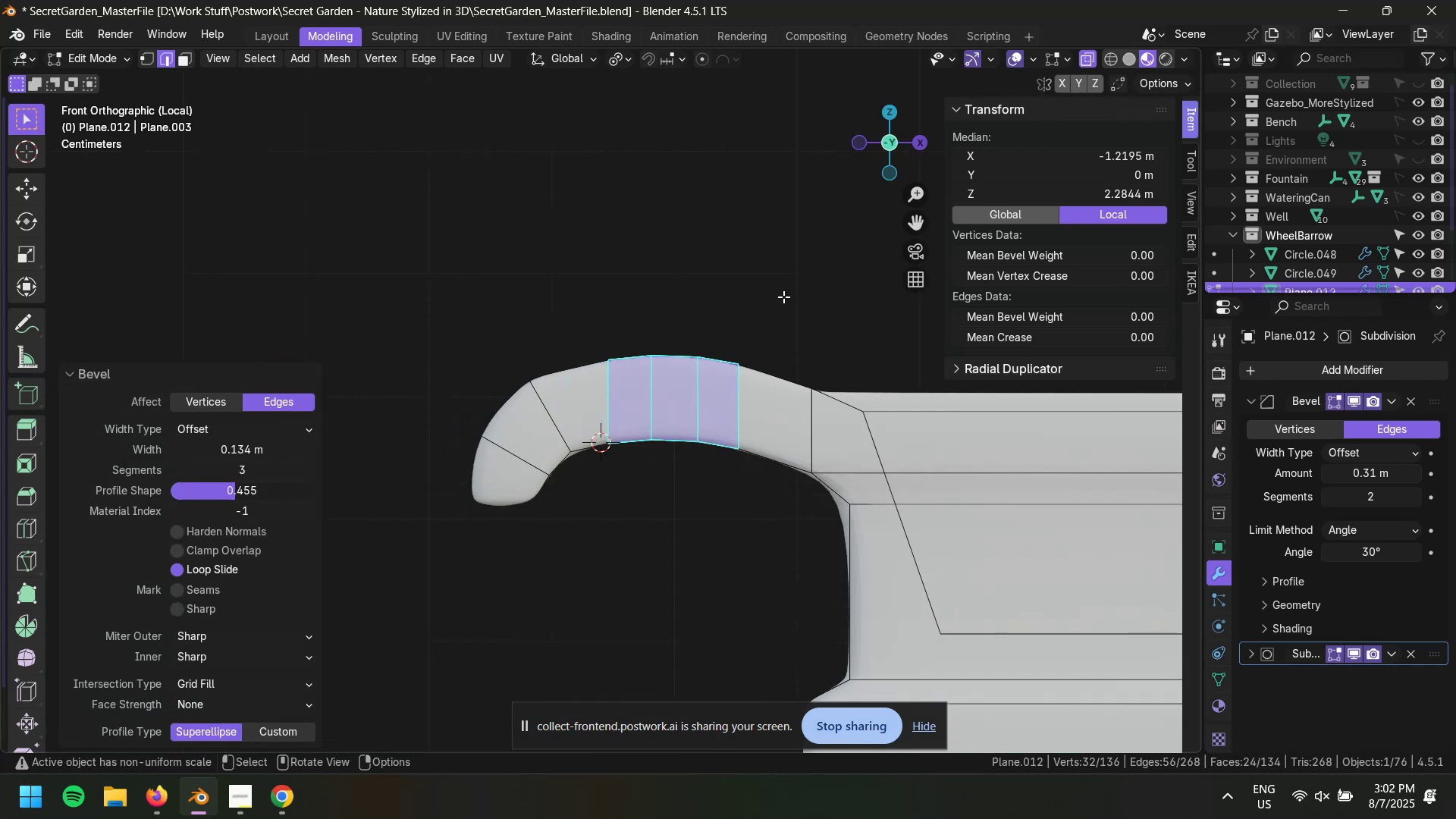 
scroll: coordinate [623, 439], scroll_direction: up, amount: 1.0
 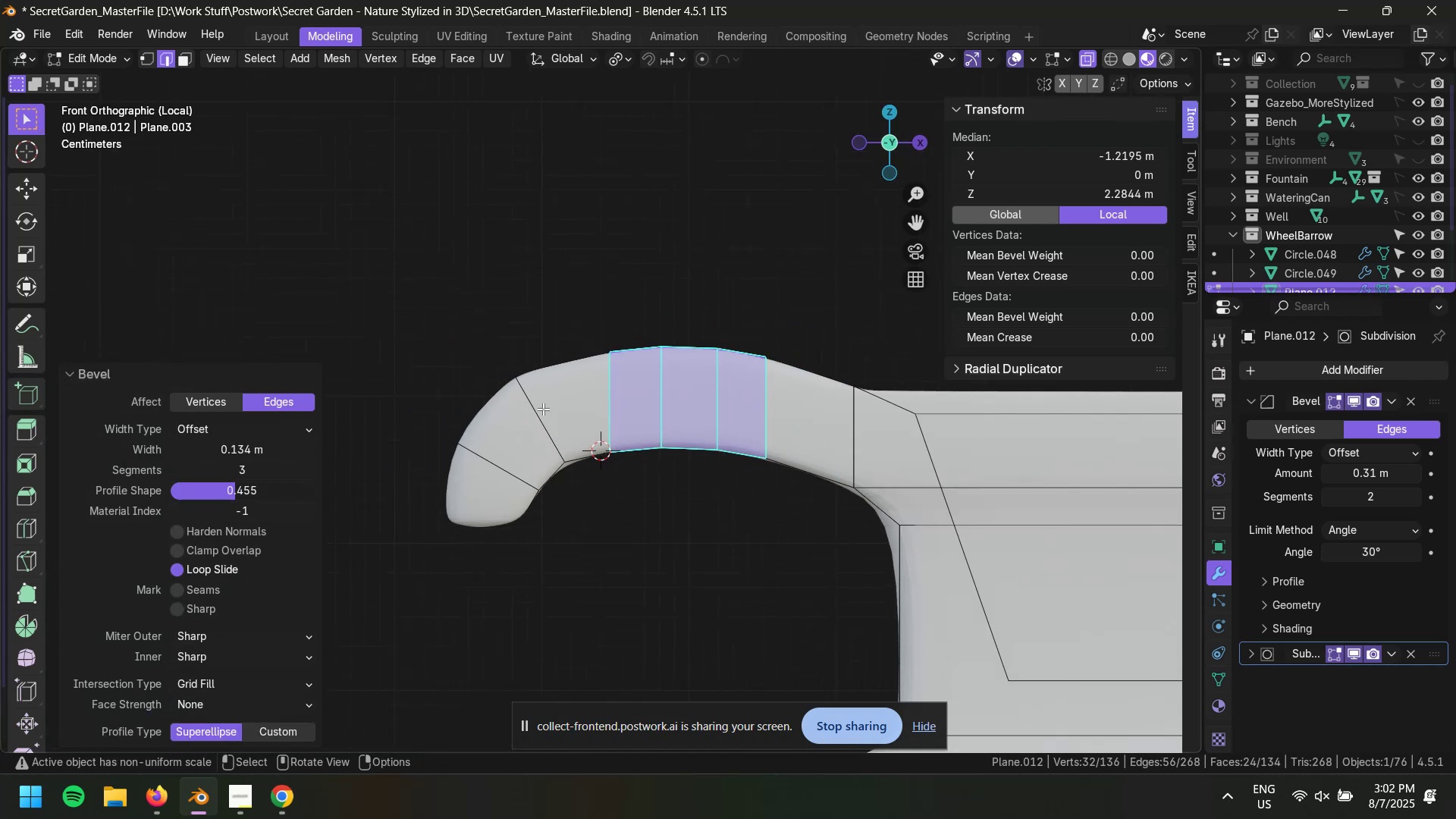 
type(1gz)
key(Escape)
type(S)
 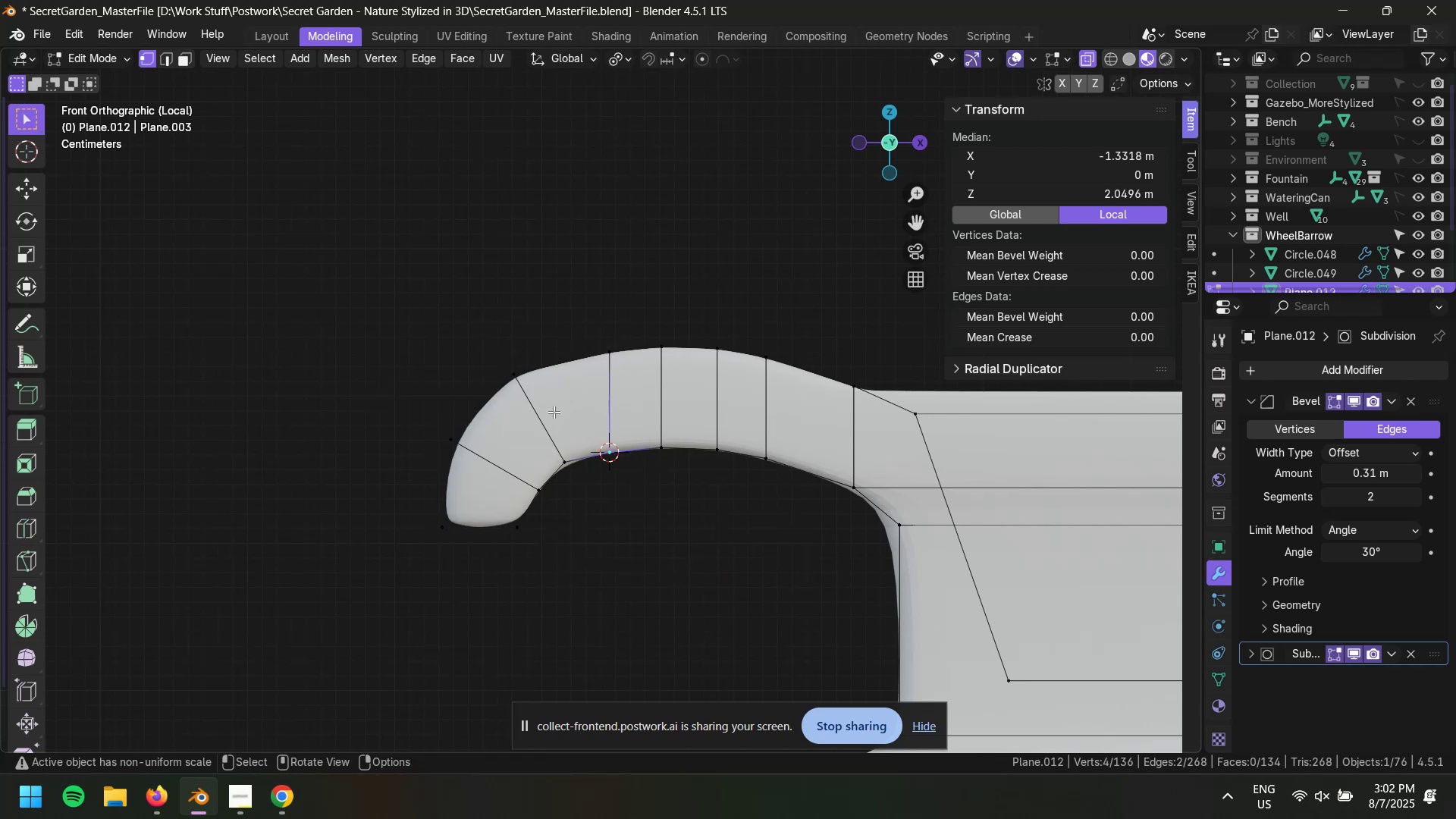 
left_click_drag(start_coordinate=[423, 347], to_coordinate=[582, 560])
 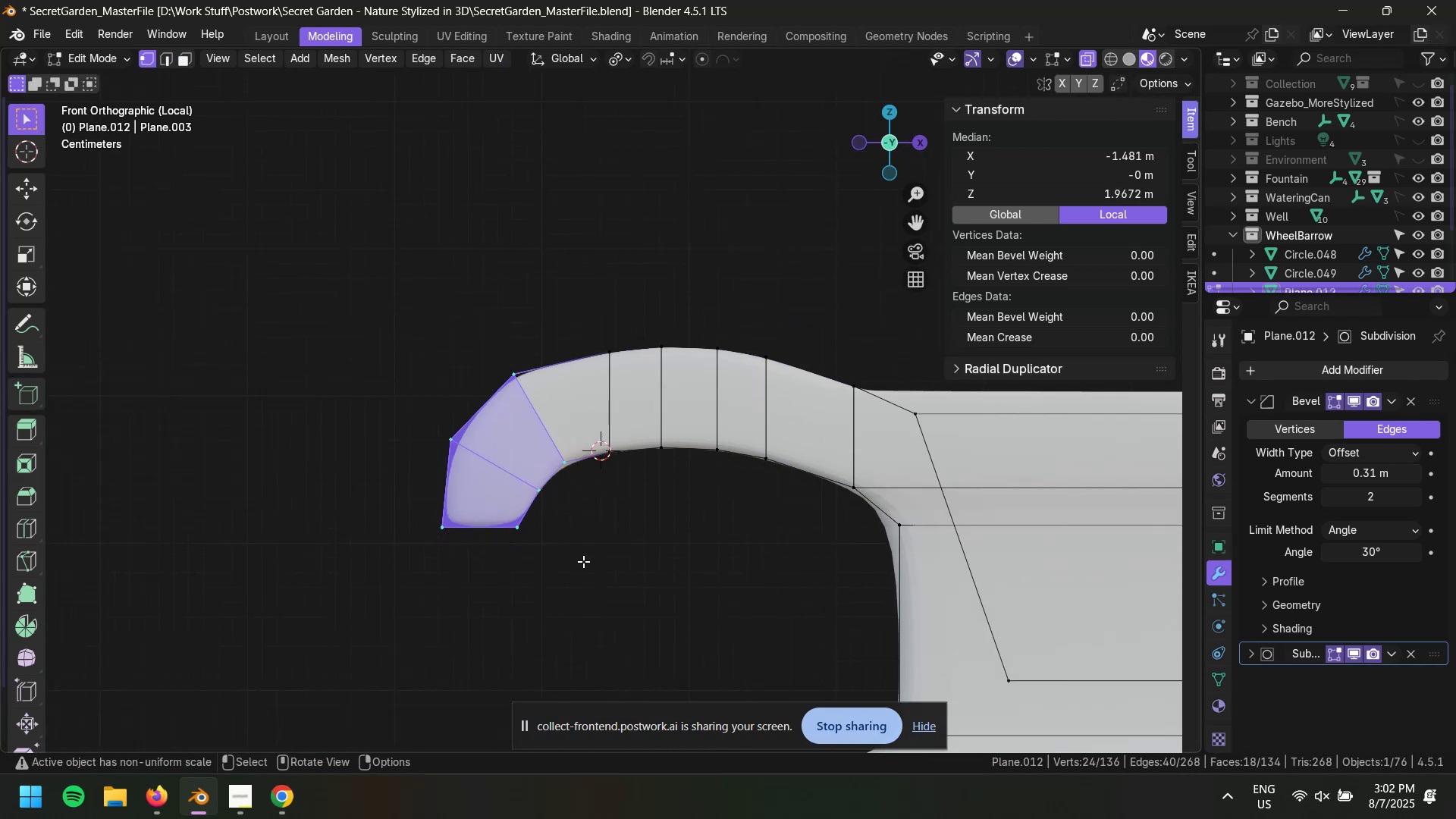 
left_click_drag(start_coordinate=[594, 430], to_coordinate=[639, 491])
 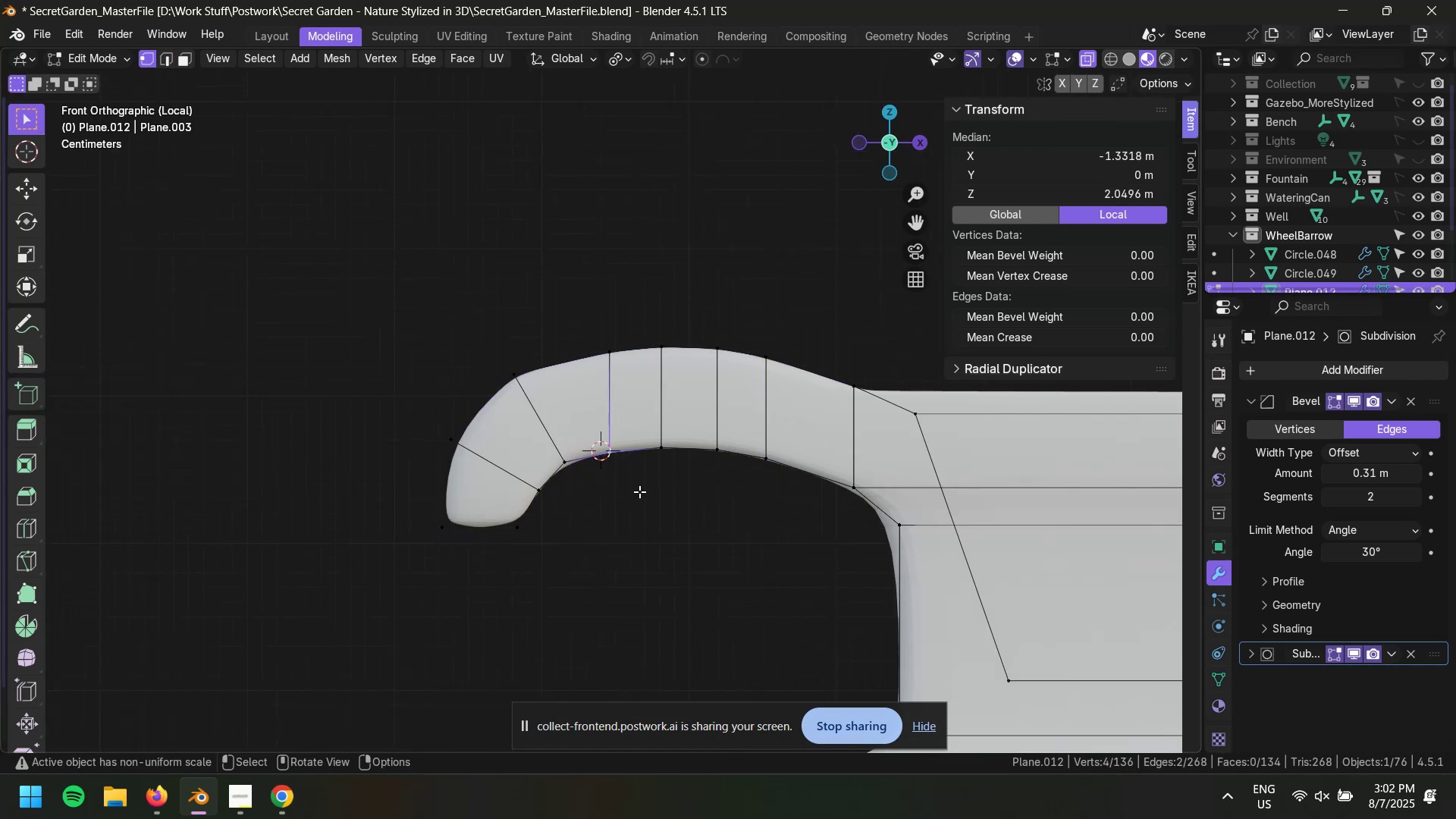 
left_click_drag(start_coordinate=[403, 334], to_coordinate=[575, 579])
 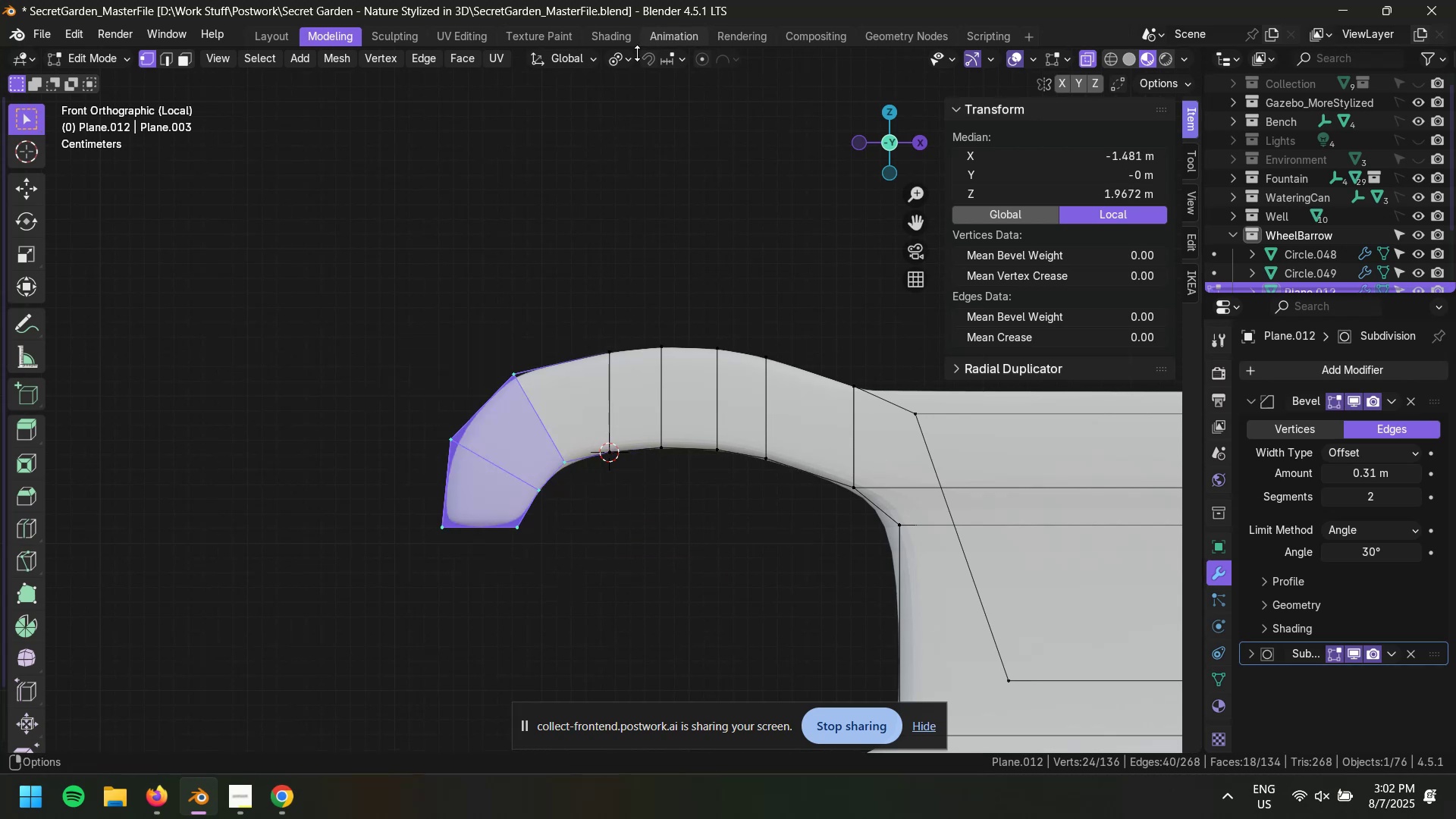 
left_click([624, 64])
 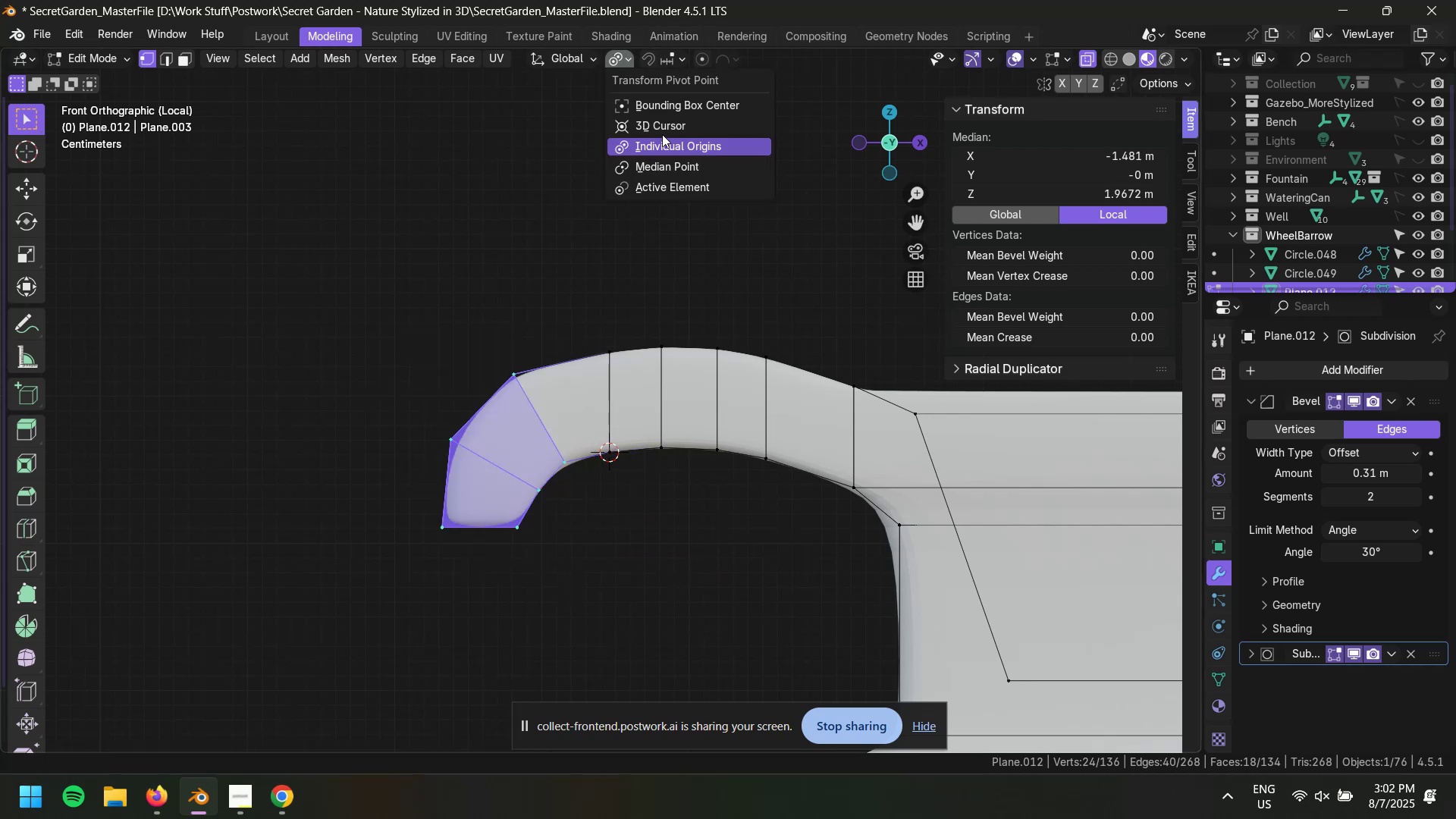 
left_click([662, 130])
 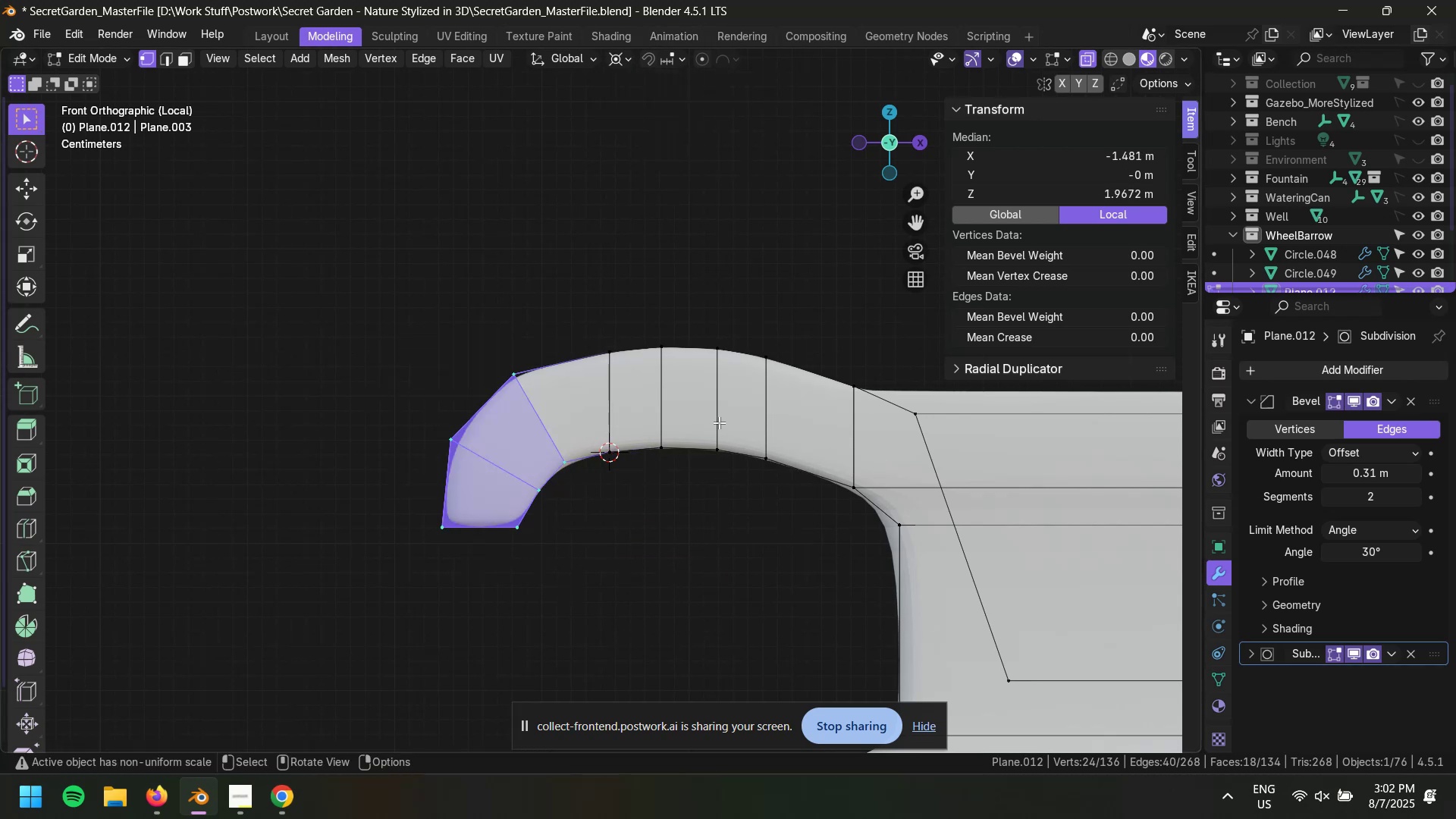 
key(R)
 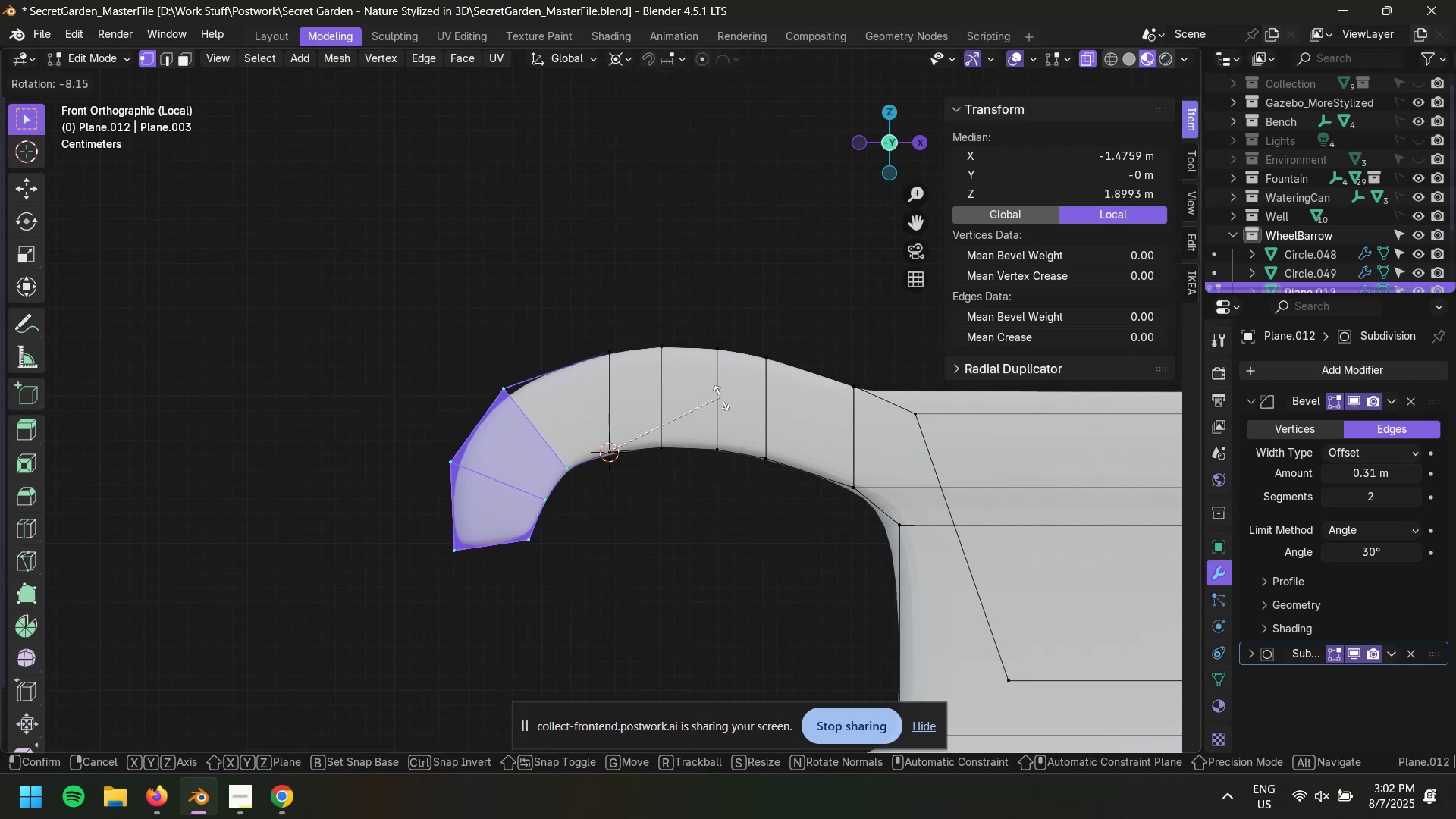 
left_click([719, 400])
 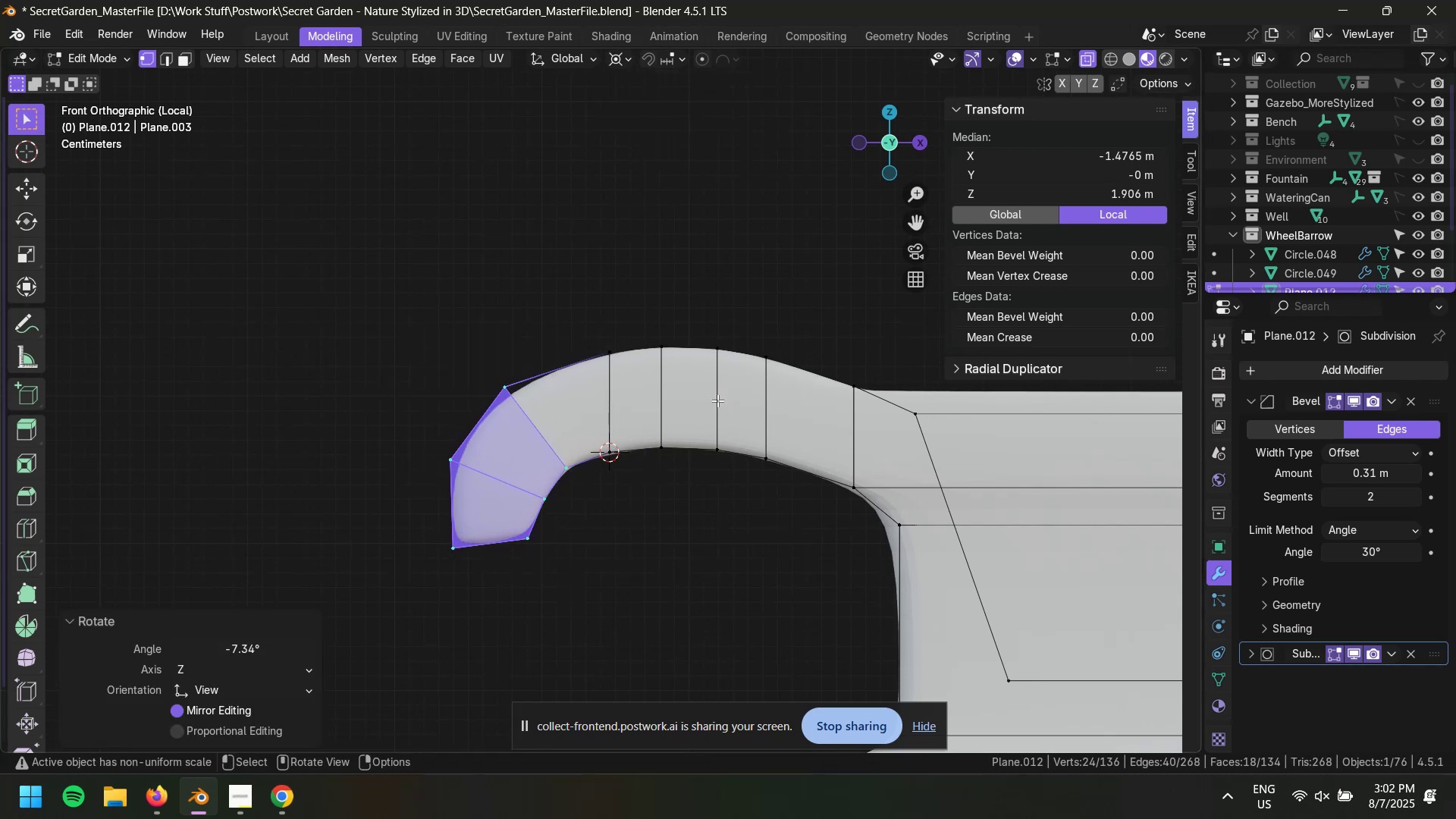 
type(2gg)
key(Escape)
 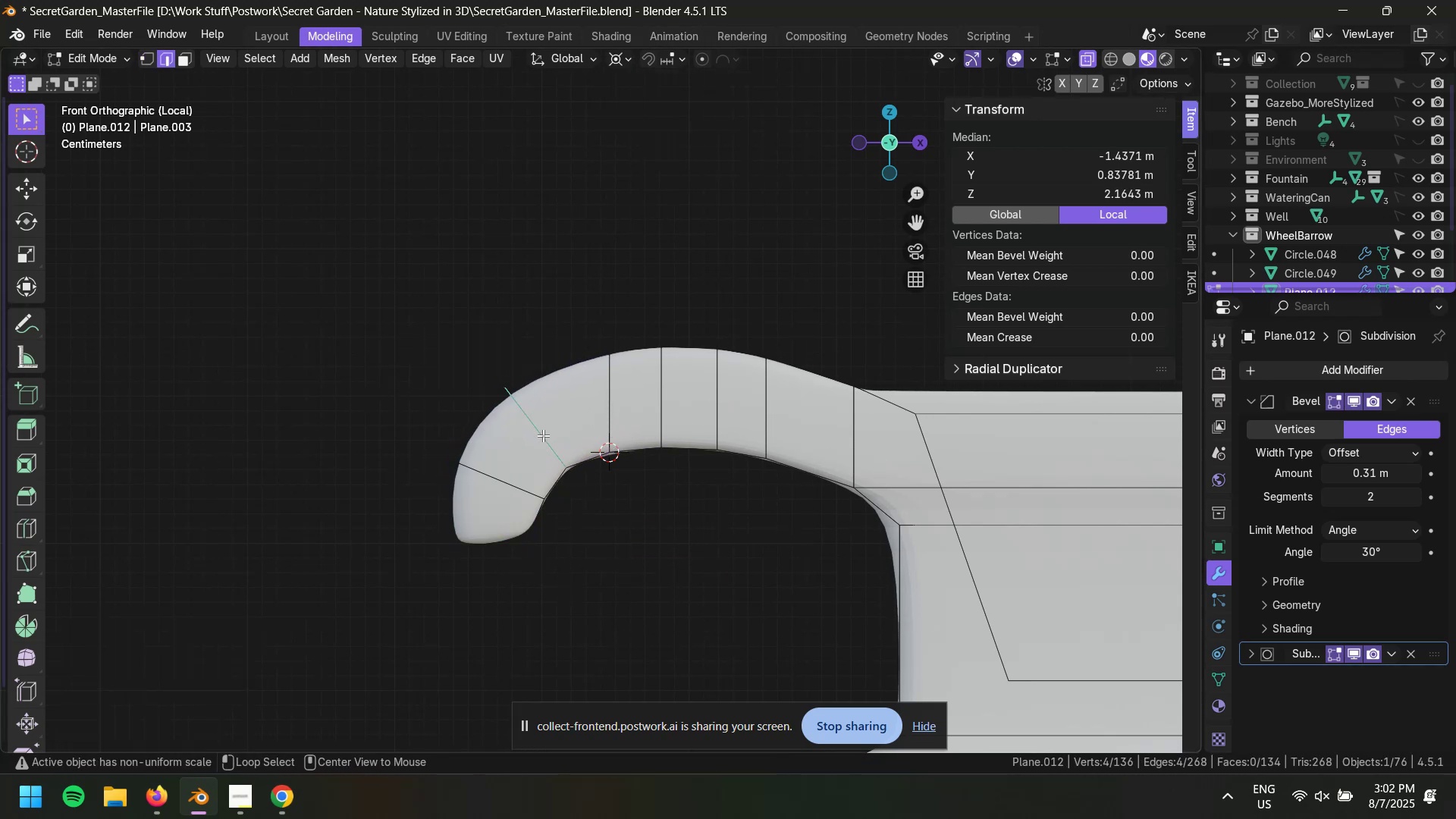 
hold_key(key=AltLeft, duration=0.36)
 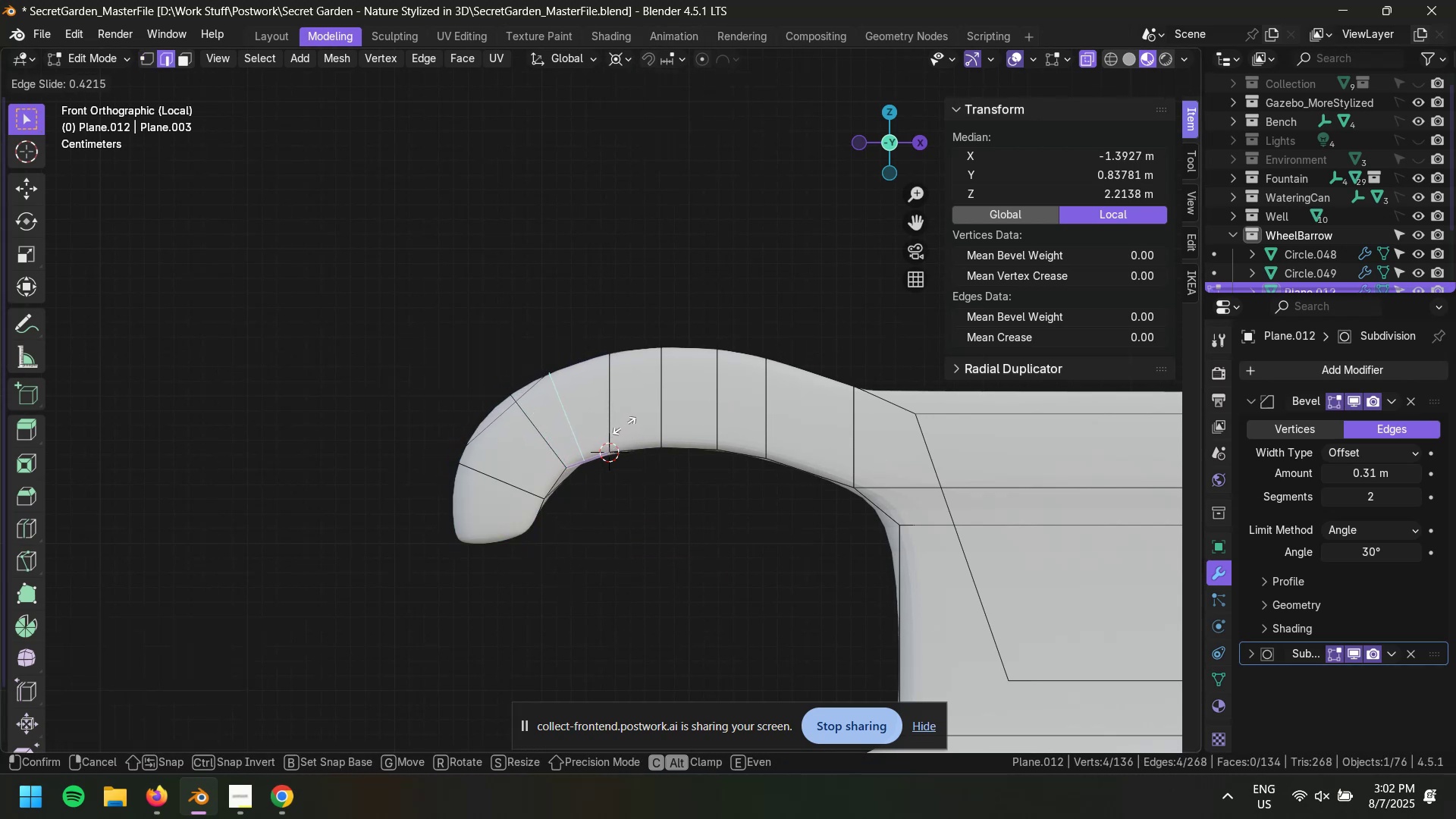 
hold_key(key=AltLeft, duration=0.71)
hold_key(key=ShiftLeft, duration=0.6)
left_click([540, 436])
 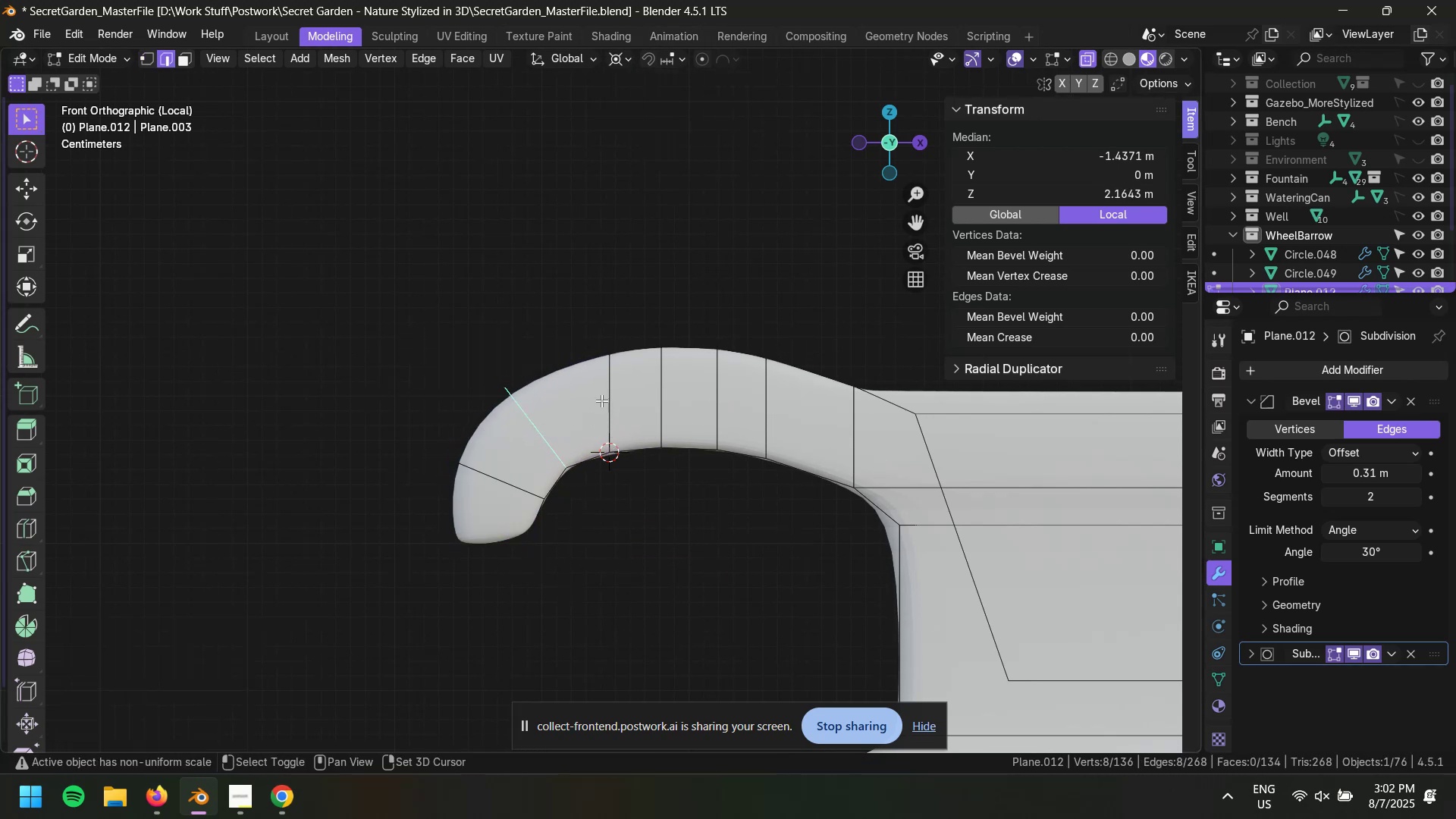 
type(rr)
key(Escape)
type(gg)
 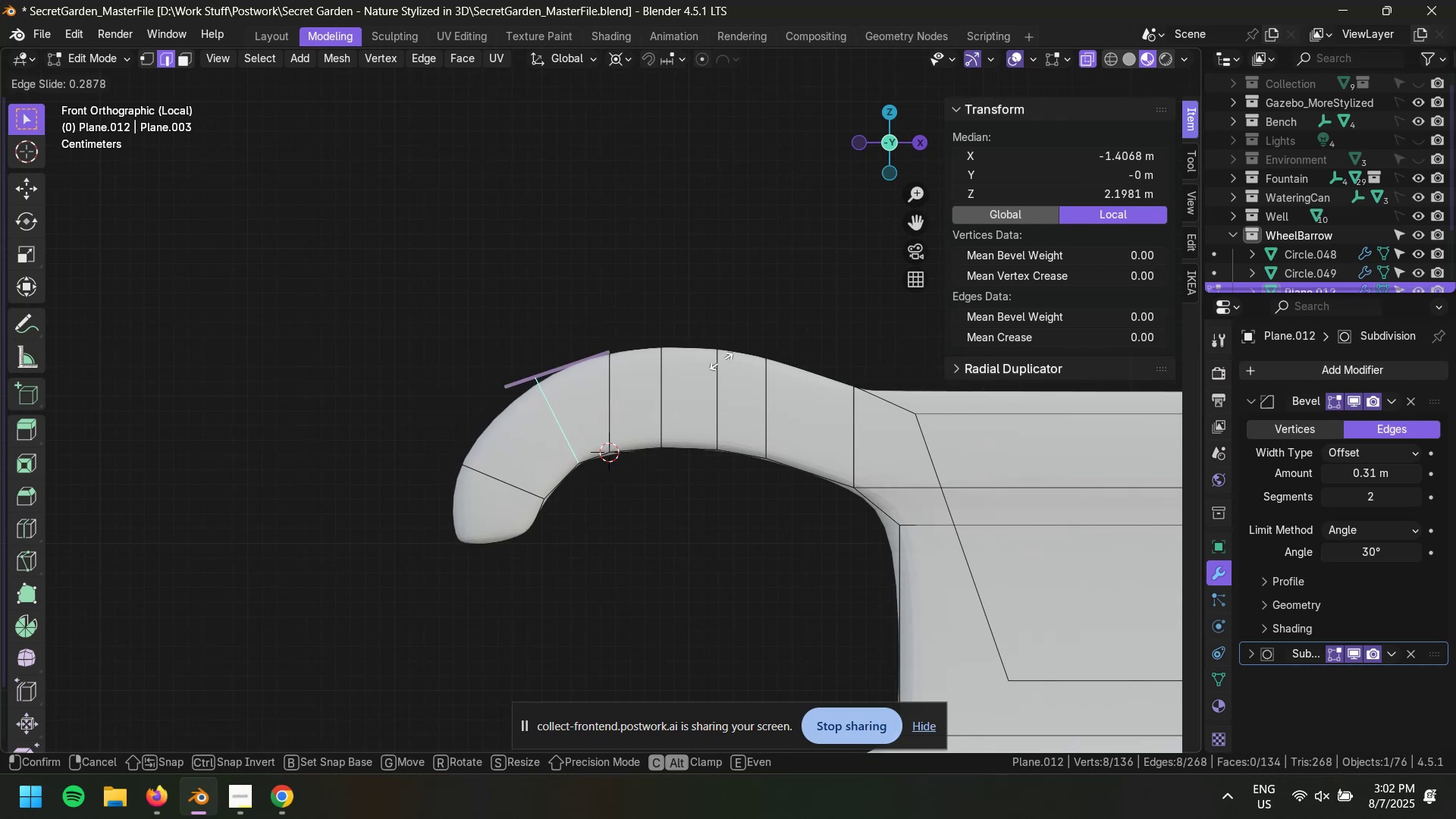 
left_click([718, 361])
 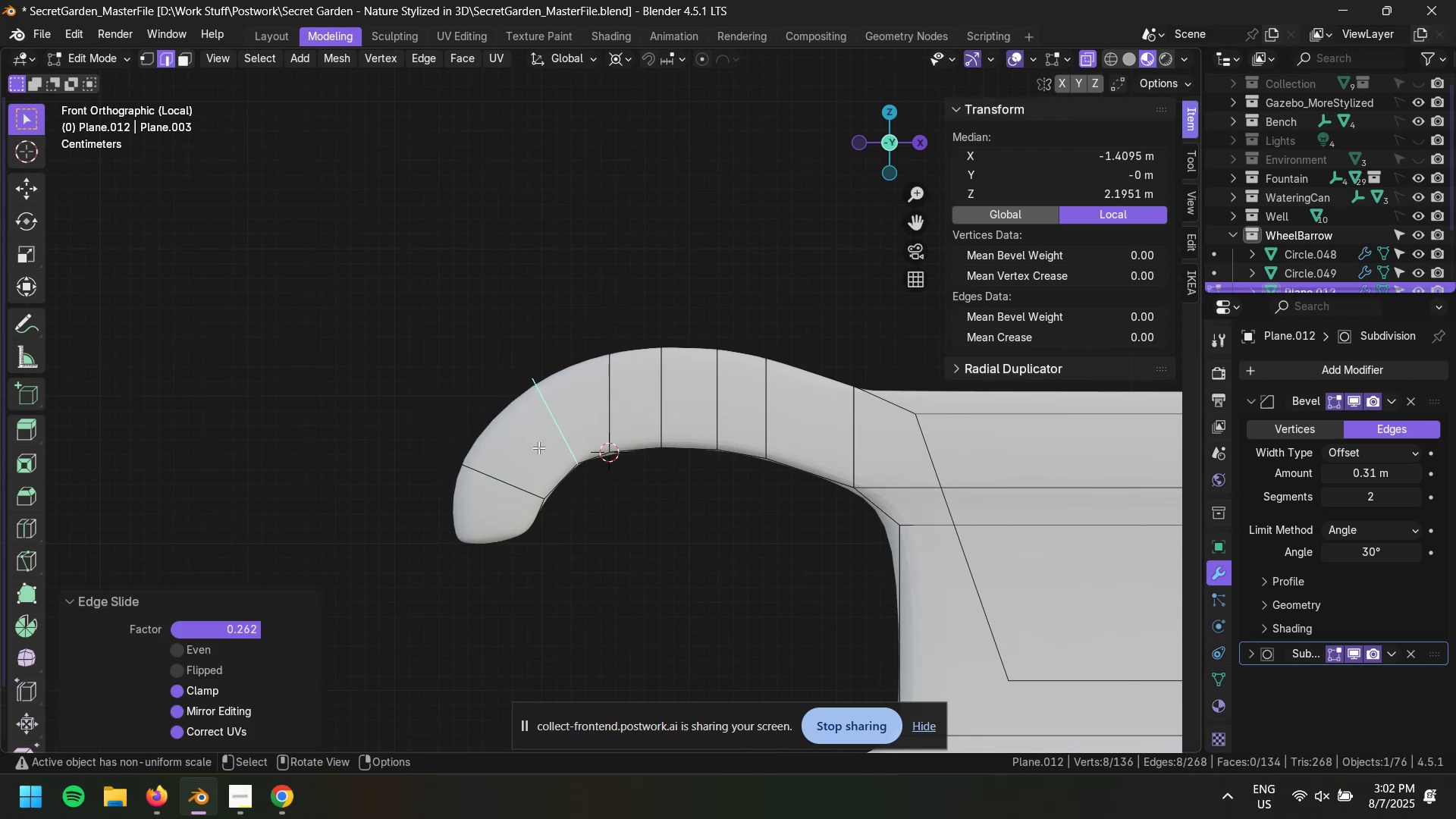 
hold_key(key=AltLeft, duration=0.73)
left_click([508, 480])
 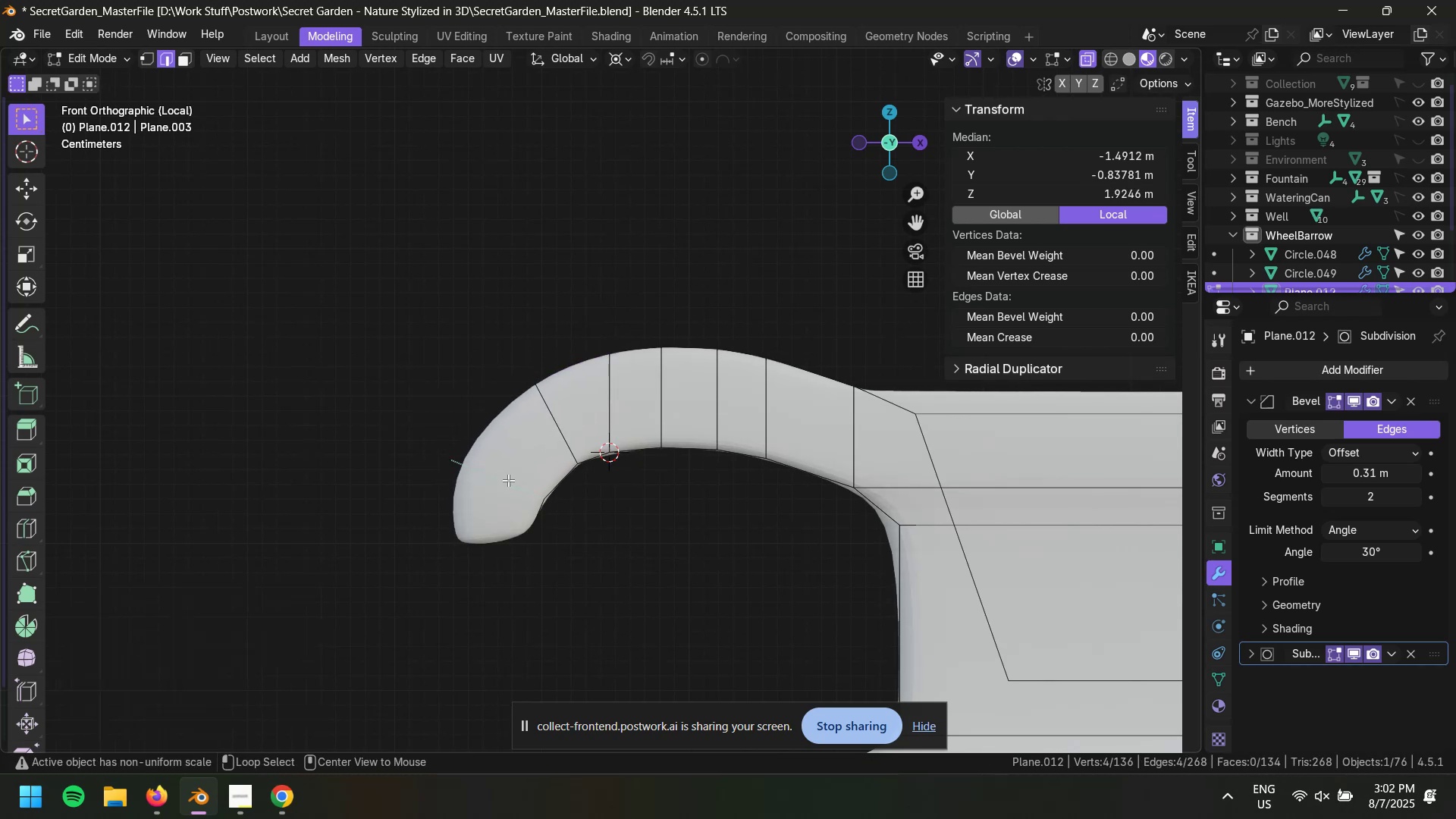 
double_click([508, 480])
 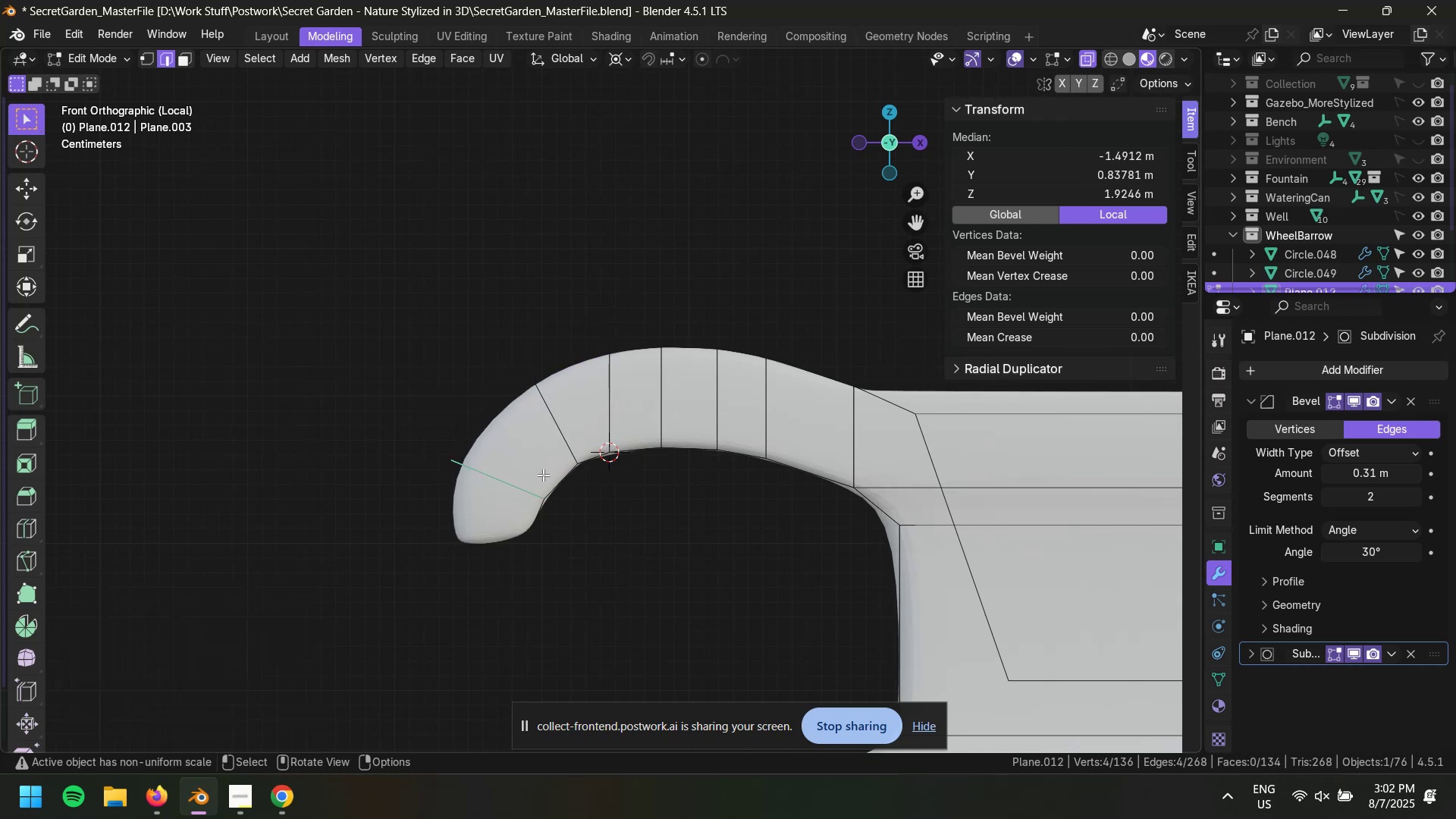 
type(gg)
key(Escape)
type(1gg)
 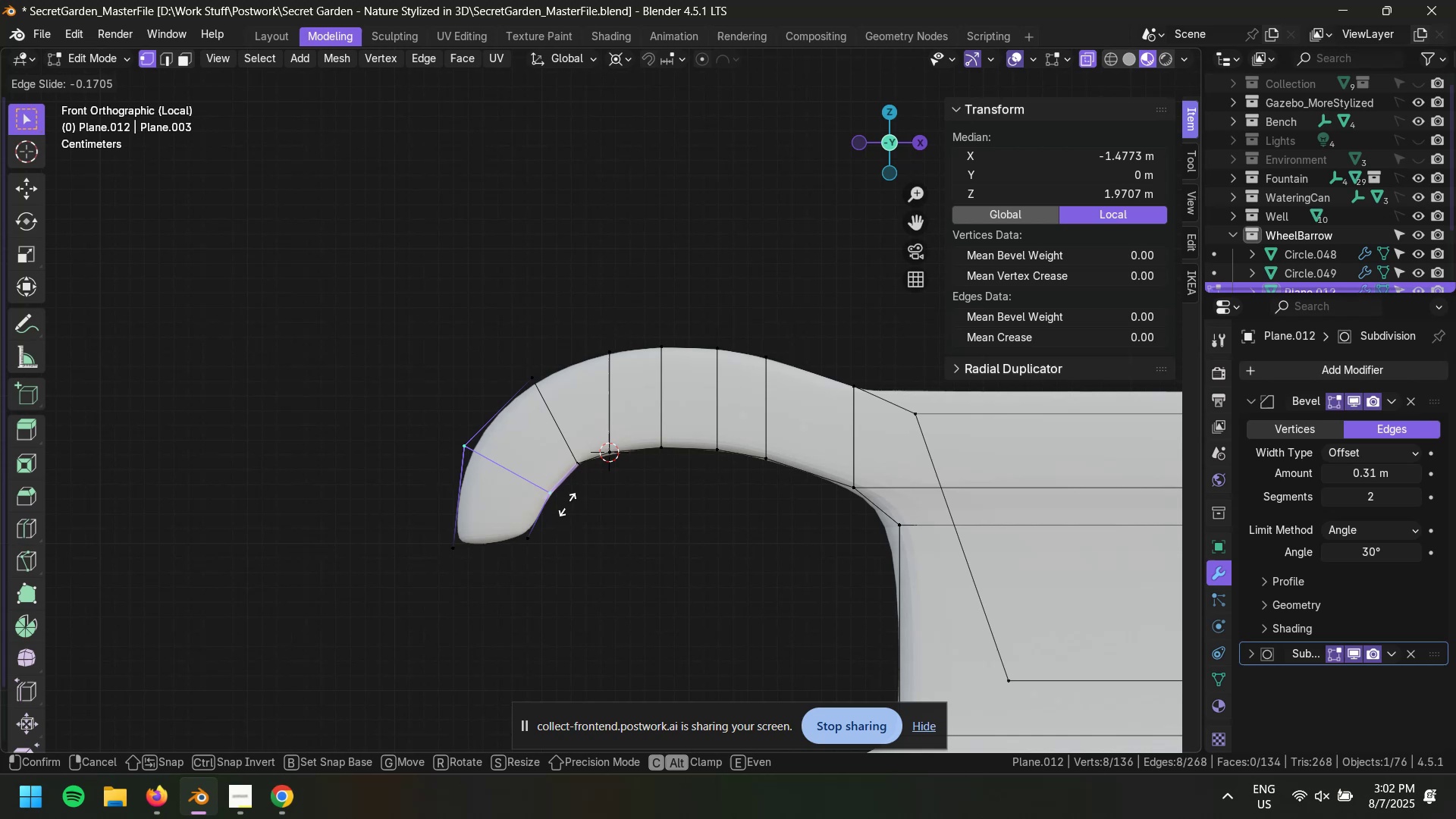 
left_click_drag(start_coordinate=[416, 431], to_coordinate=[491, 484])
 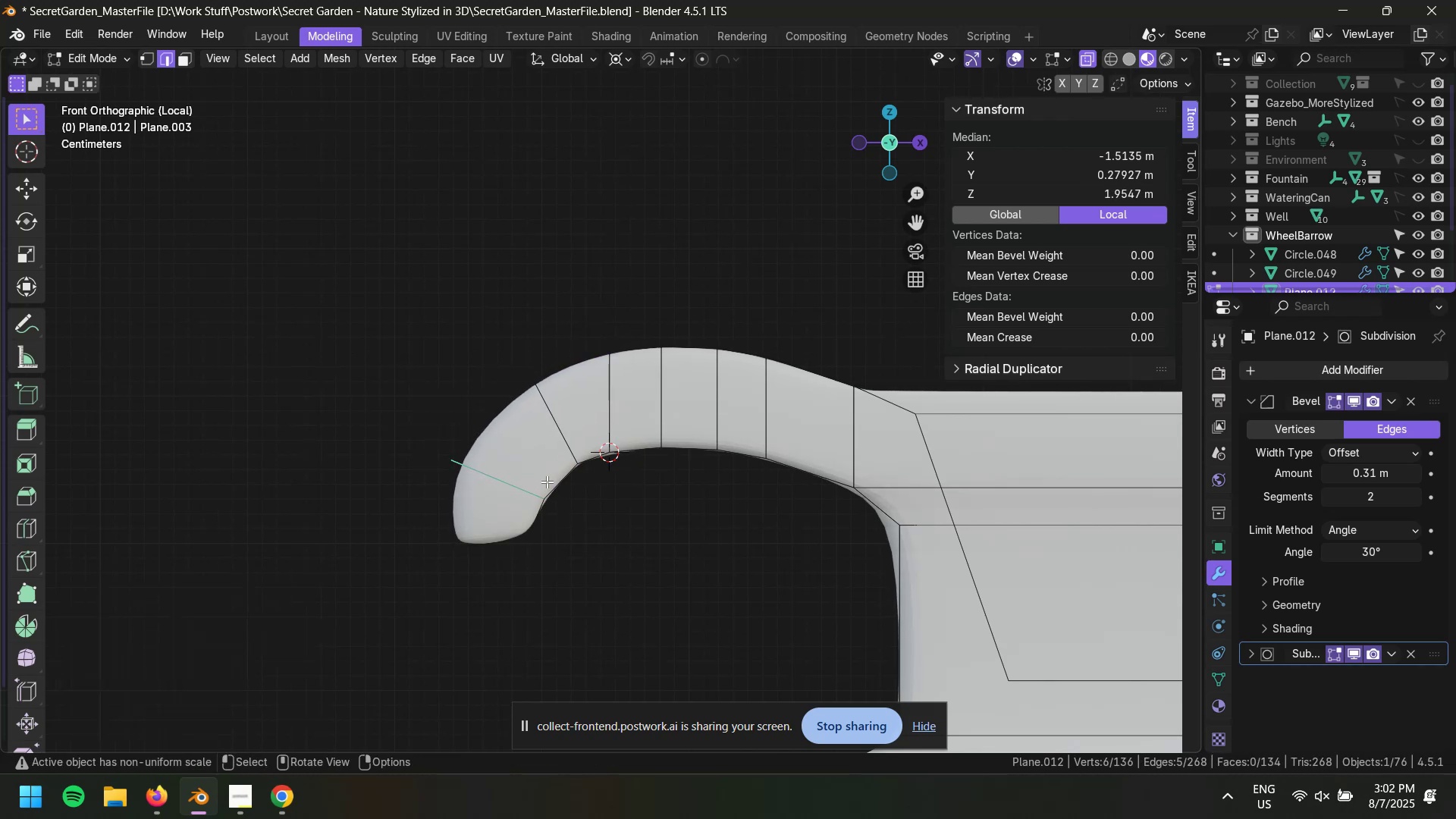 
left_click_drag(start_coordinate=[429, 420], to_coordinate=[486, 472])
 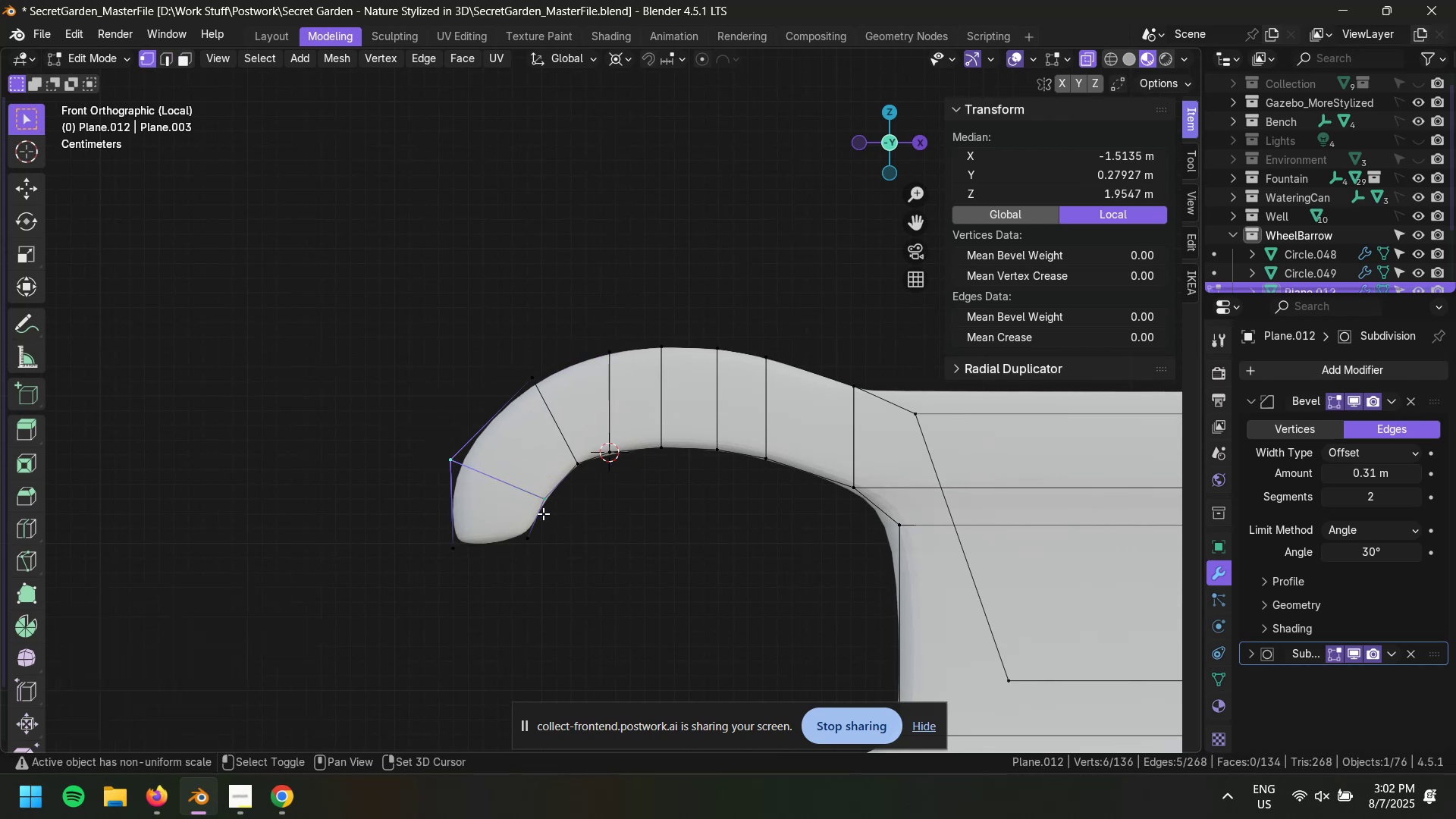 
left_click_drag(start_coordinate=[518, 482], to_coordinate=[563, 510])
 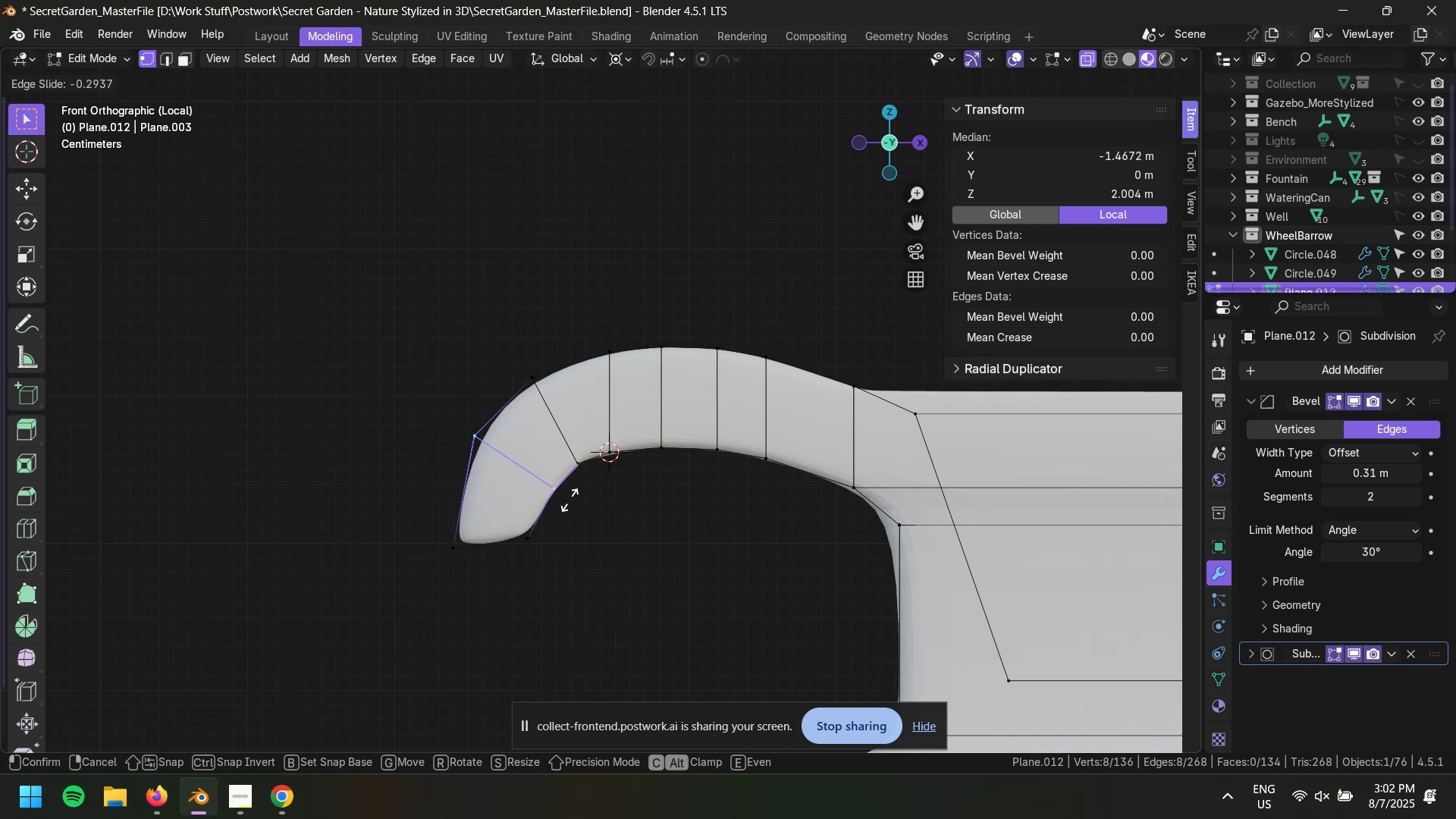 
left_click([568, 502])
 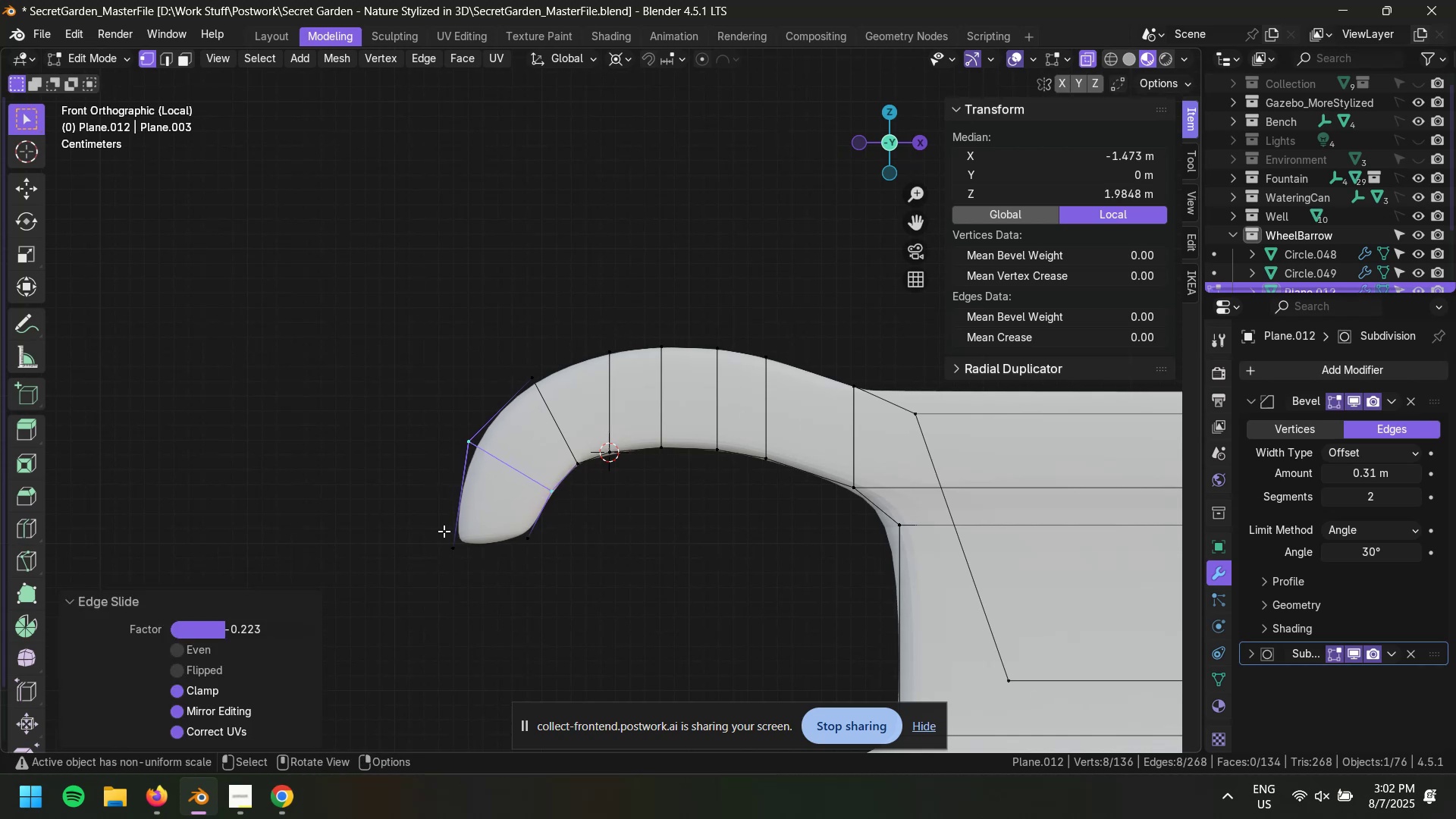 
left_click_drag(start_coordinate=[417, 526], to_coordinate=[618, 586])
 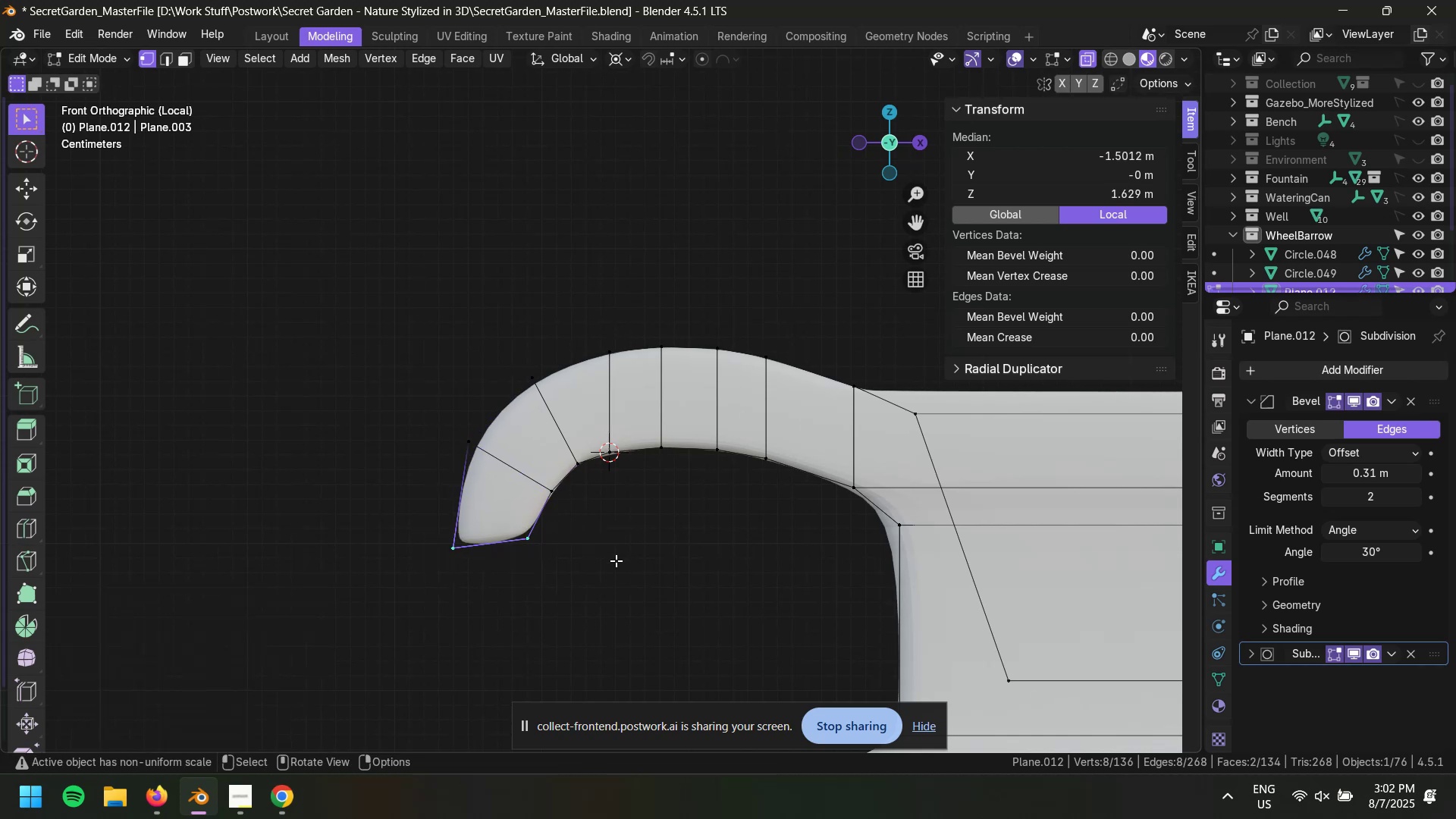 
type(gz)
 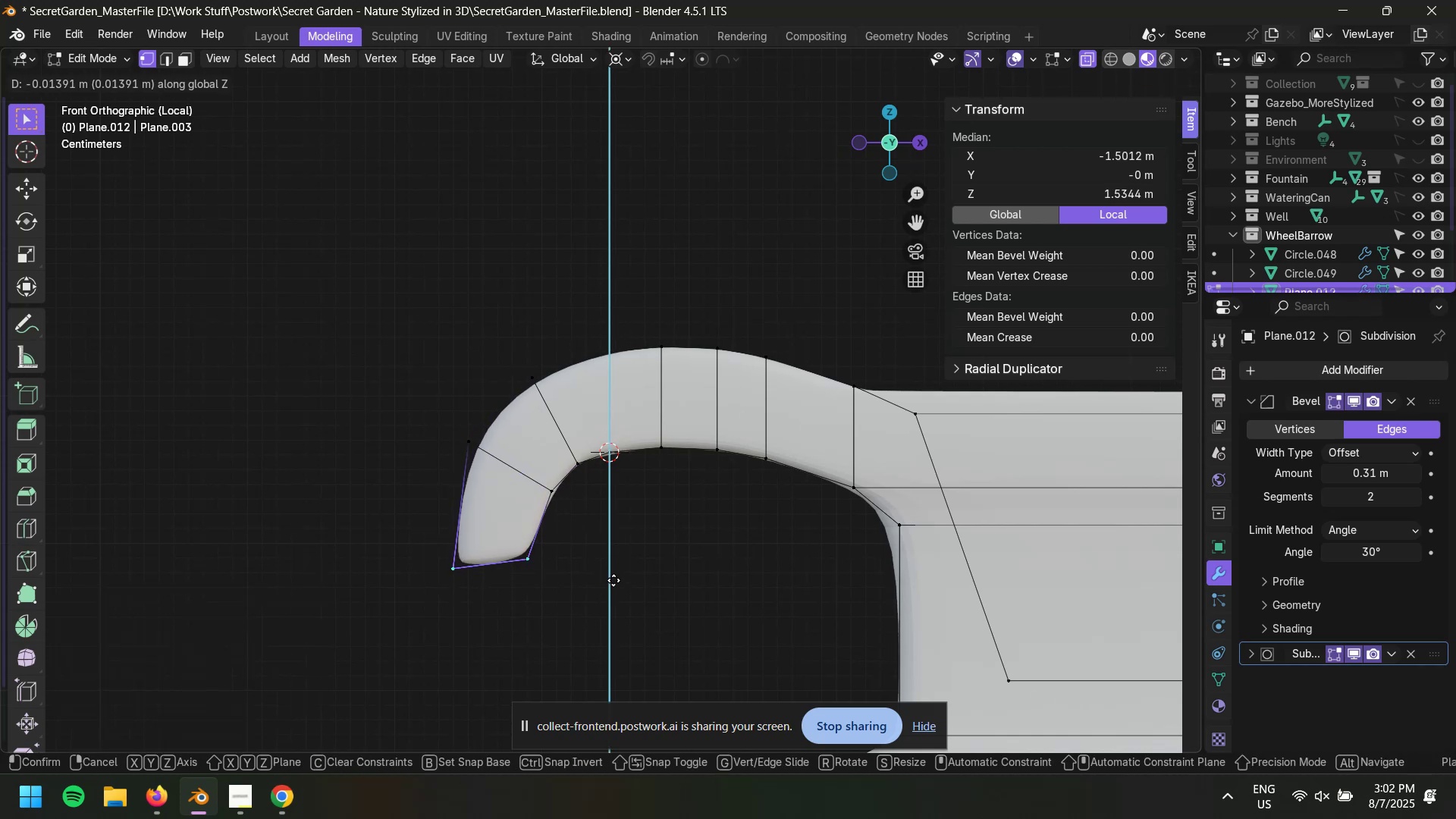 
left_click([616, 574])
 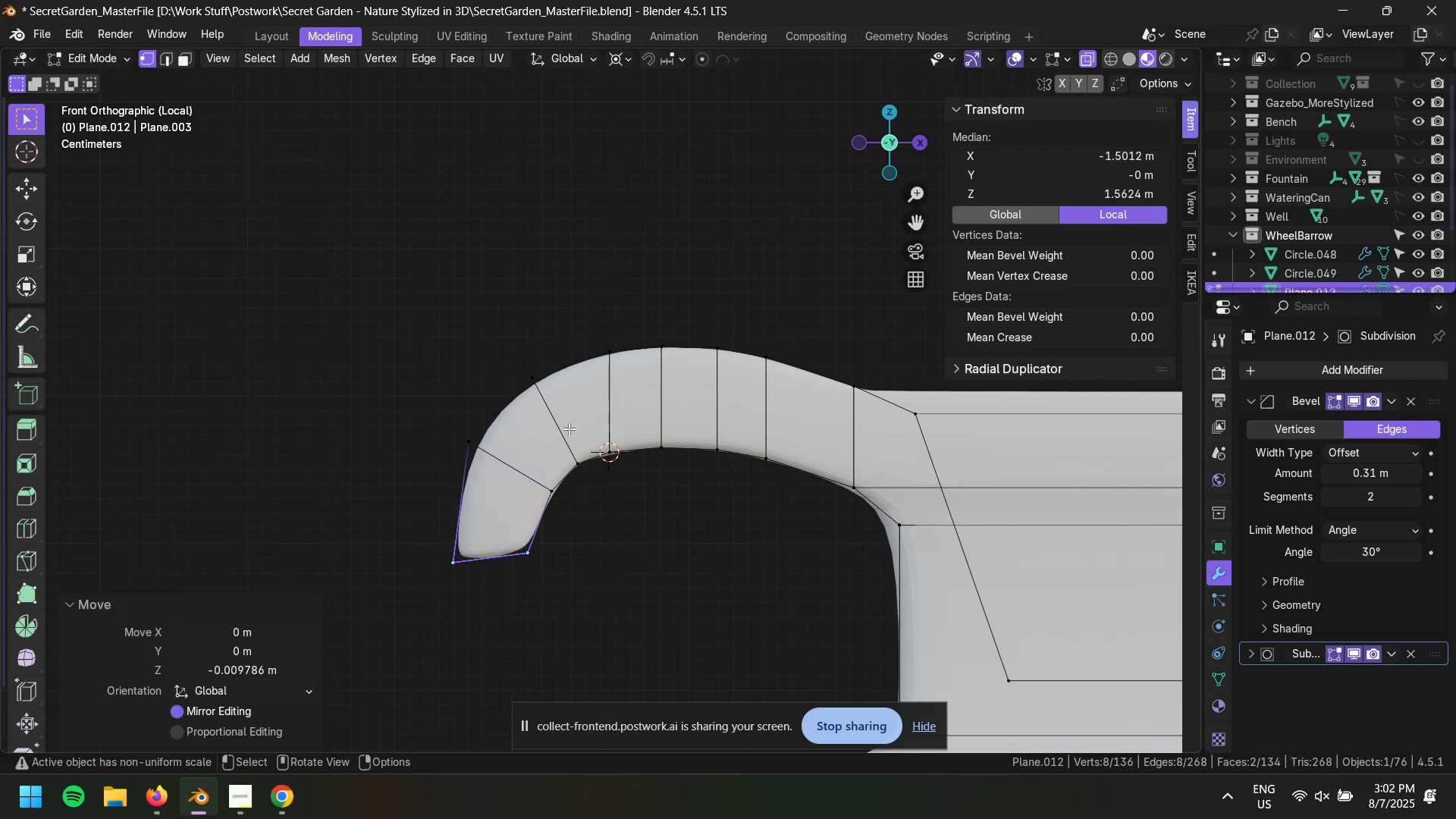 
key(2)
 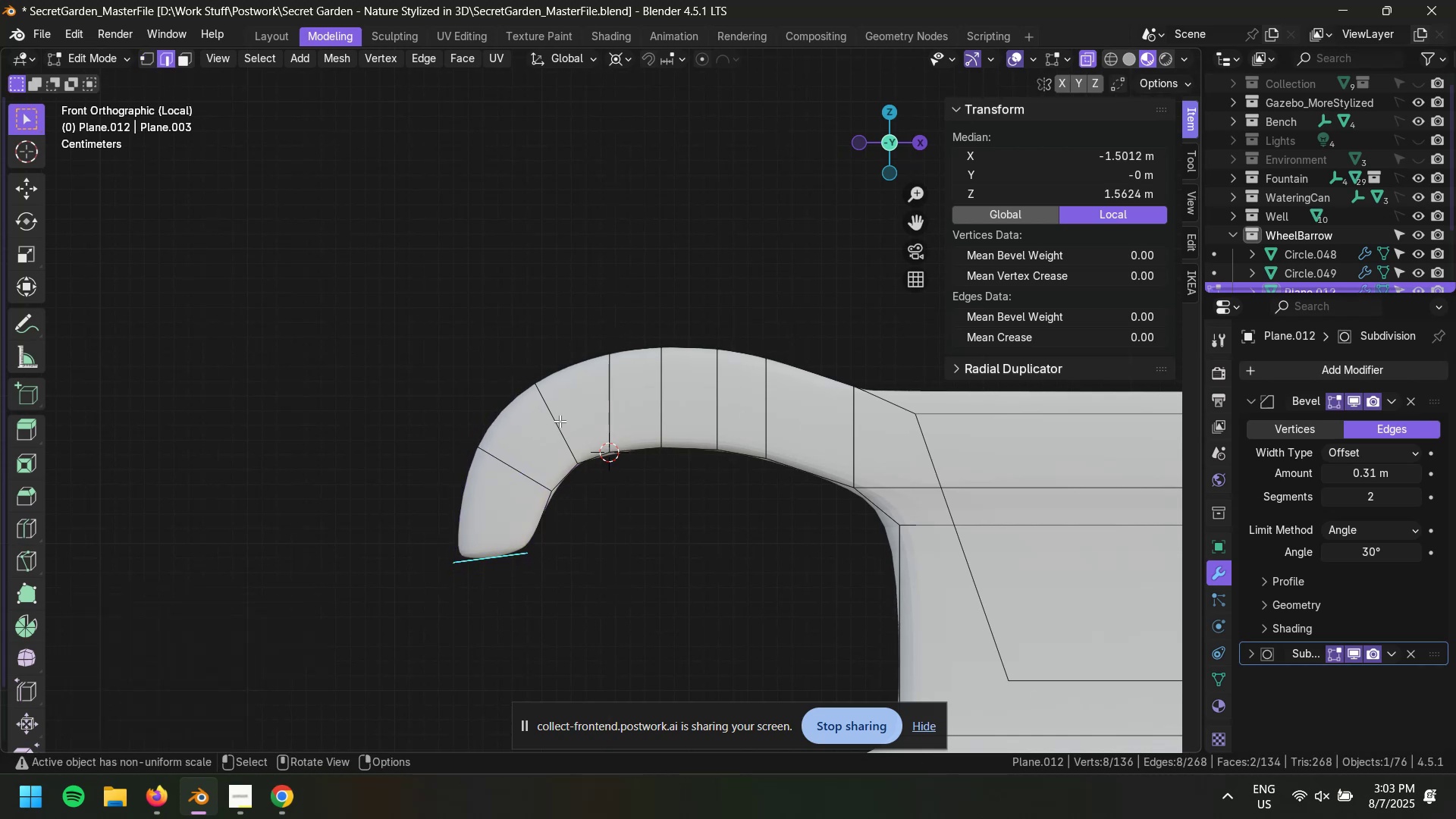 
hold_key(key=AltLeft, duration=0.95)
left_click([560, 421])
 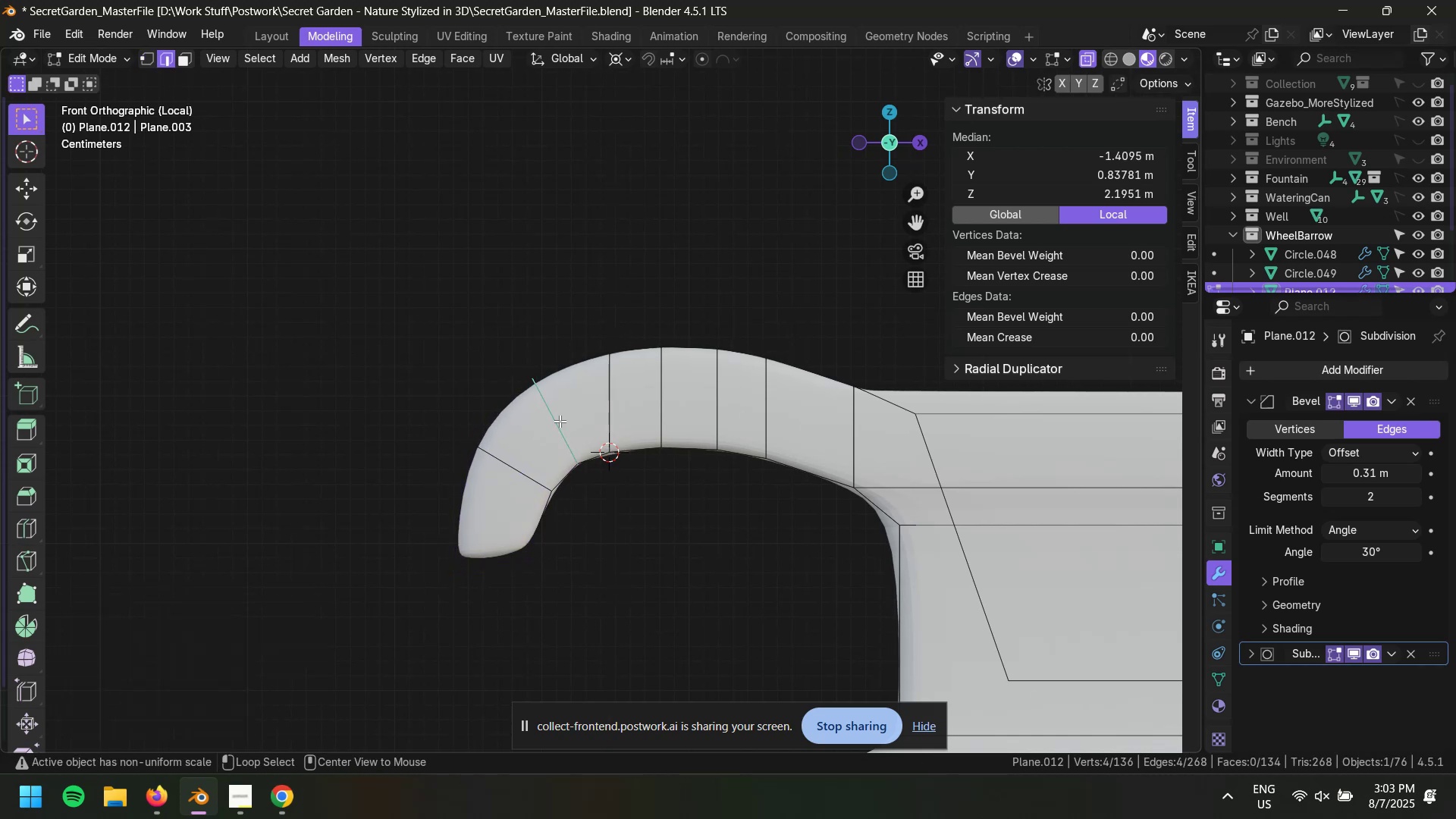 
left_click([560, 421])
 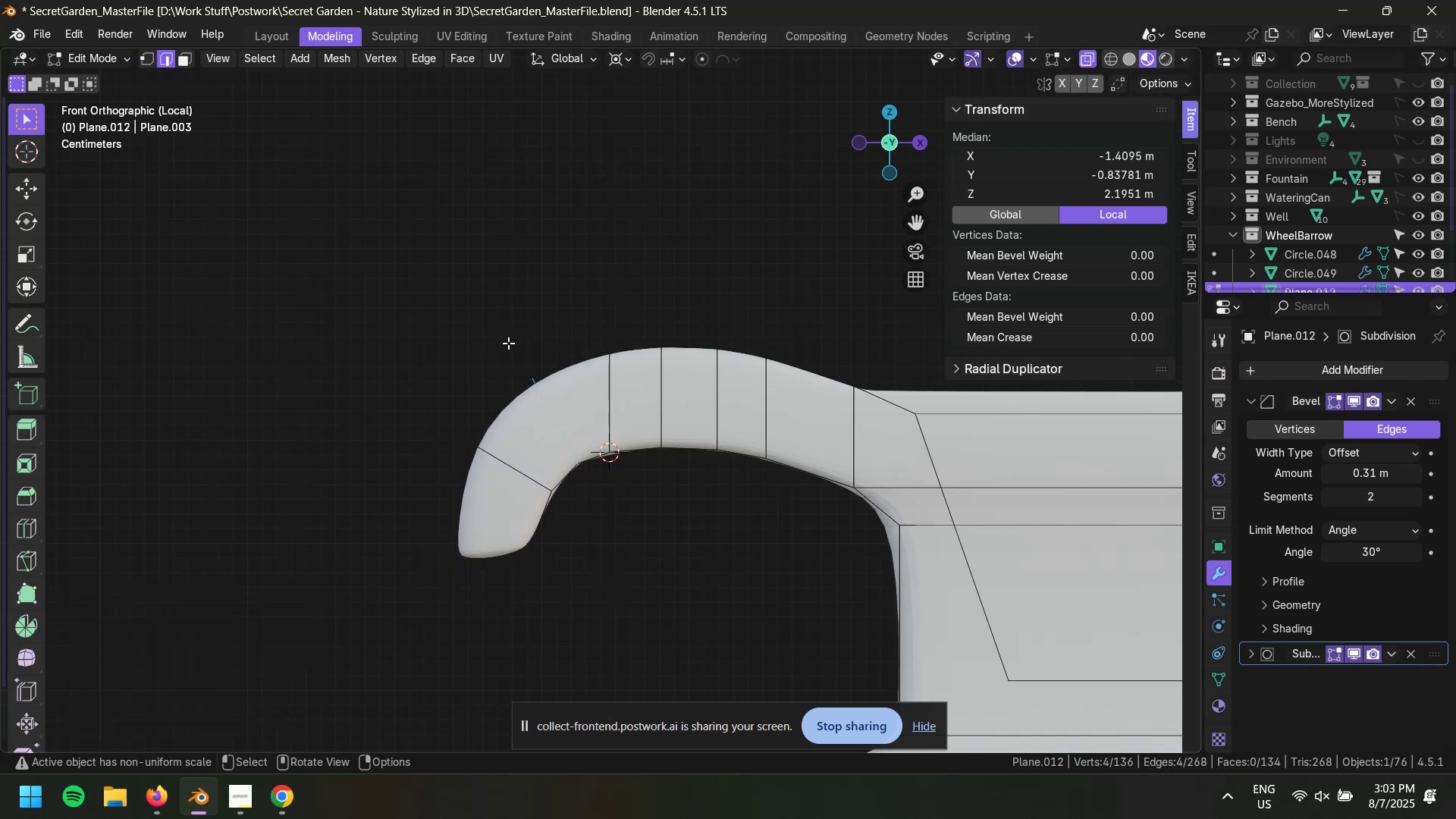 
type(gg)
key(Escape)
type(1)
 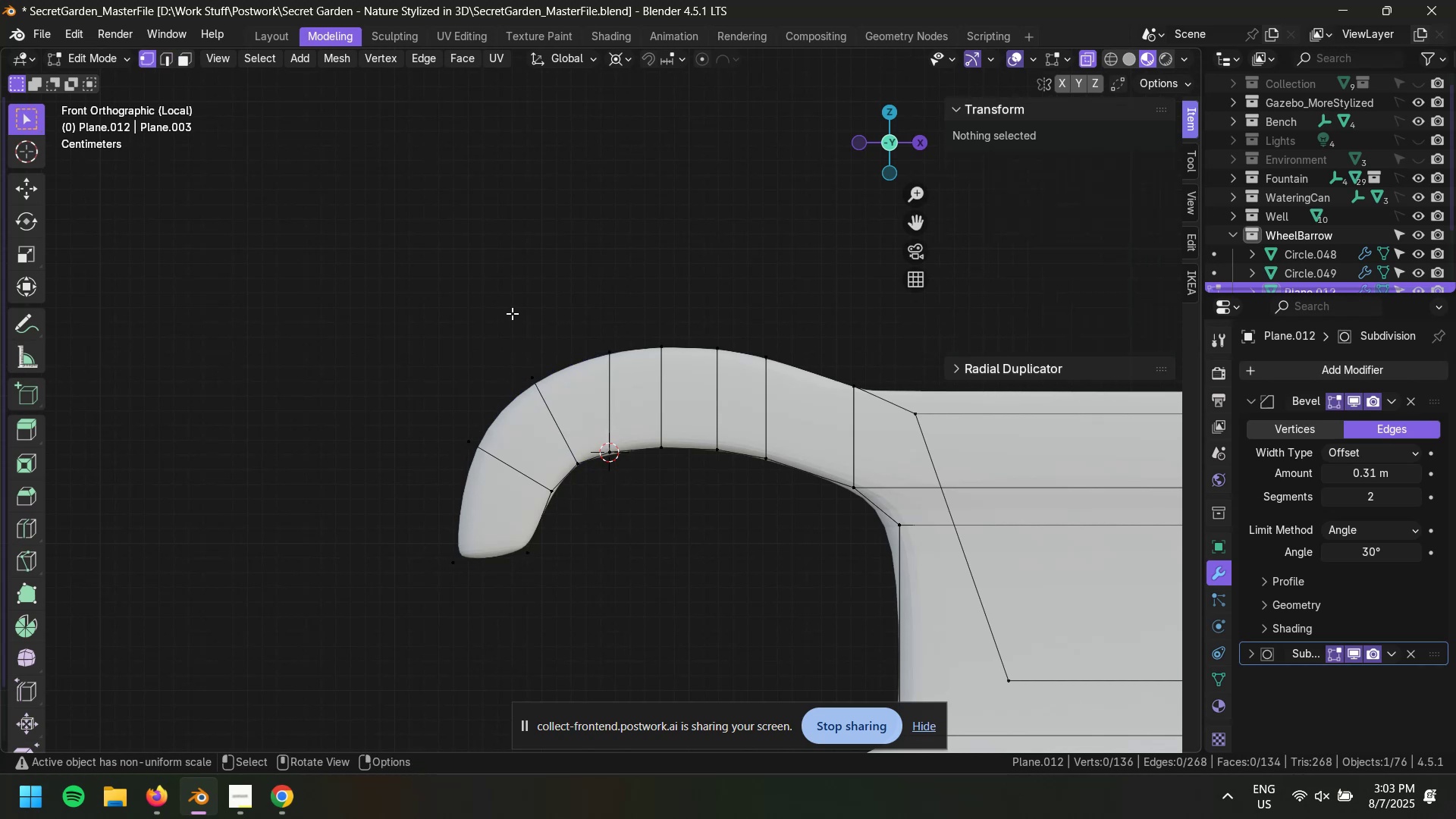 
left_click_drag(start_coordinate=[517, 351], to_coordinate=[578, 428])
 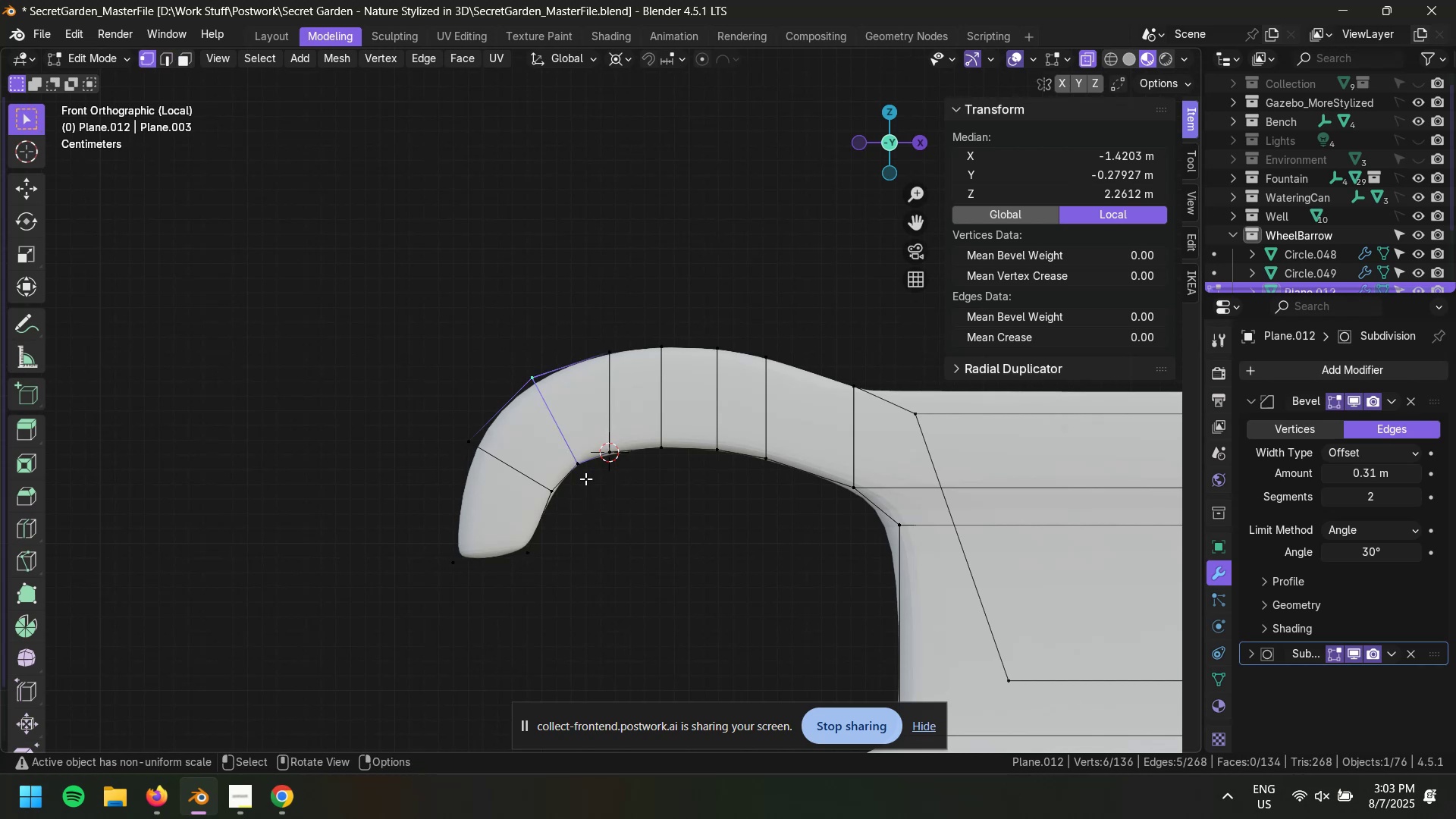 
left_click([512, 316])
 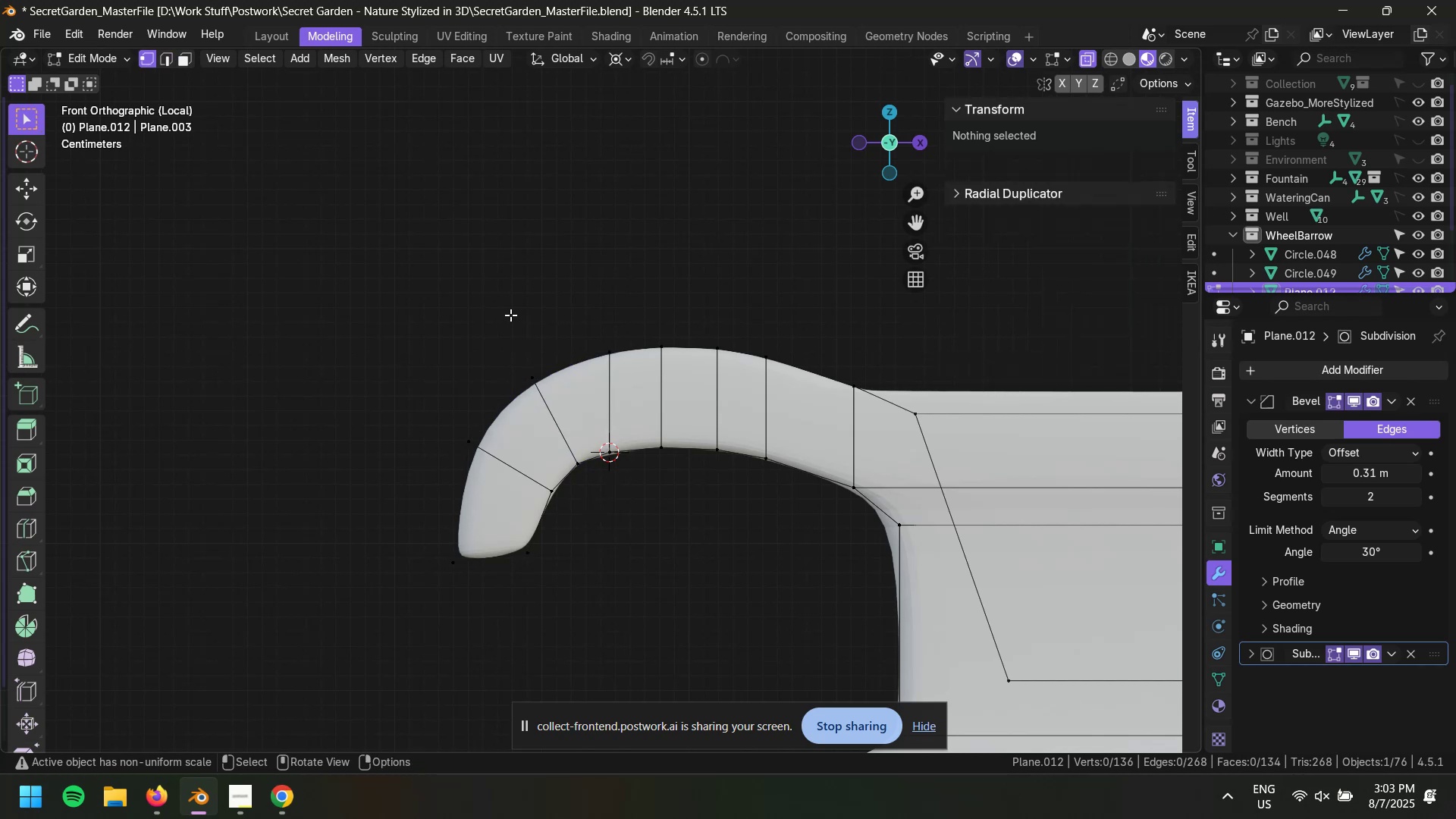 
left_click_drag(start_coordinate=[510, 331], to_coordinate=[562, 403])
 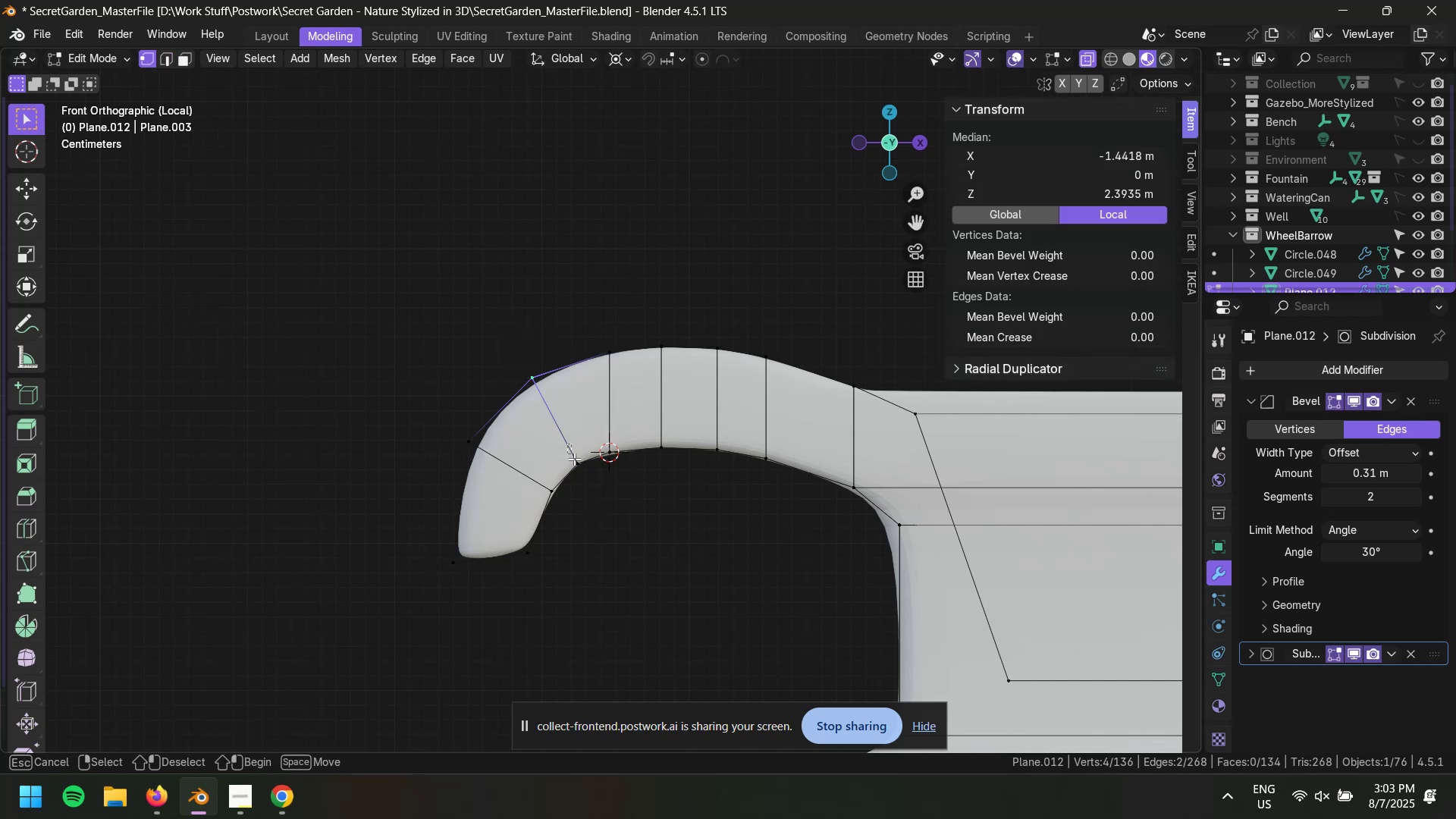 
hold_key(key=ShiftLeft, duration=1.03)
left_click_drag(start_coordinate=[567, 444], to_coordinate=[592, 481])
 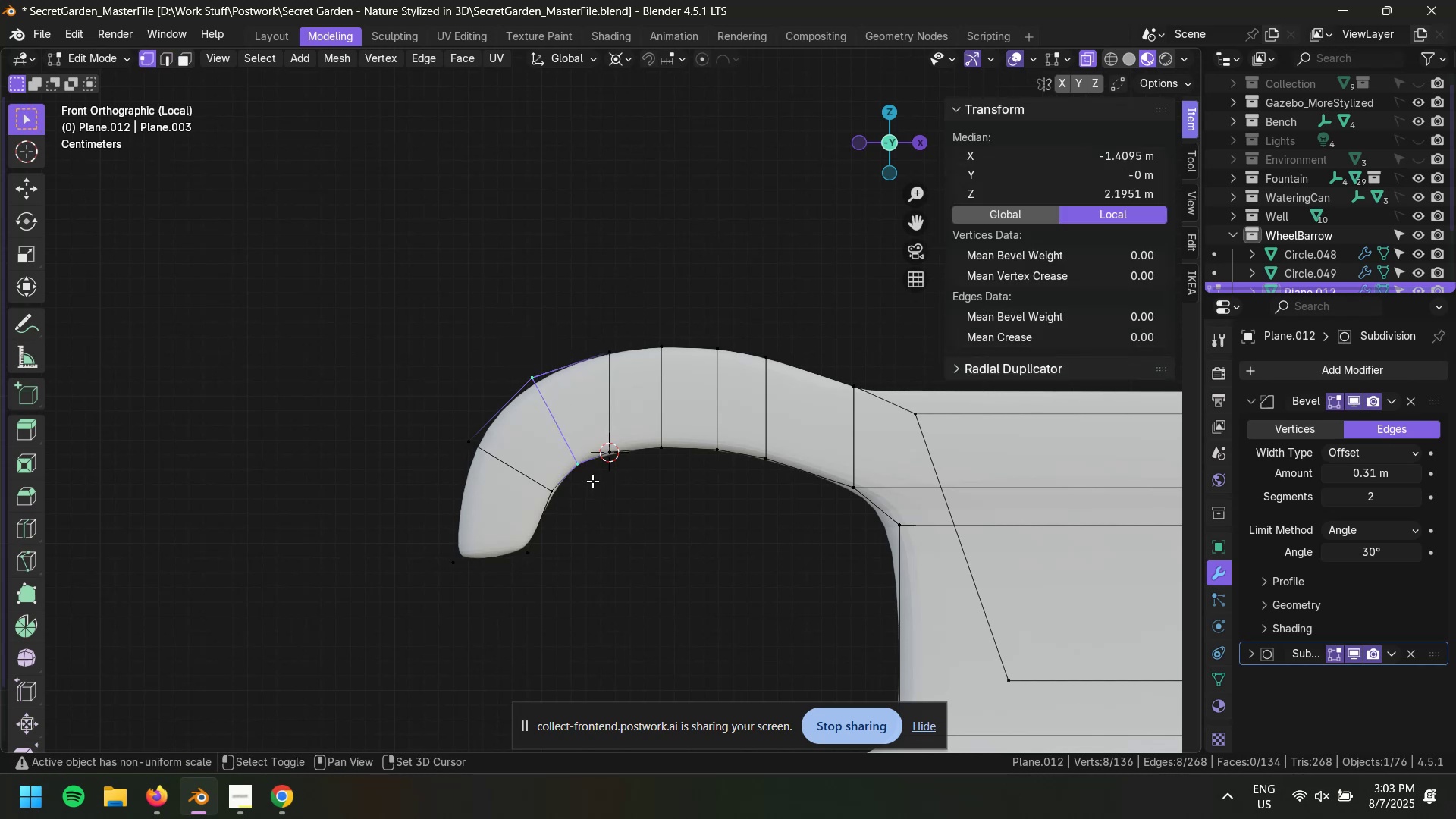 
type(gg)
 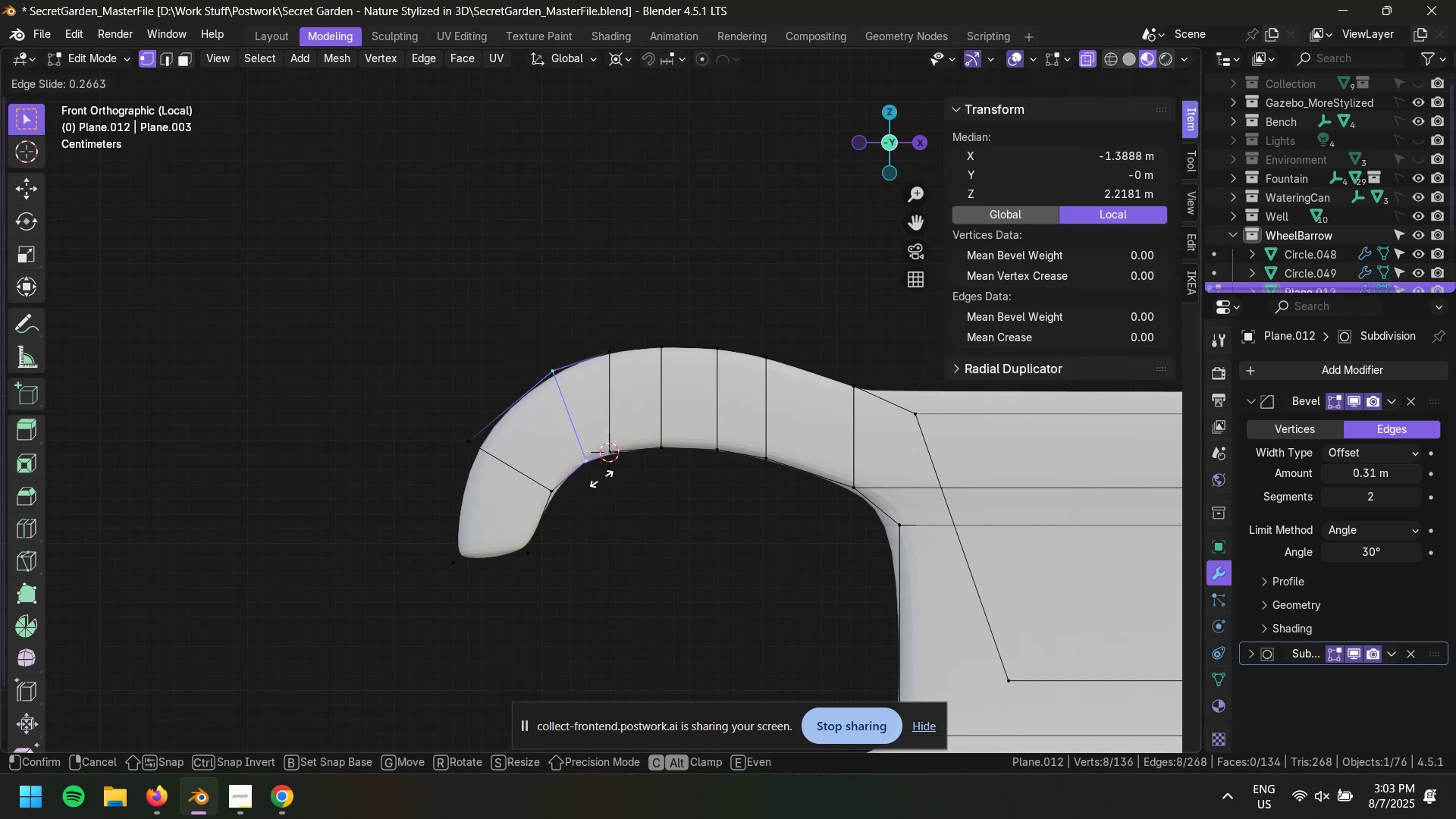 
left_click([600, 479])
 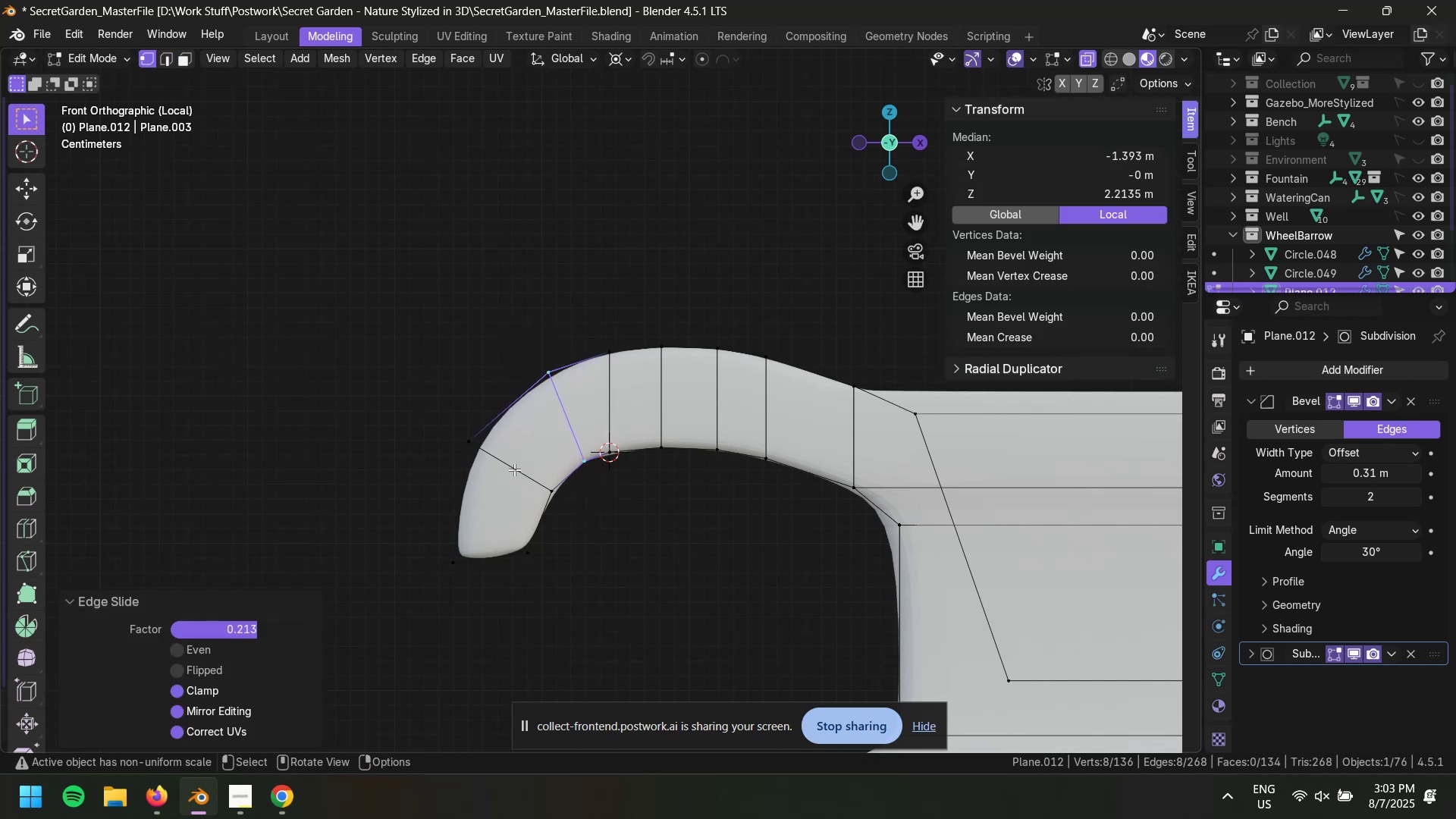 
key(2)
 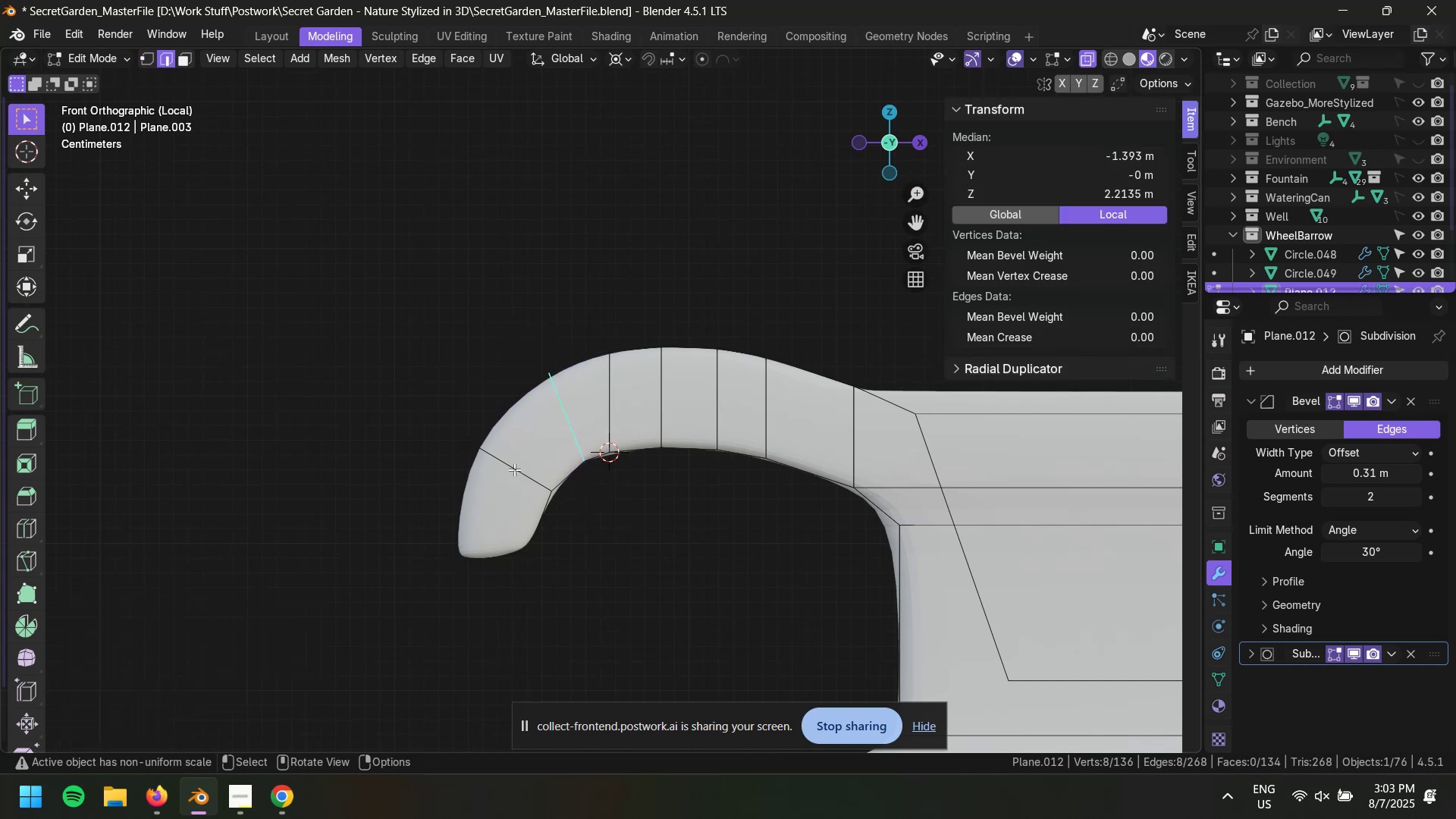 
hold_key(key=AltLeft, duration=0.72)
double_click([514, 469])
 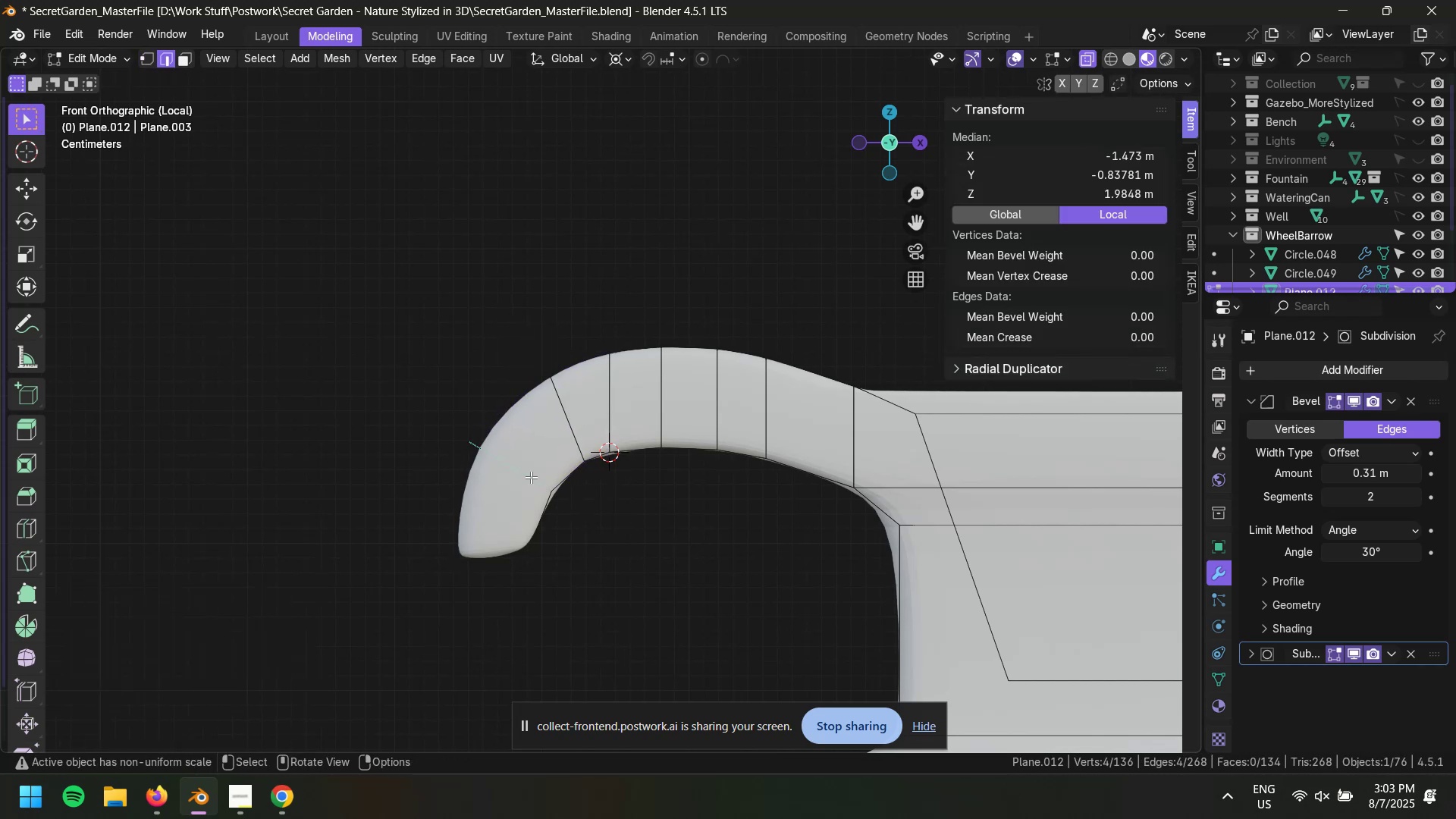 
left_click([460, 412])
 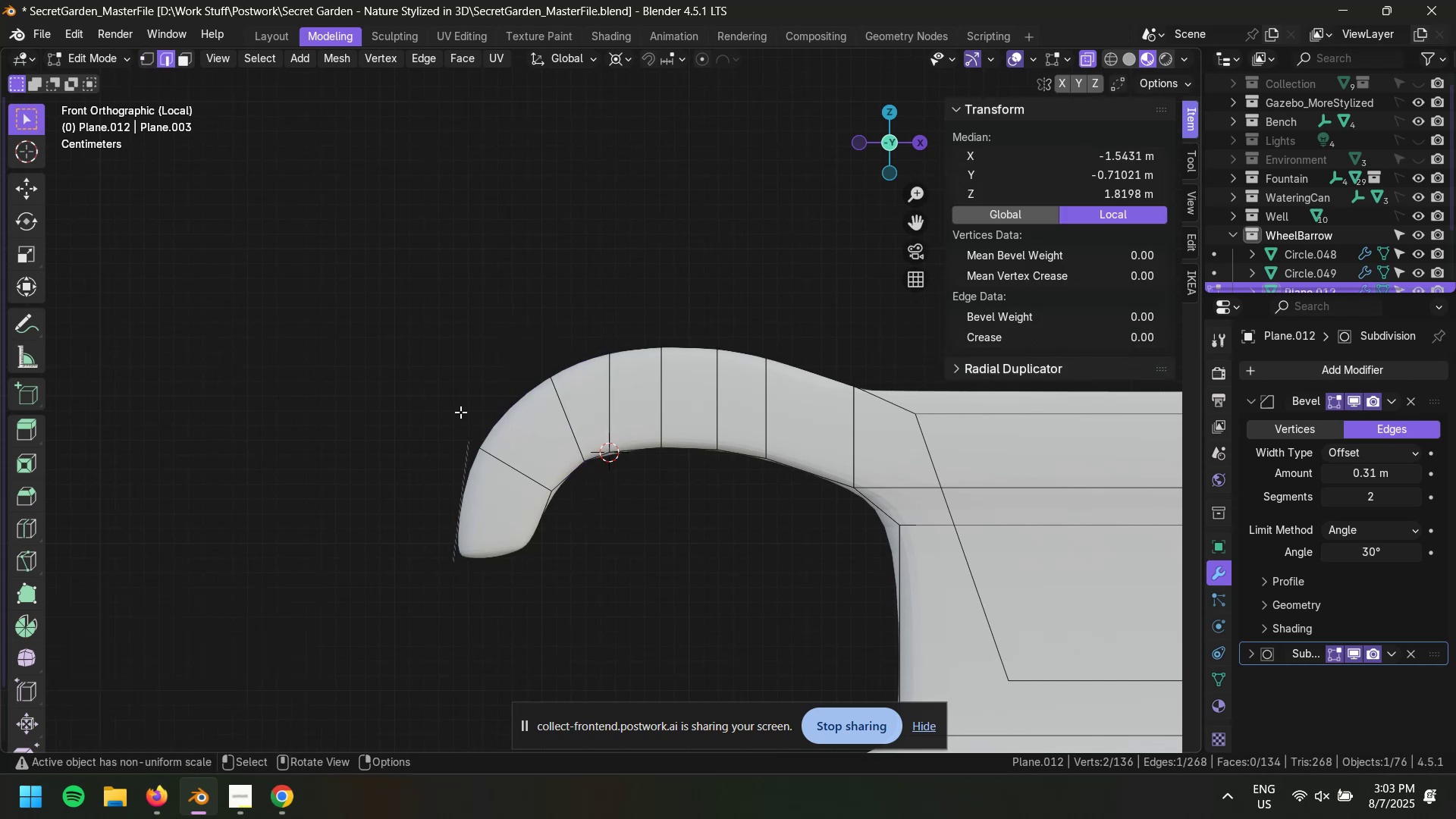 
key(1)
 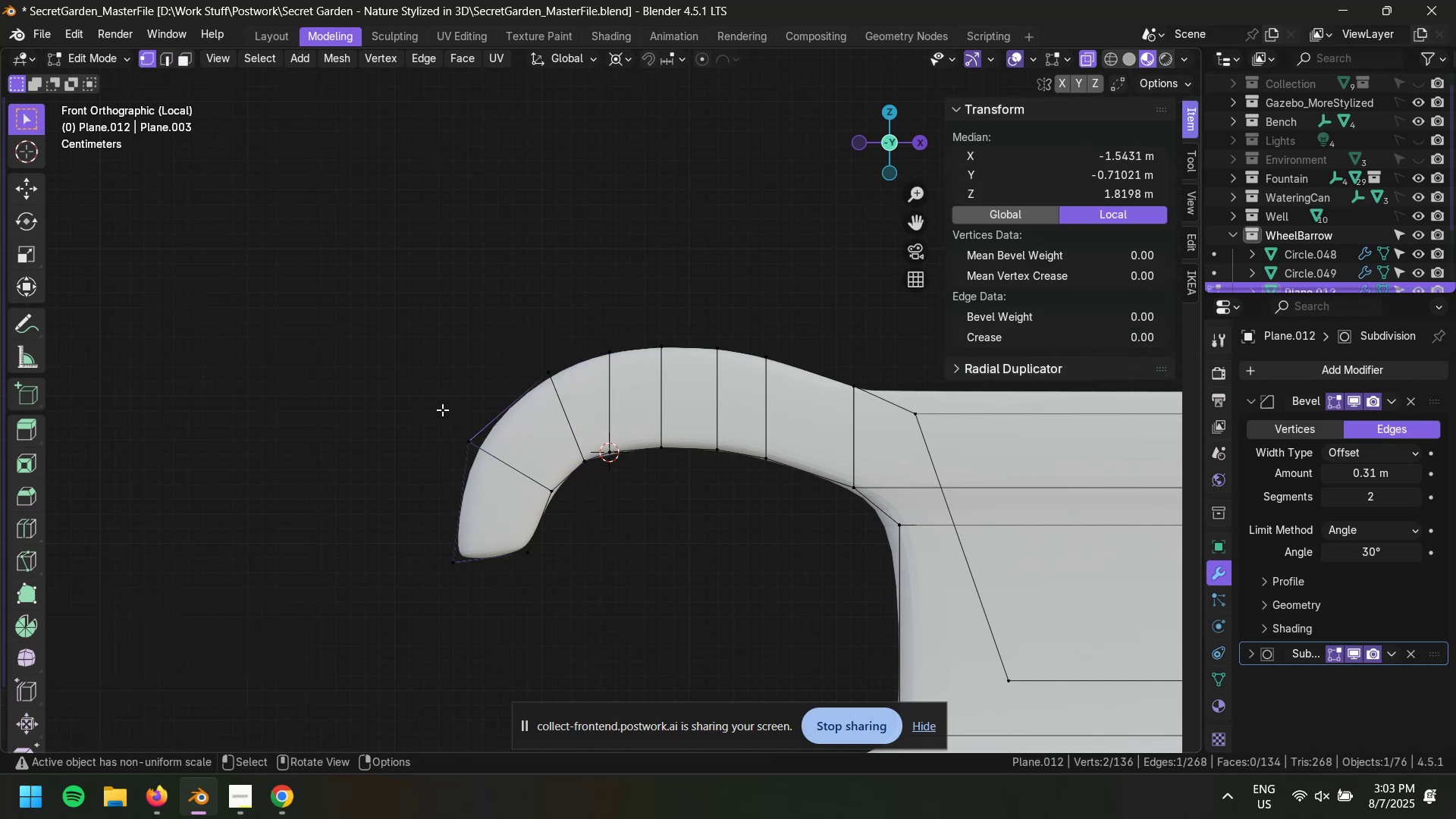 
left_click_drag(start_coordinate=[442, 409], to_coordinate=[493, 456])
 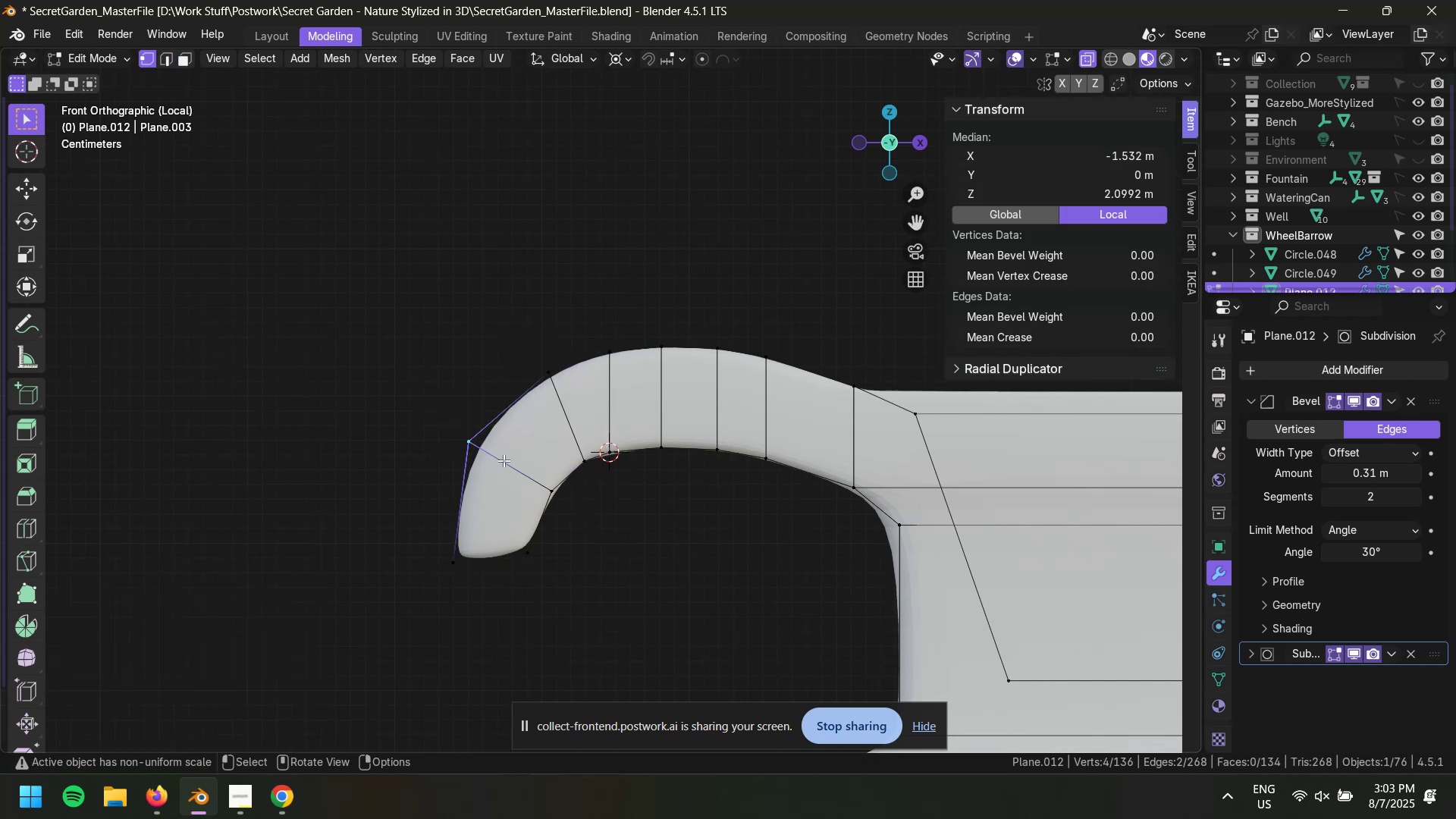 
hold_key(key=ShiftLeft, duration=1.05)
left_click_drag(start_coordinate=[529, 469], to_coordinate=[564, 510])
 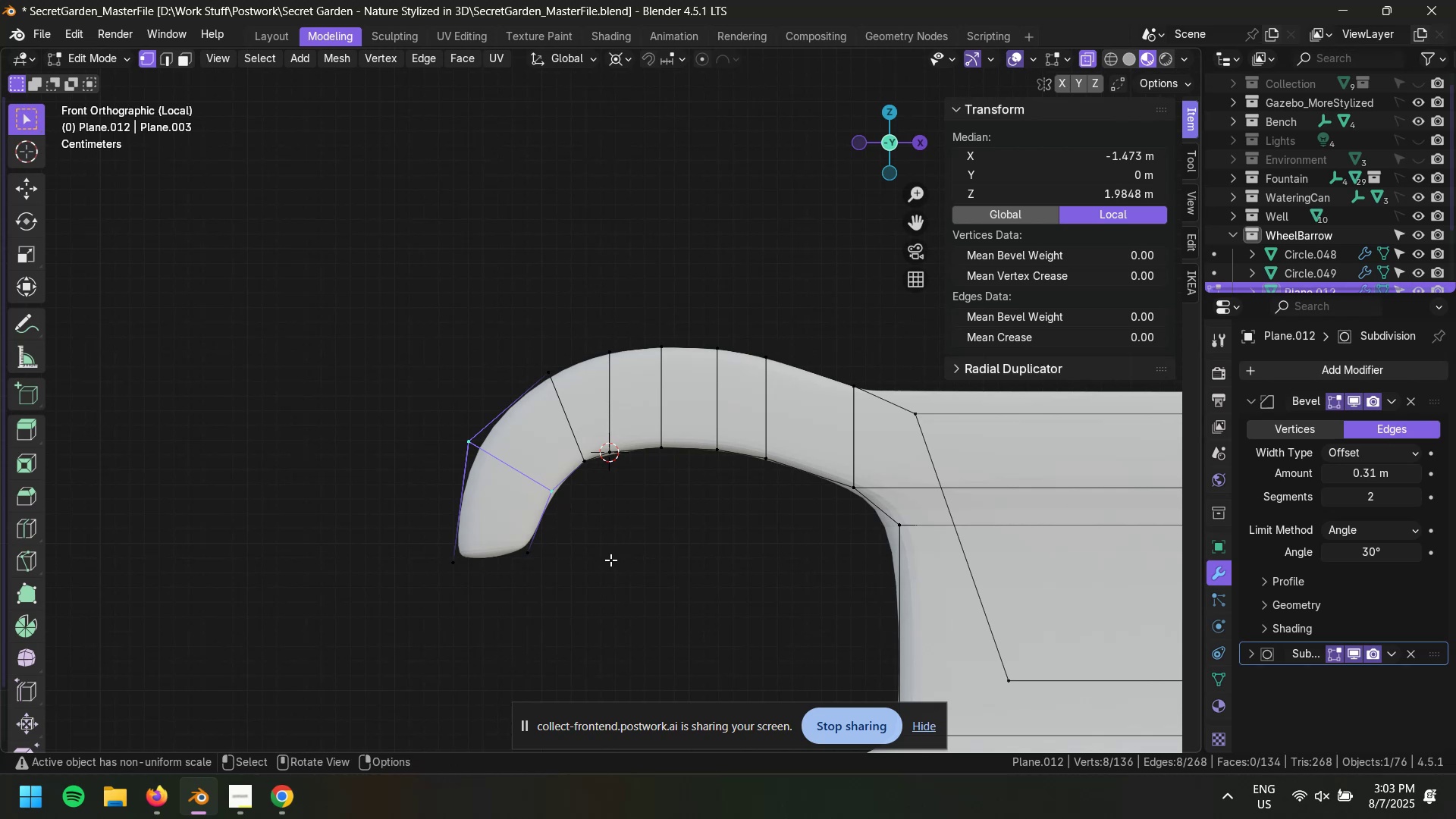 
left_click_drag(start_coordinate=[445, 408], to_coordinate=[486, 471])
 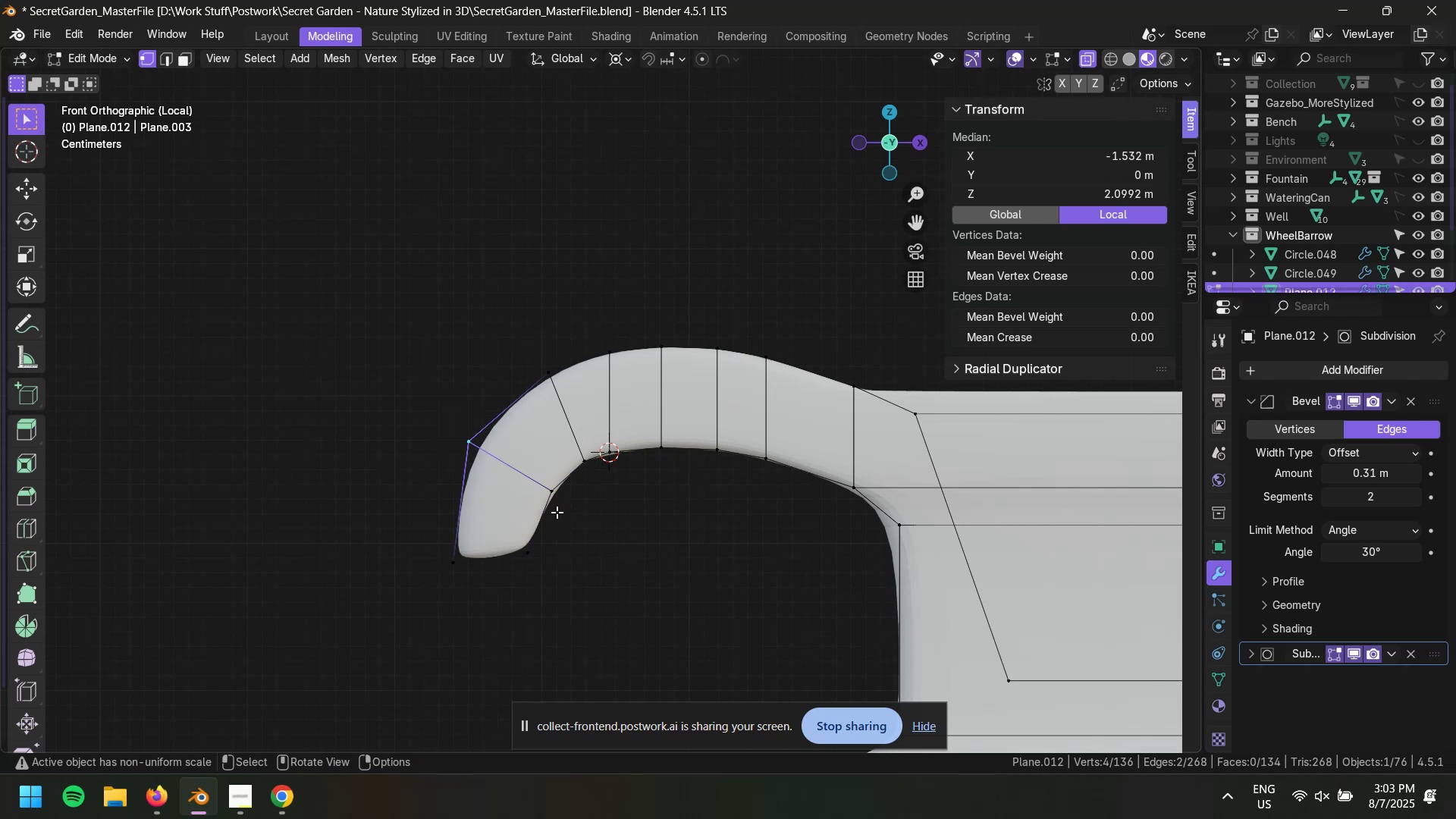 
hold_key(key=ShiftLeft, duration=0.62)
left_click_drag(start_coordinate=[530, 479], to_coordinate=[567, 514])
 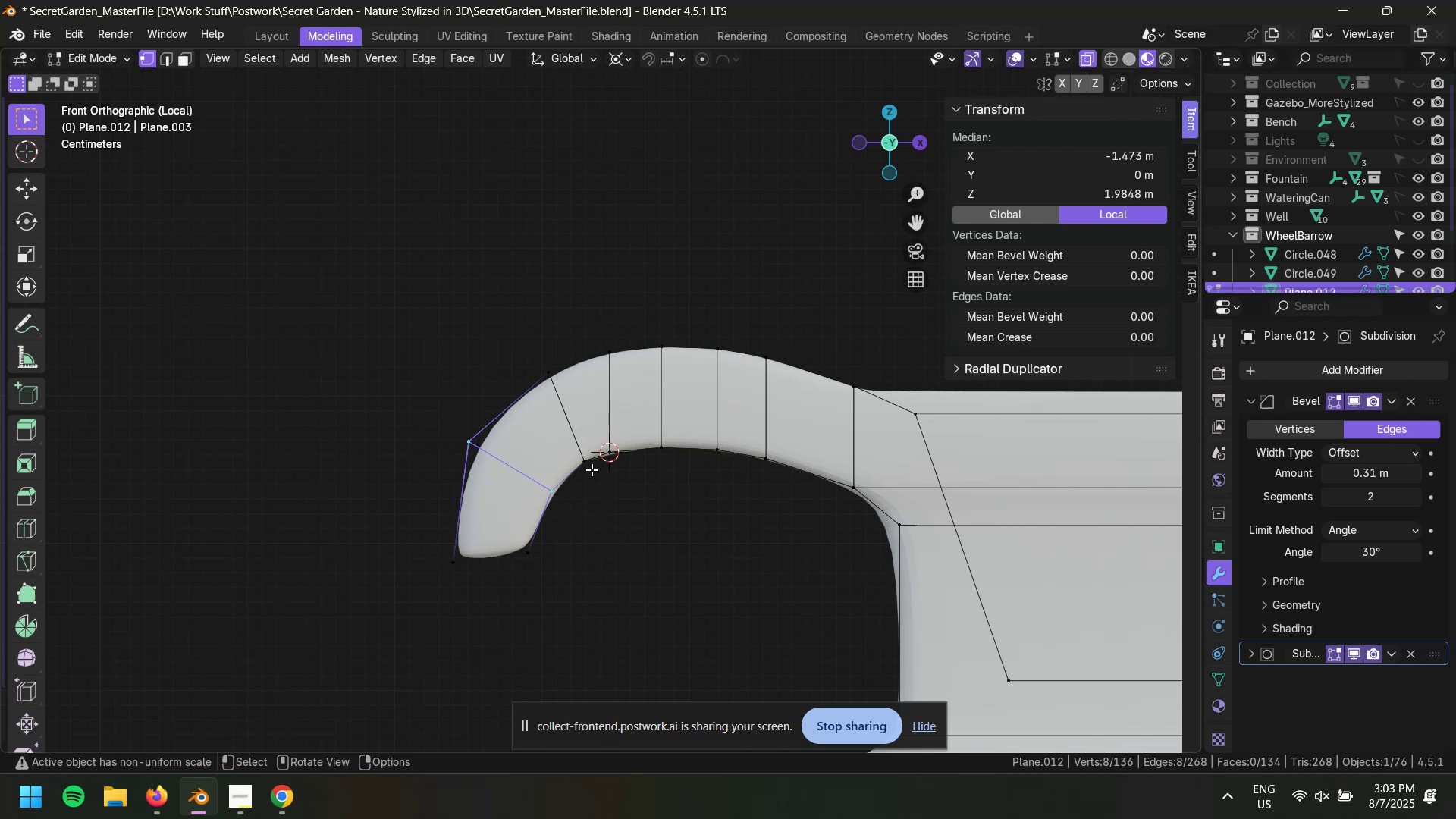 
type(r)
key(Escape)
type(gg)
 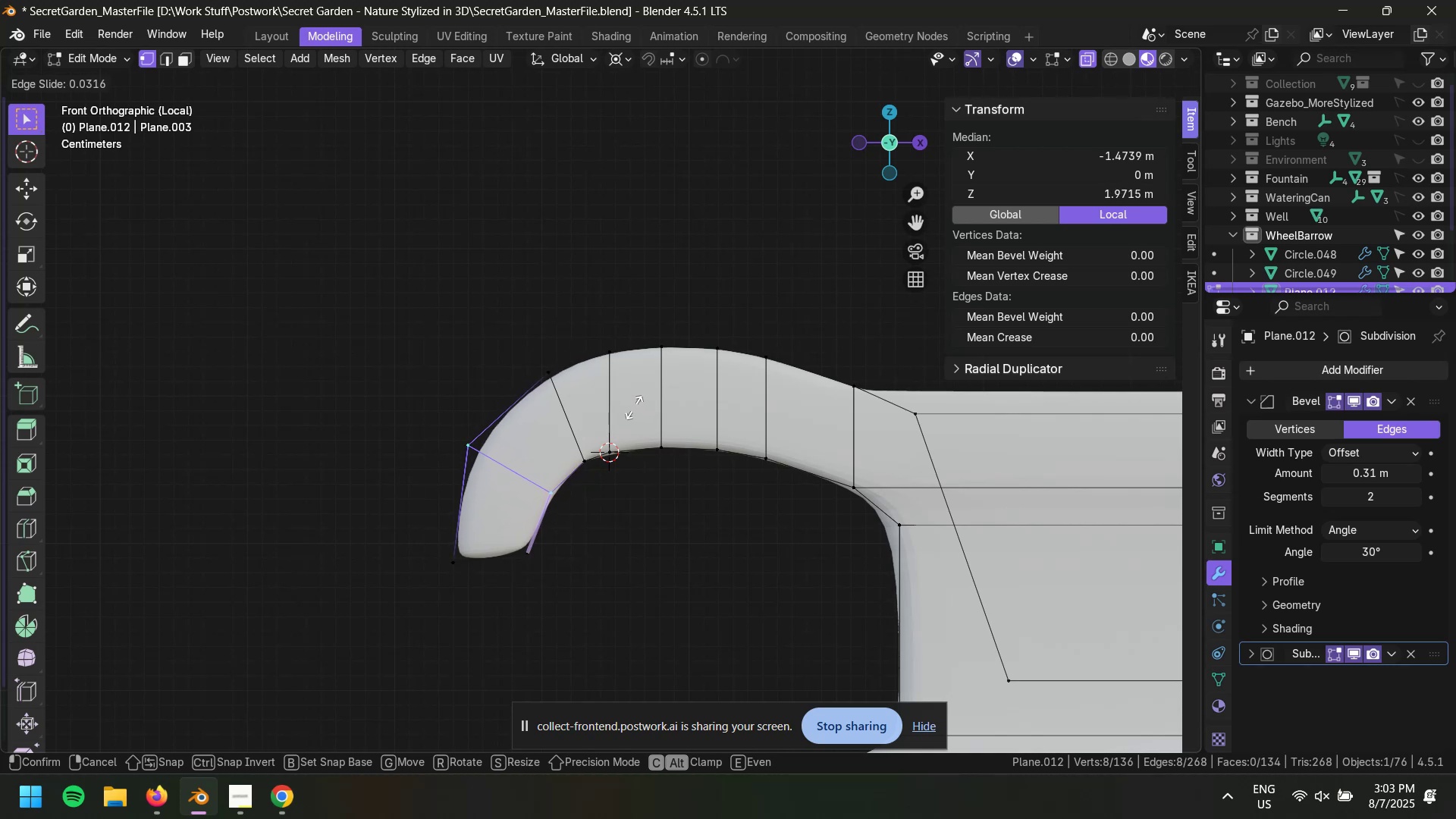 
left_click([637, 403])
 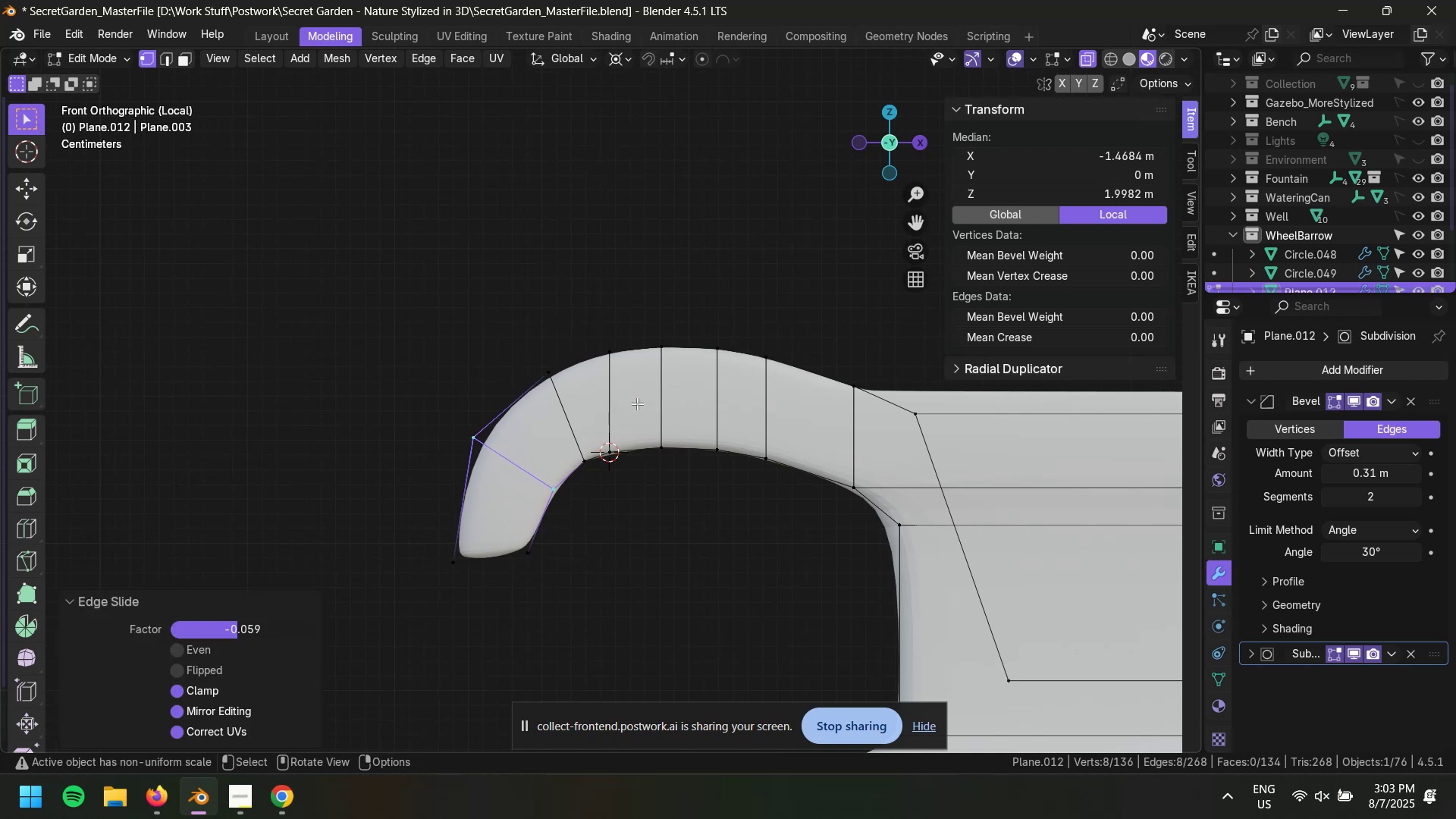 
key(2)
 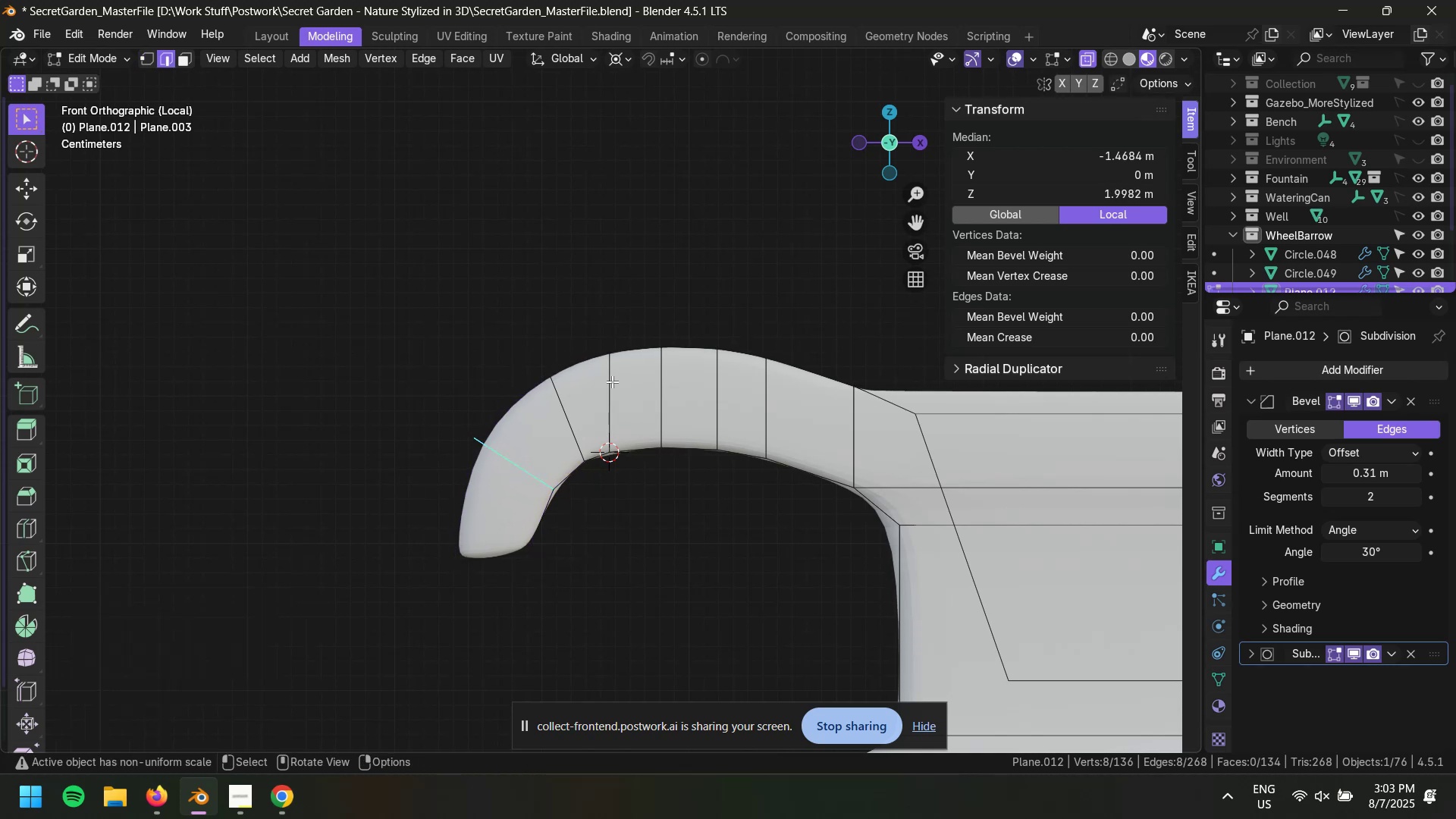 
key(Alt+AltLeft)
 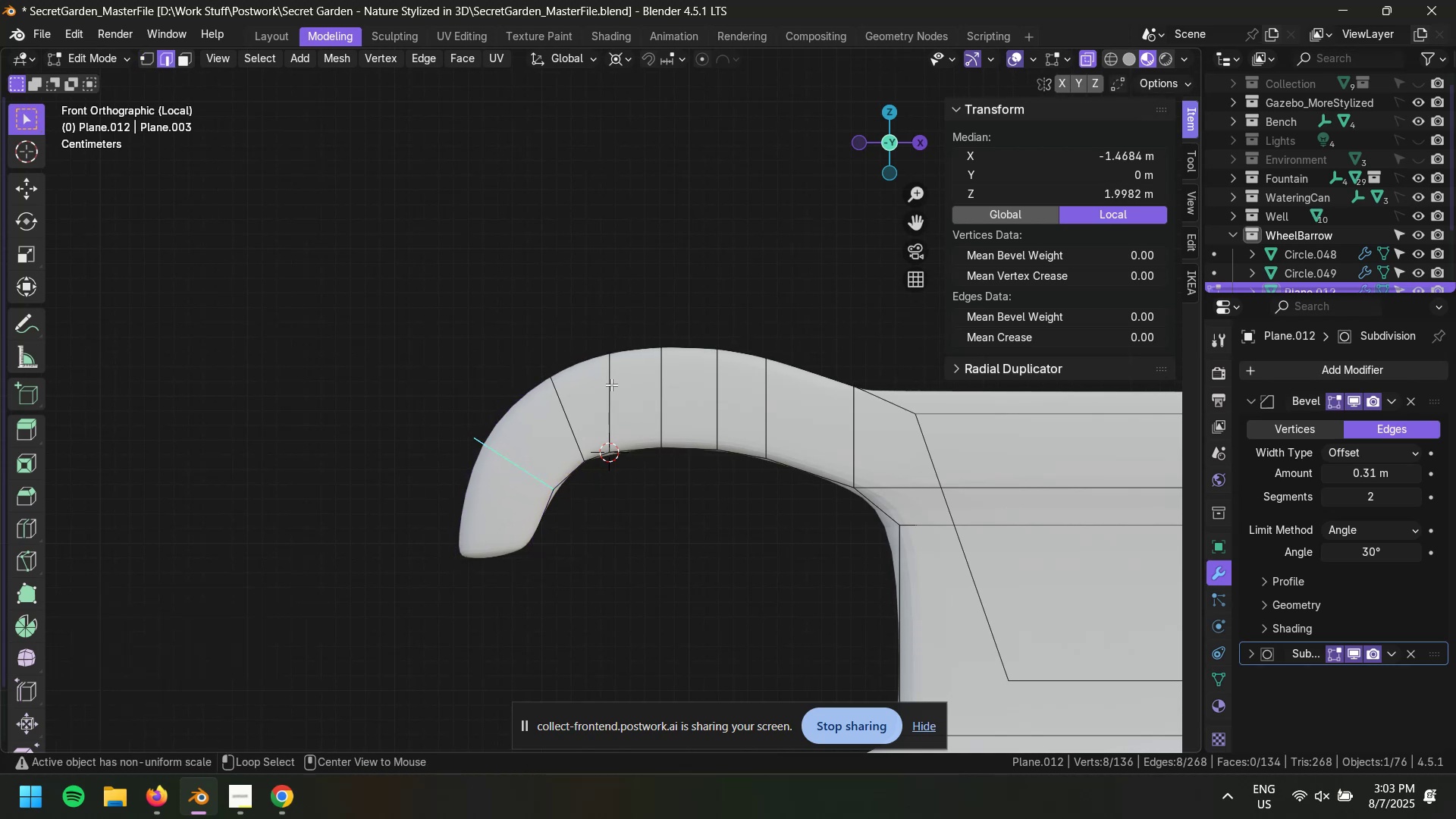 
left_click([611, 384])
 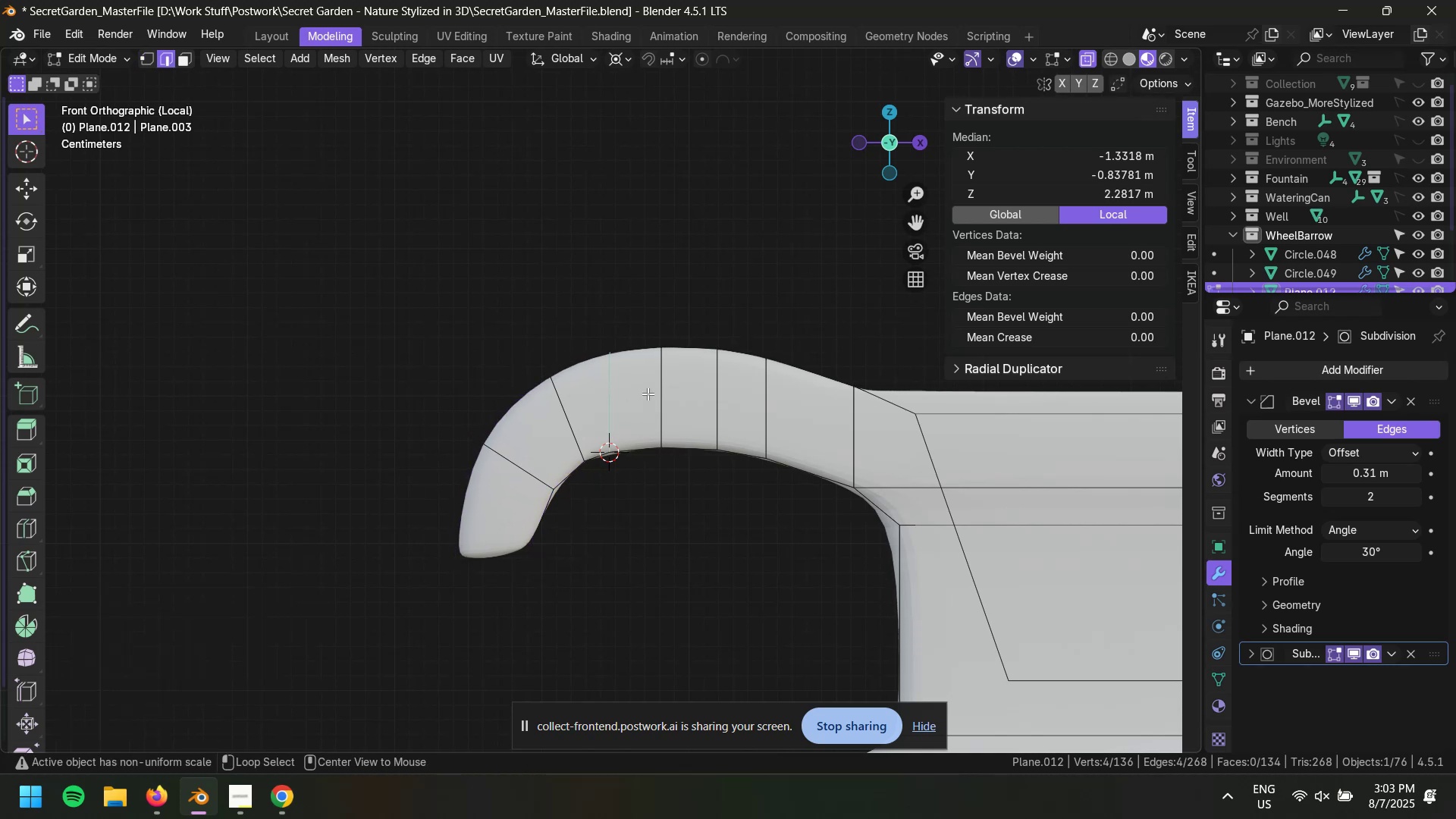 
key(Control+X)
 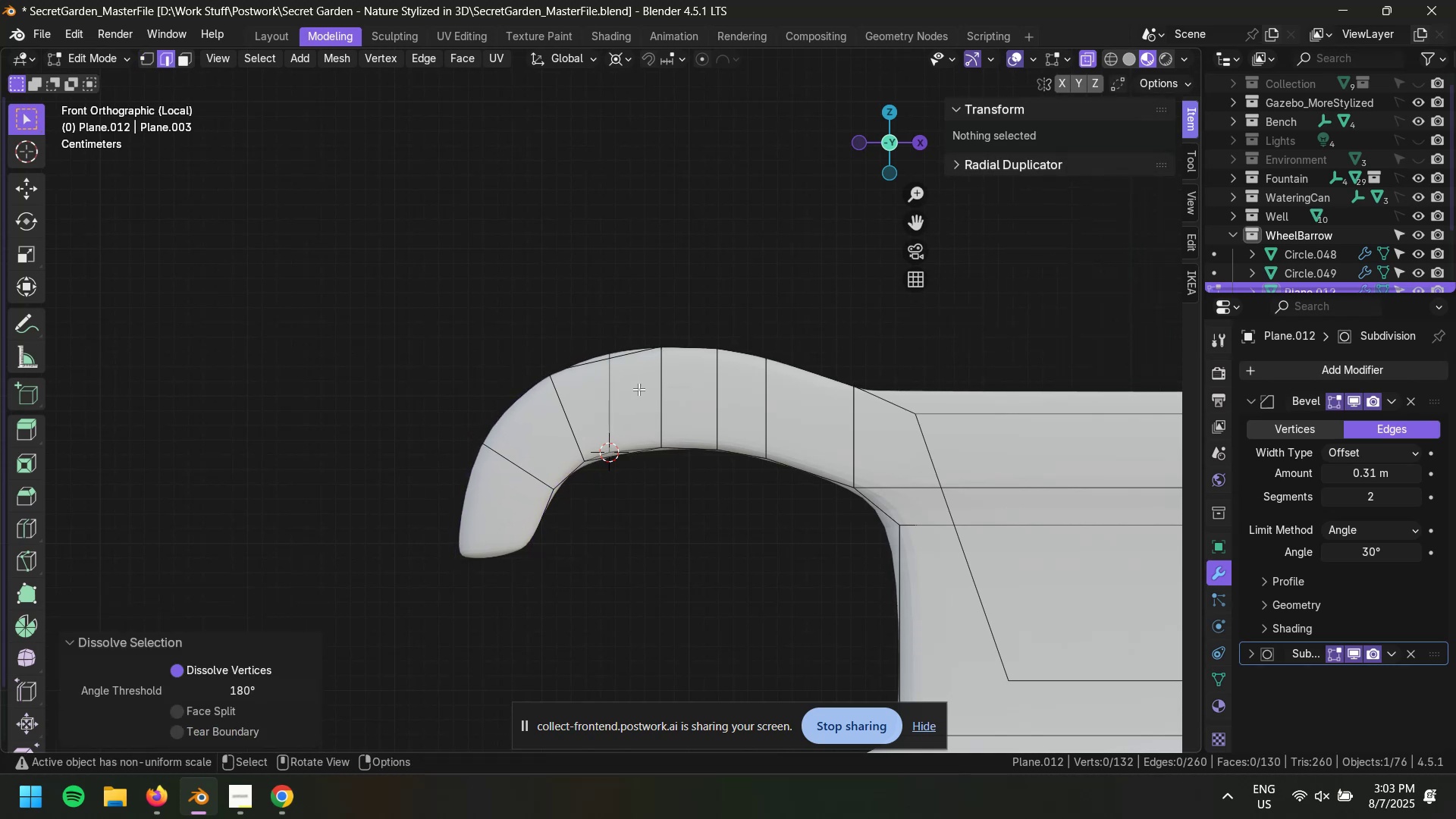 
key(Alt+AltLeft)
 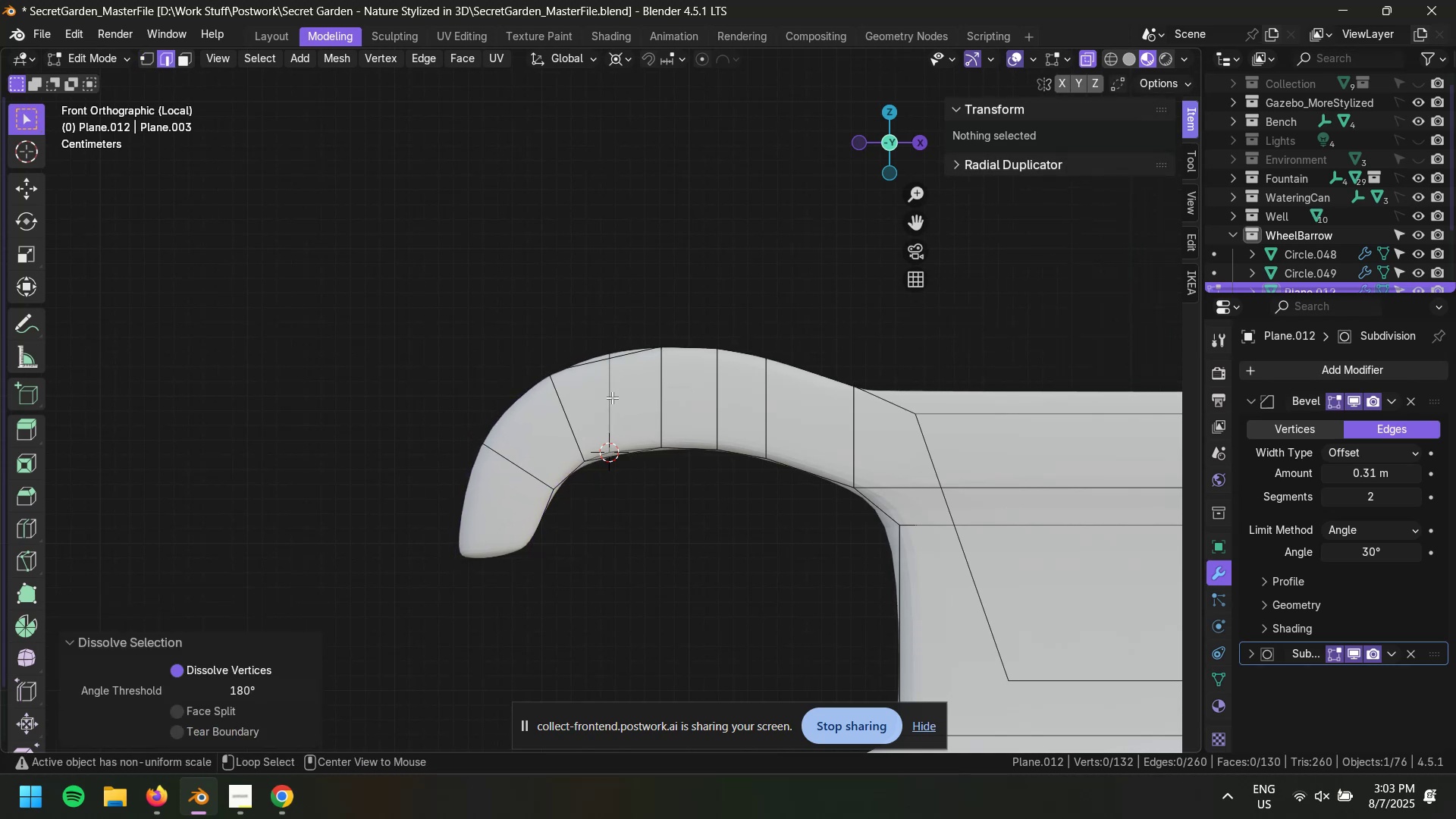 
left_click([612, 397])
 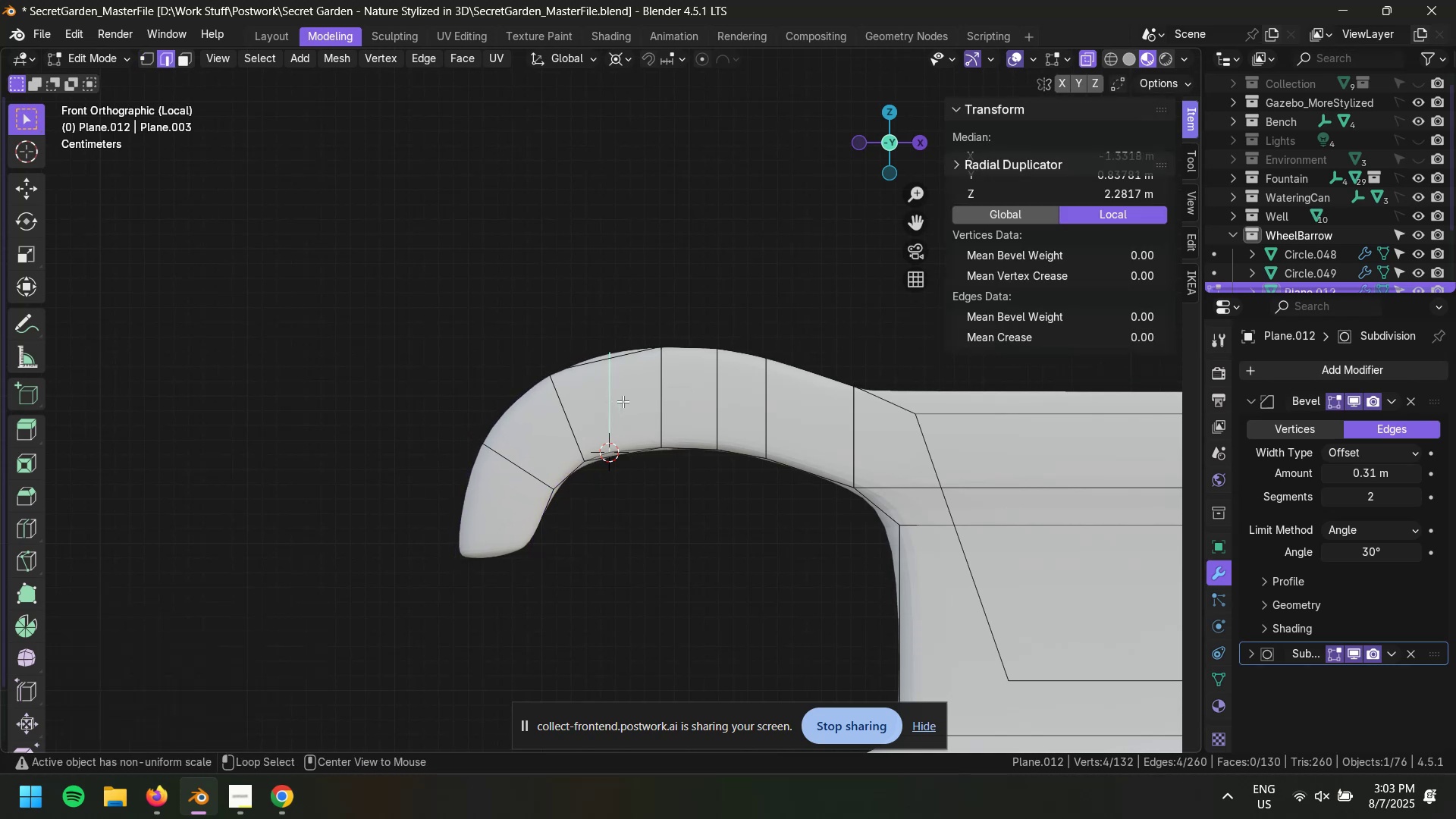 
key(Control+X)
 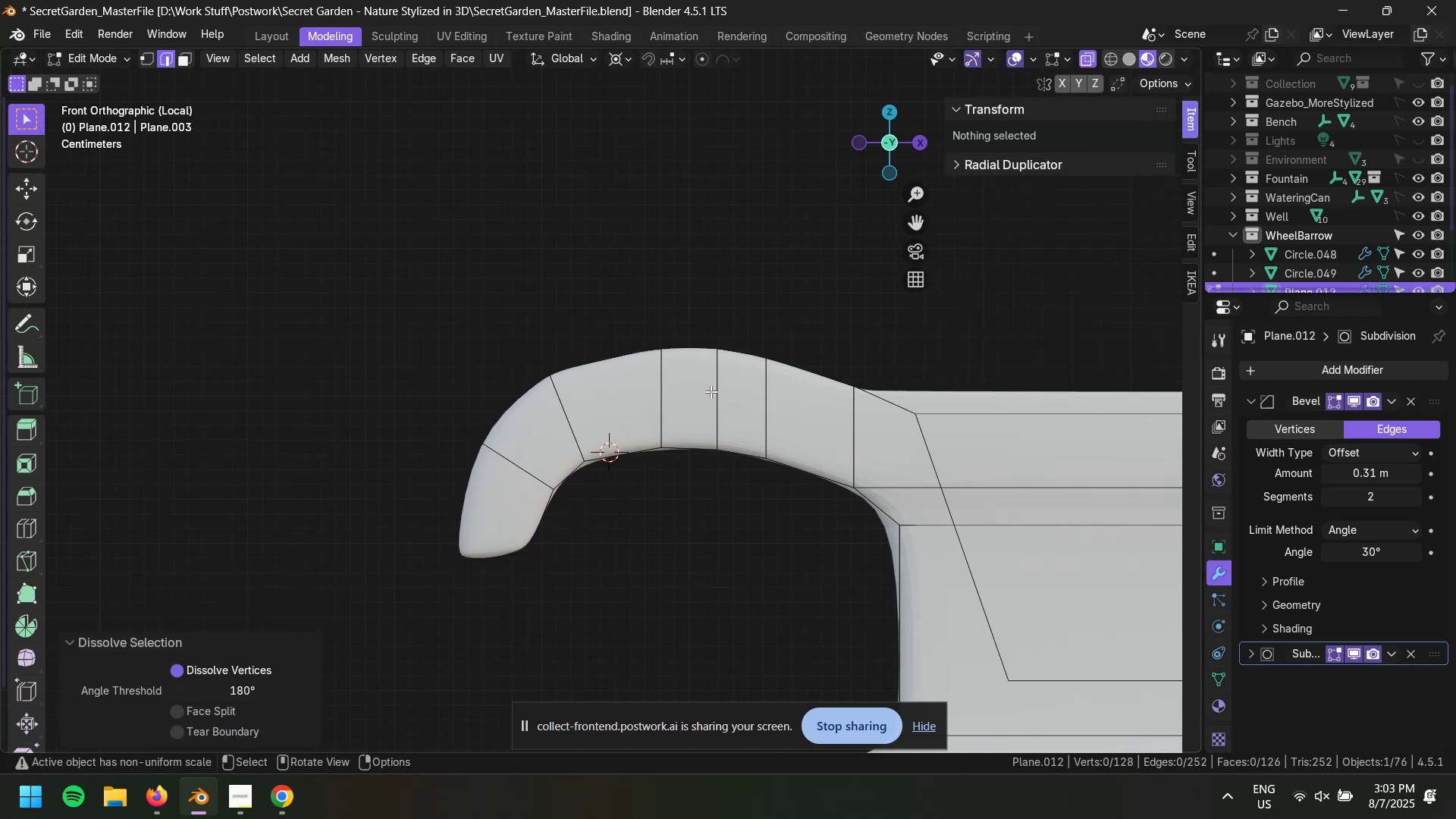 
hold_key(key=AltLeft, duration=1.3)
left_click([659, 390])
 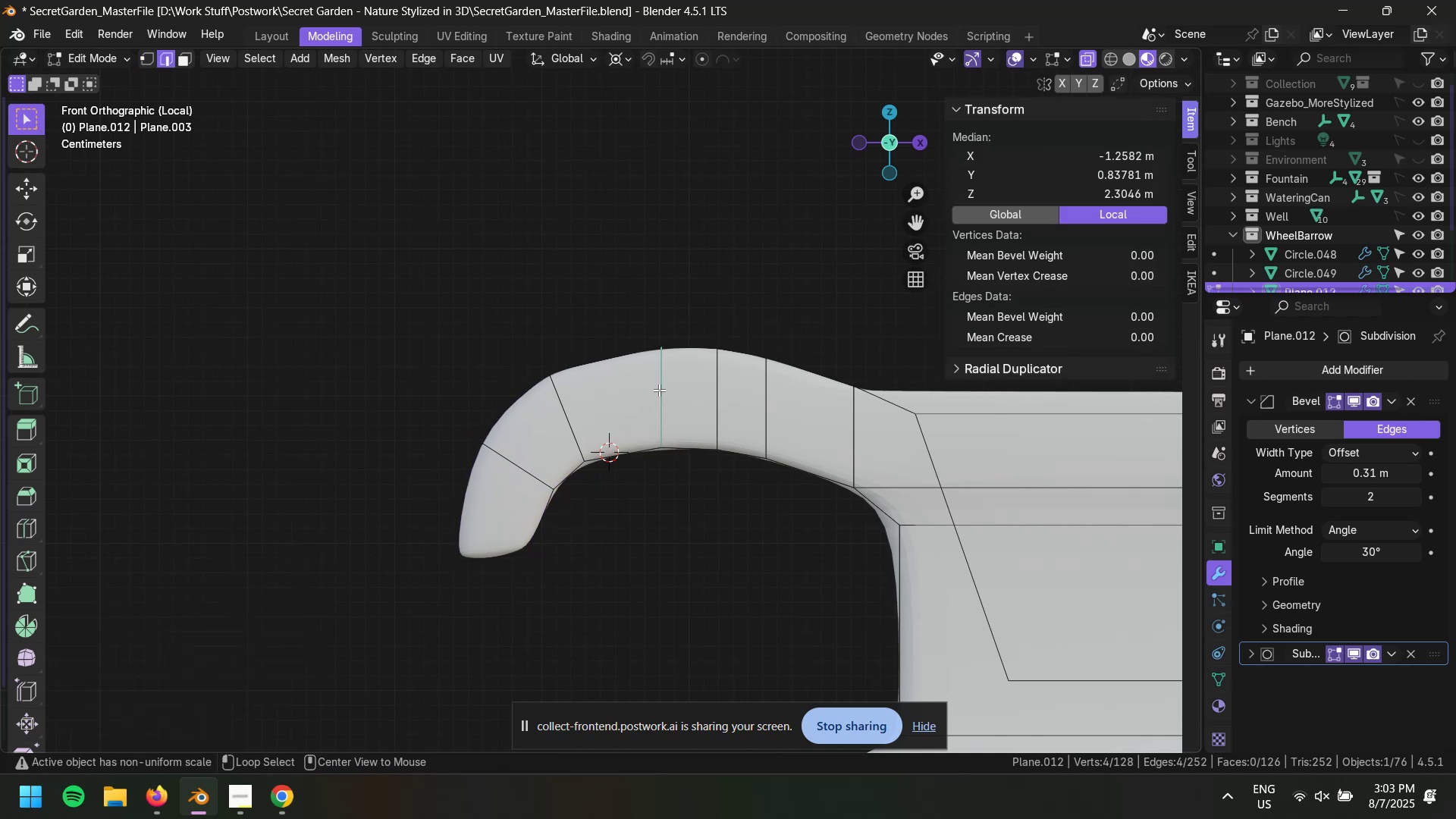 
left_click([659, 390])
 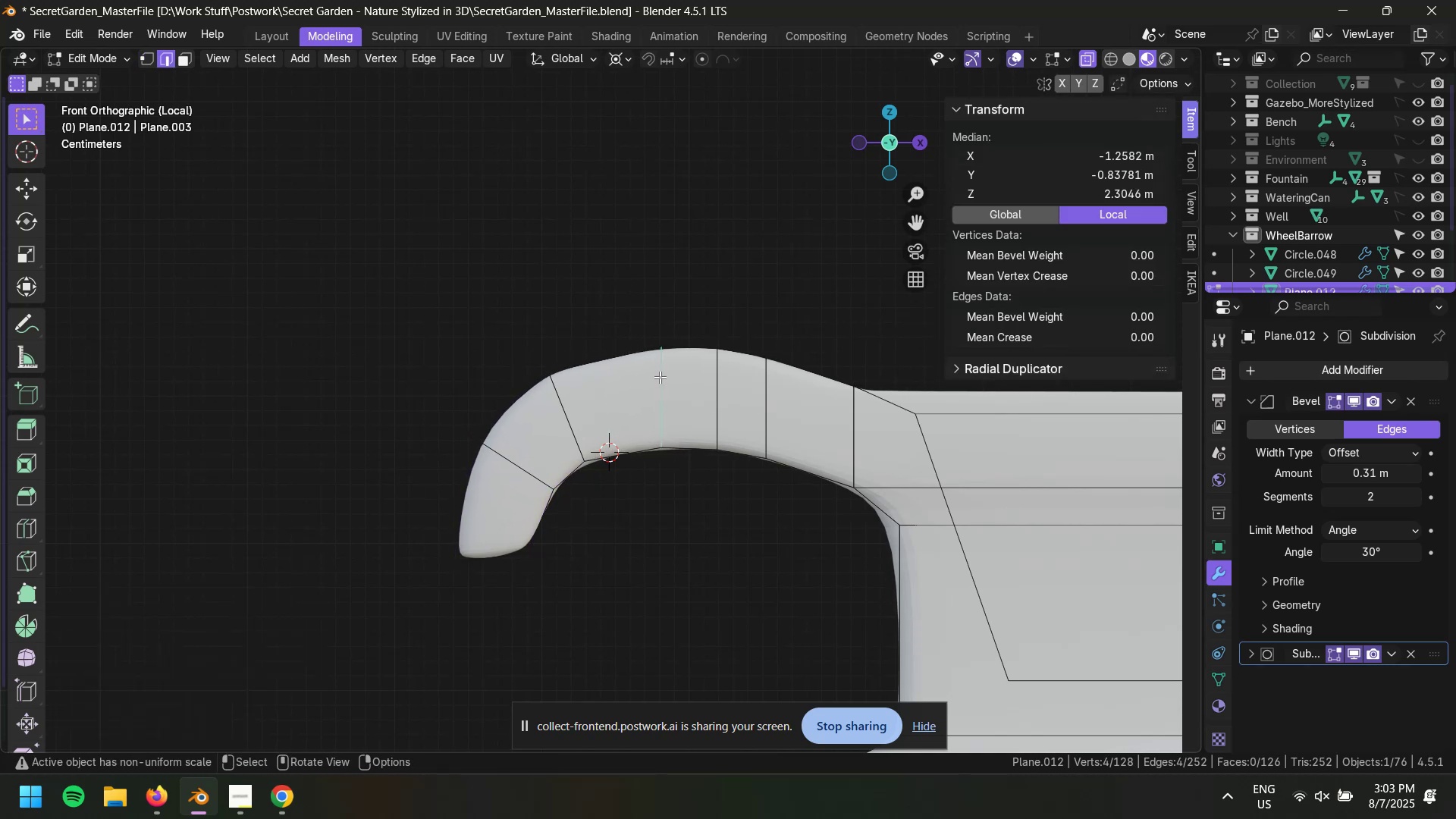 
key(Control+X)
 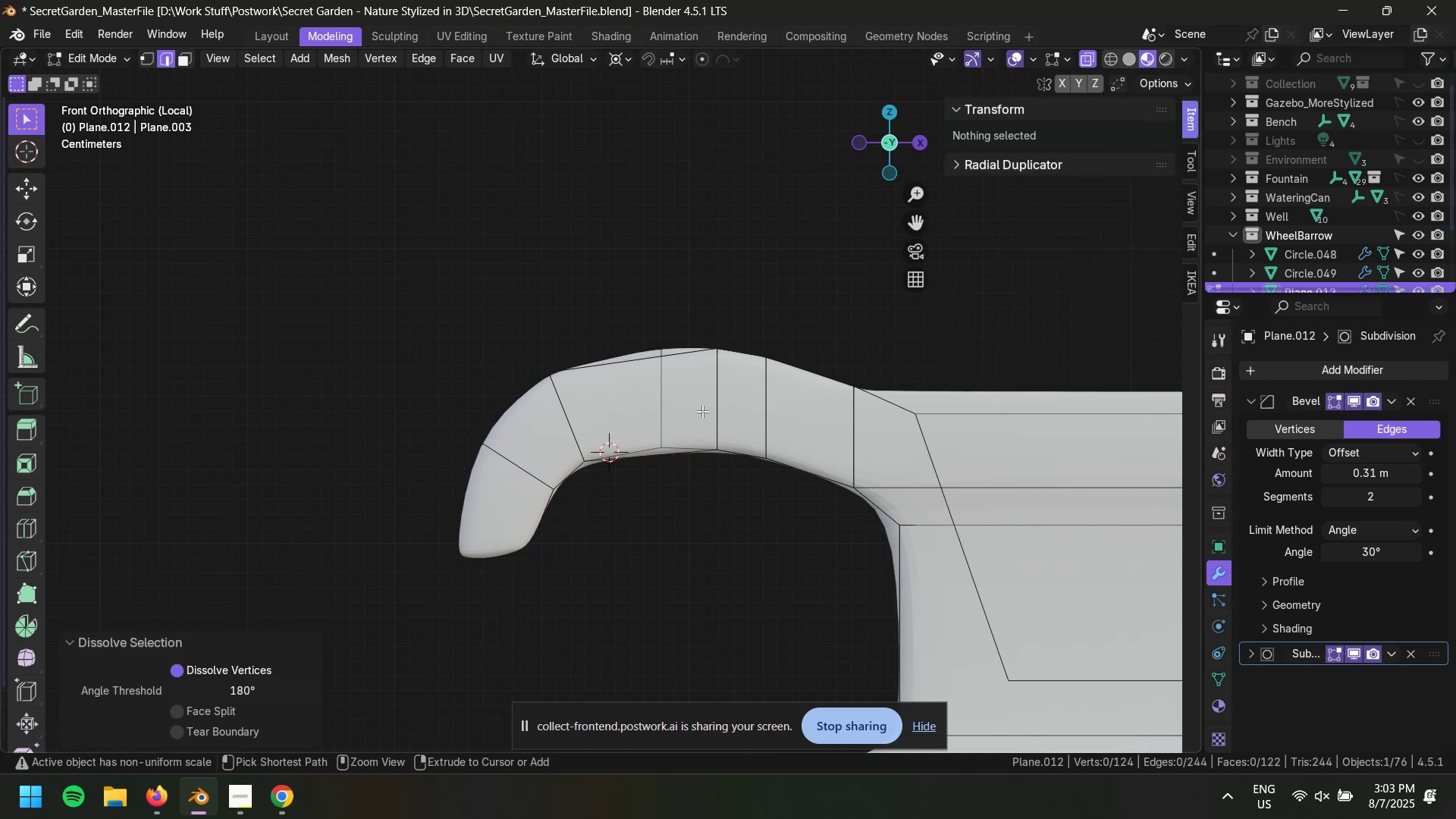 
key(Alt+AltLeft)
 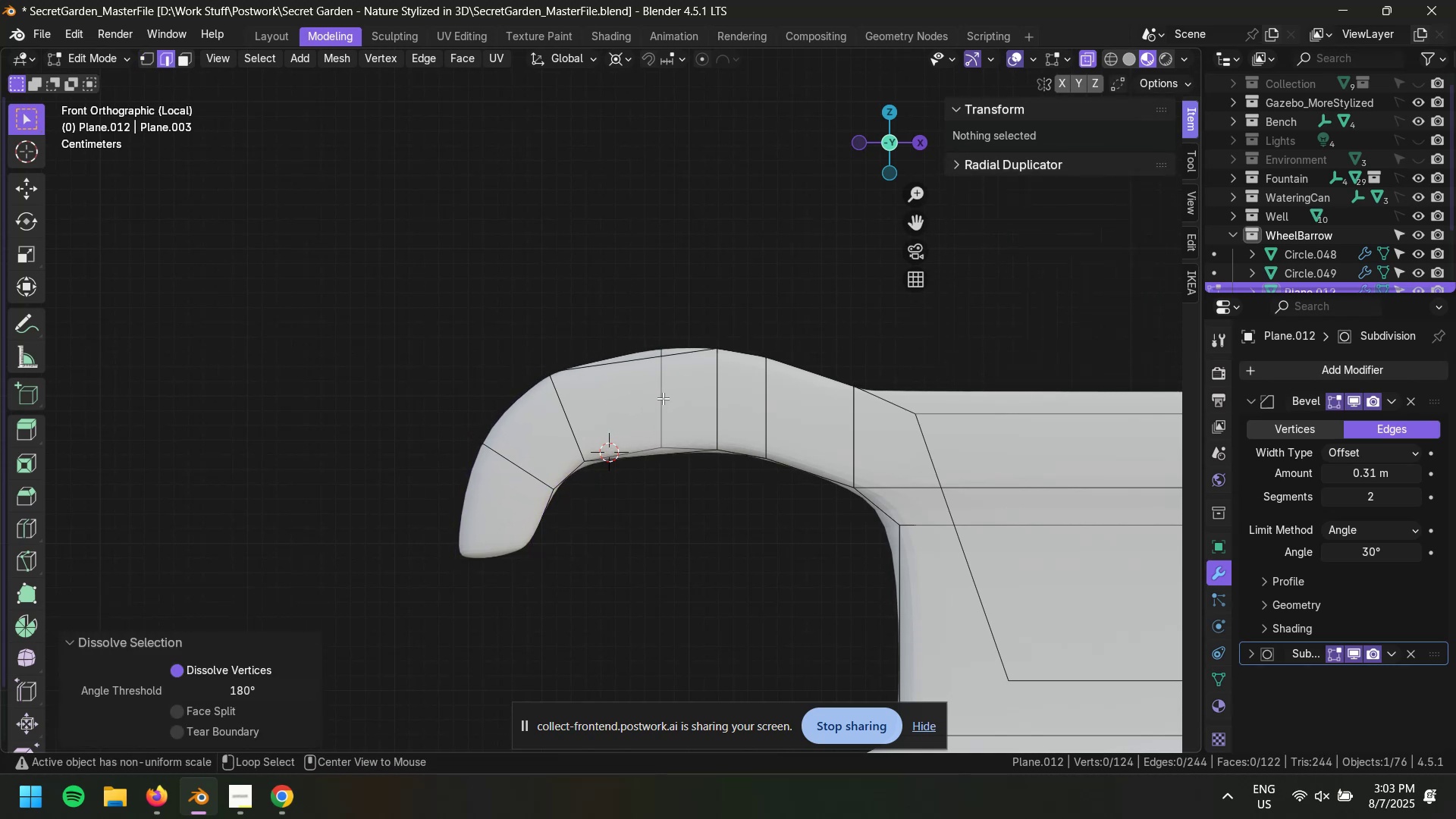 
left_click([662, 399])
 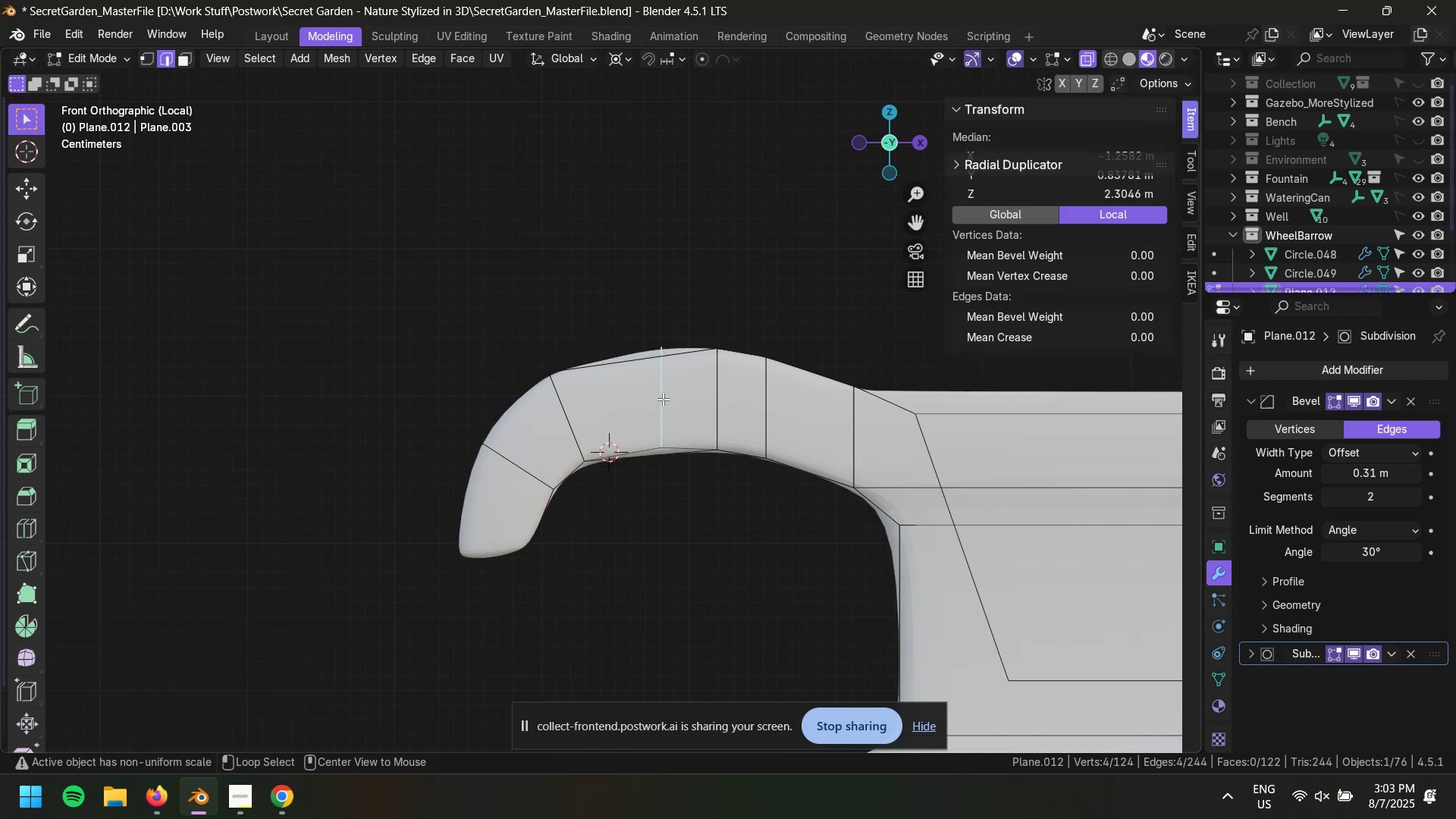 
key(Control+X)
 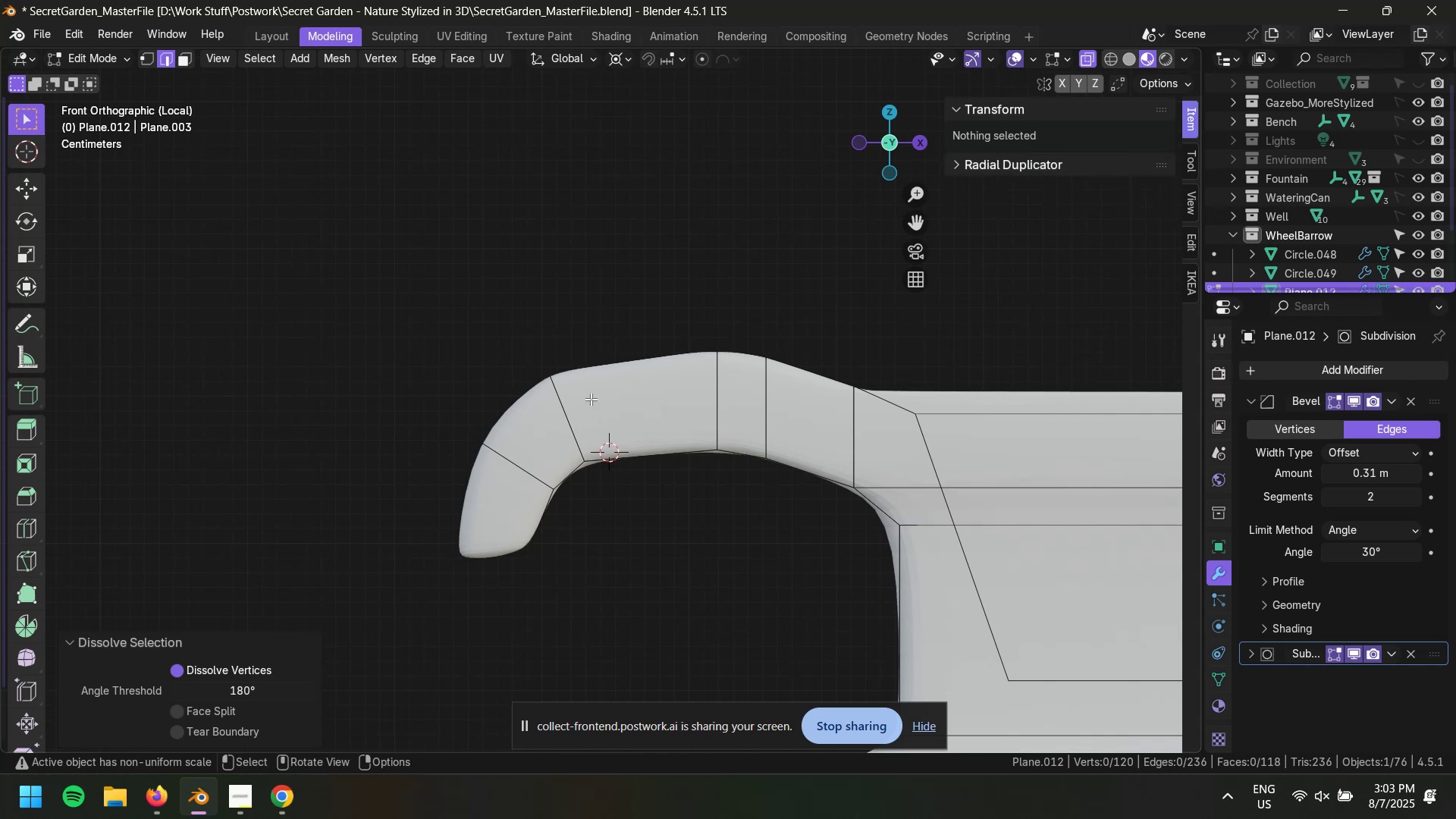 
hold_key(key=AltLeft, duration=1.29)
left_click([575, 411])
 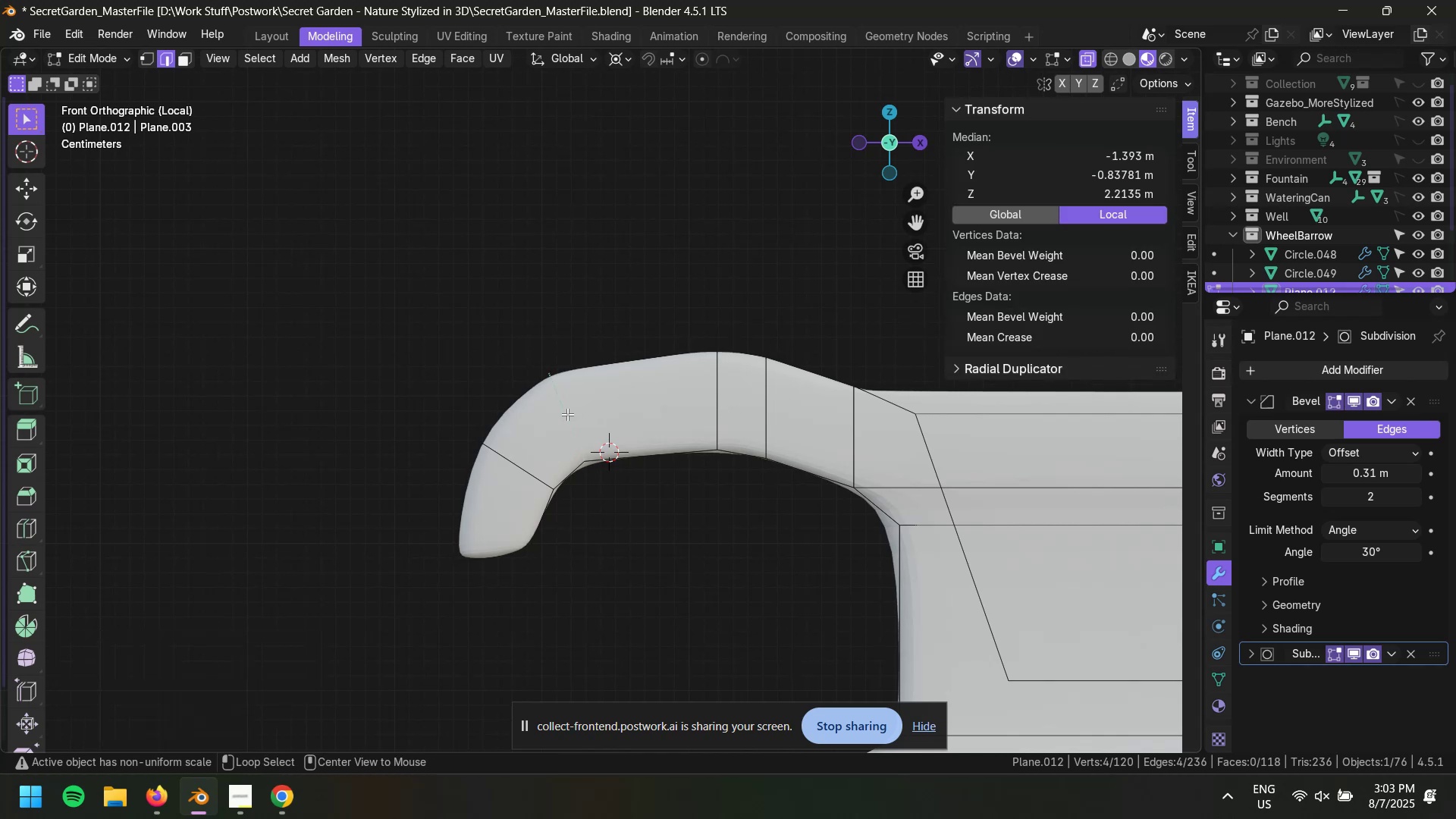 
double_click([567, 414])
 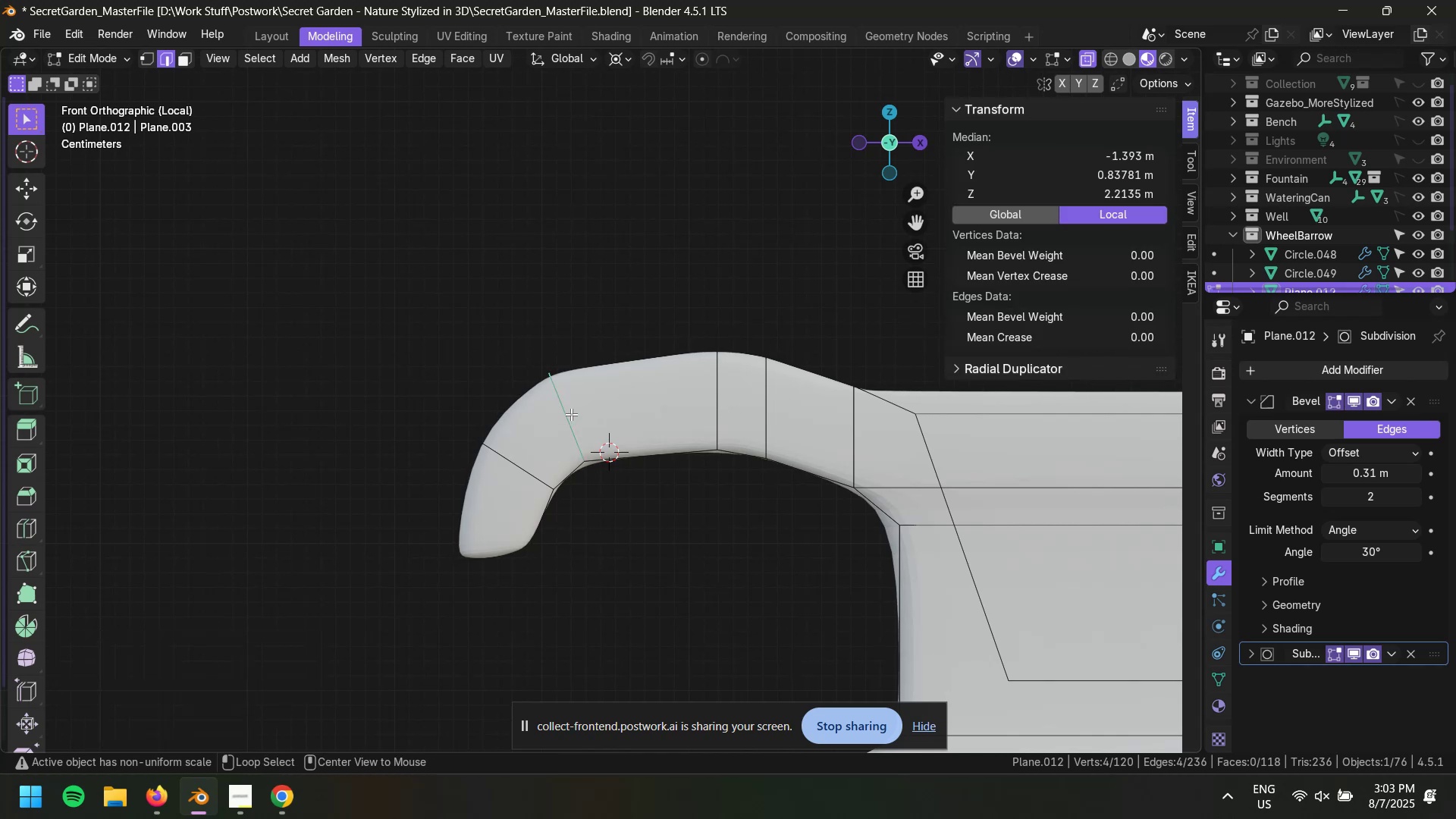 
type(gg)
key(Escape)
type(1gg)
 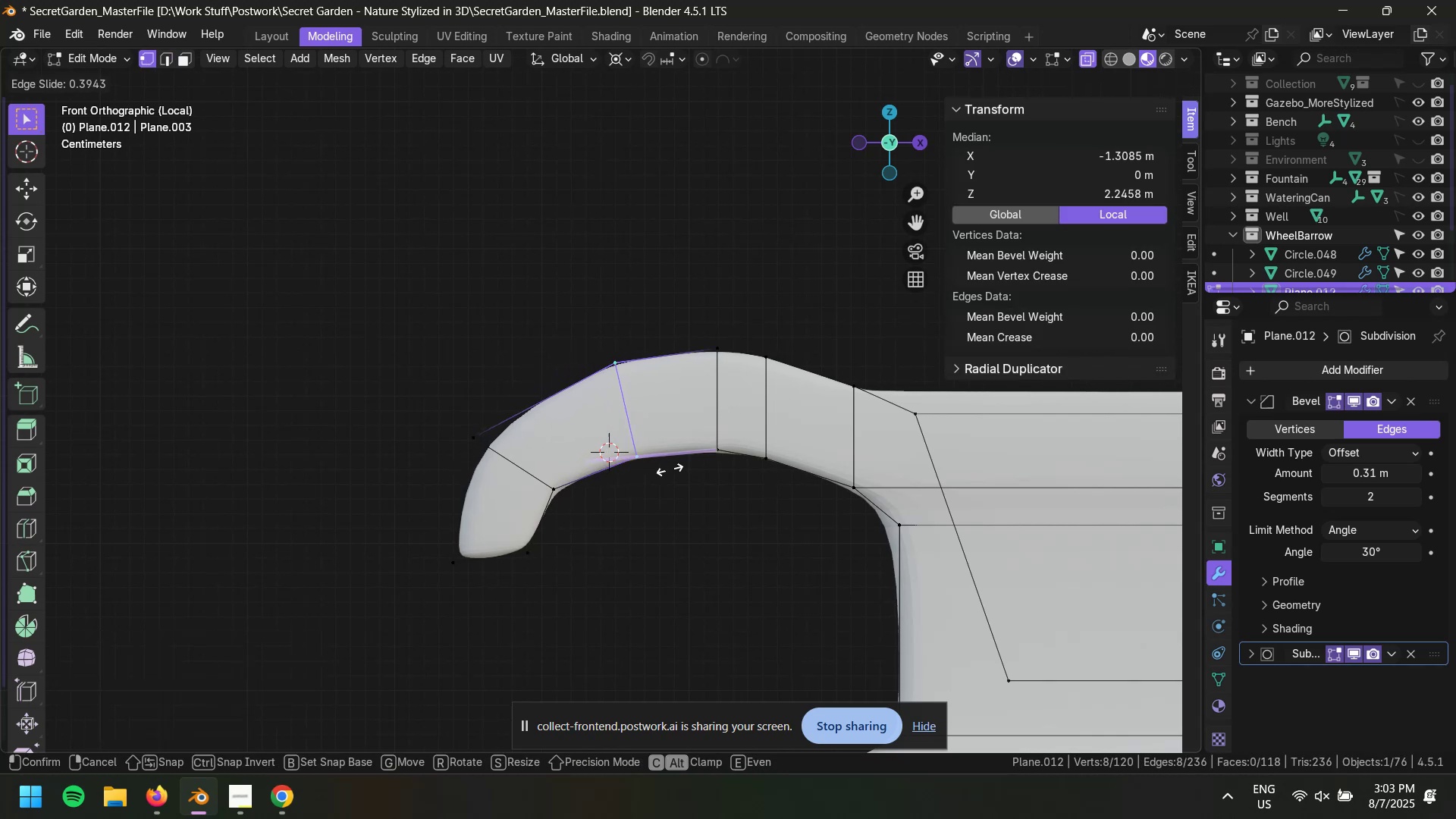 
left_click_drag(start_coordinate=[528, 345], to_coordinate=[595, 399])
 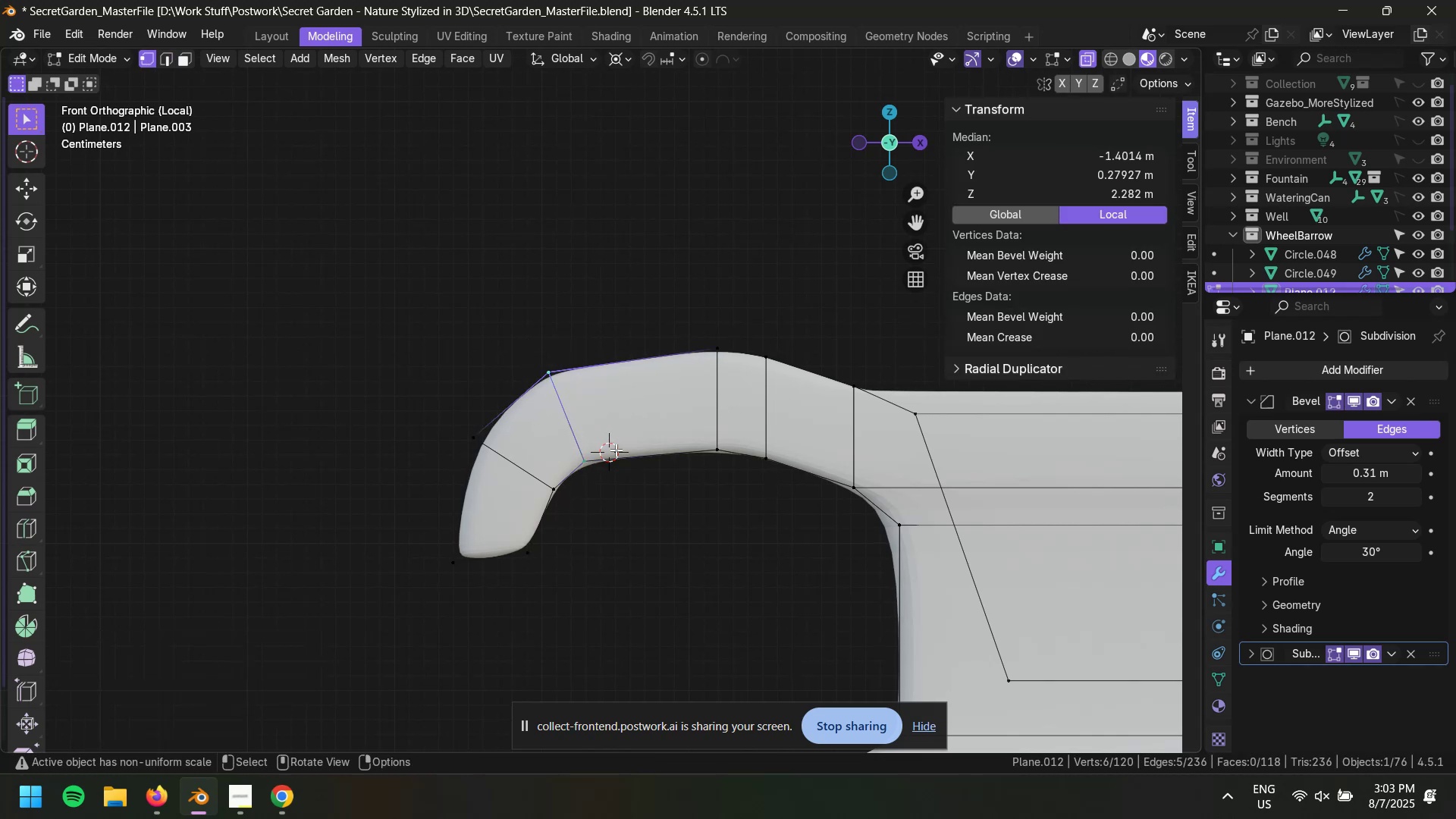 
left_click_drag(start_coordinate=[570, 431], to_coordinate=[625, 477])
 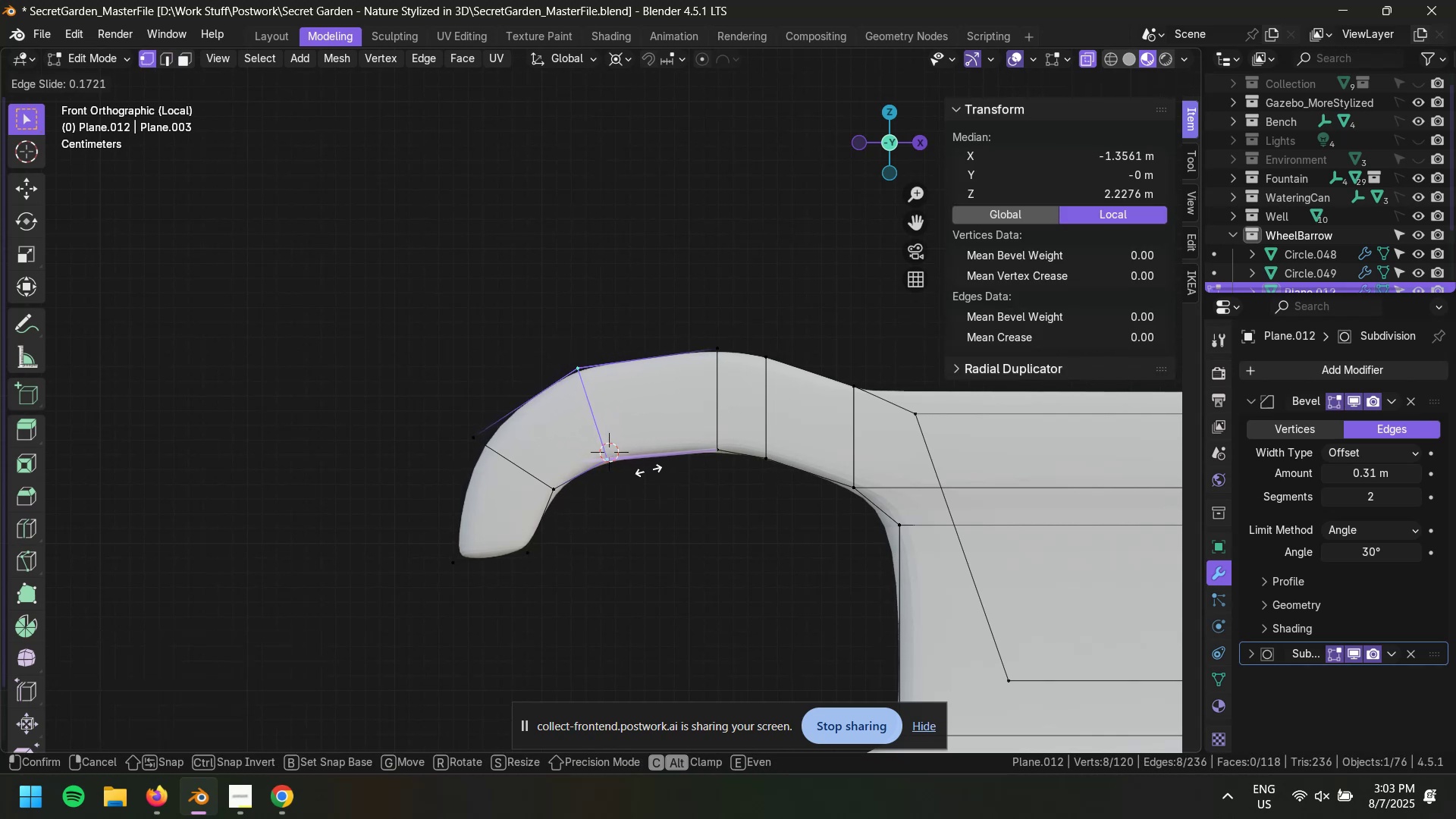 
left_click([651, 469])
 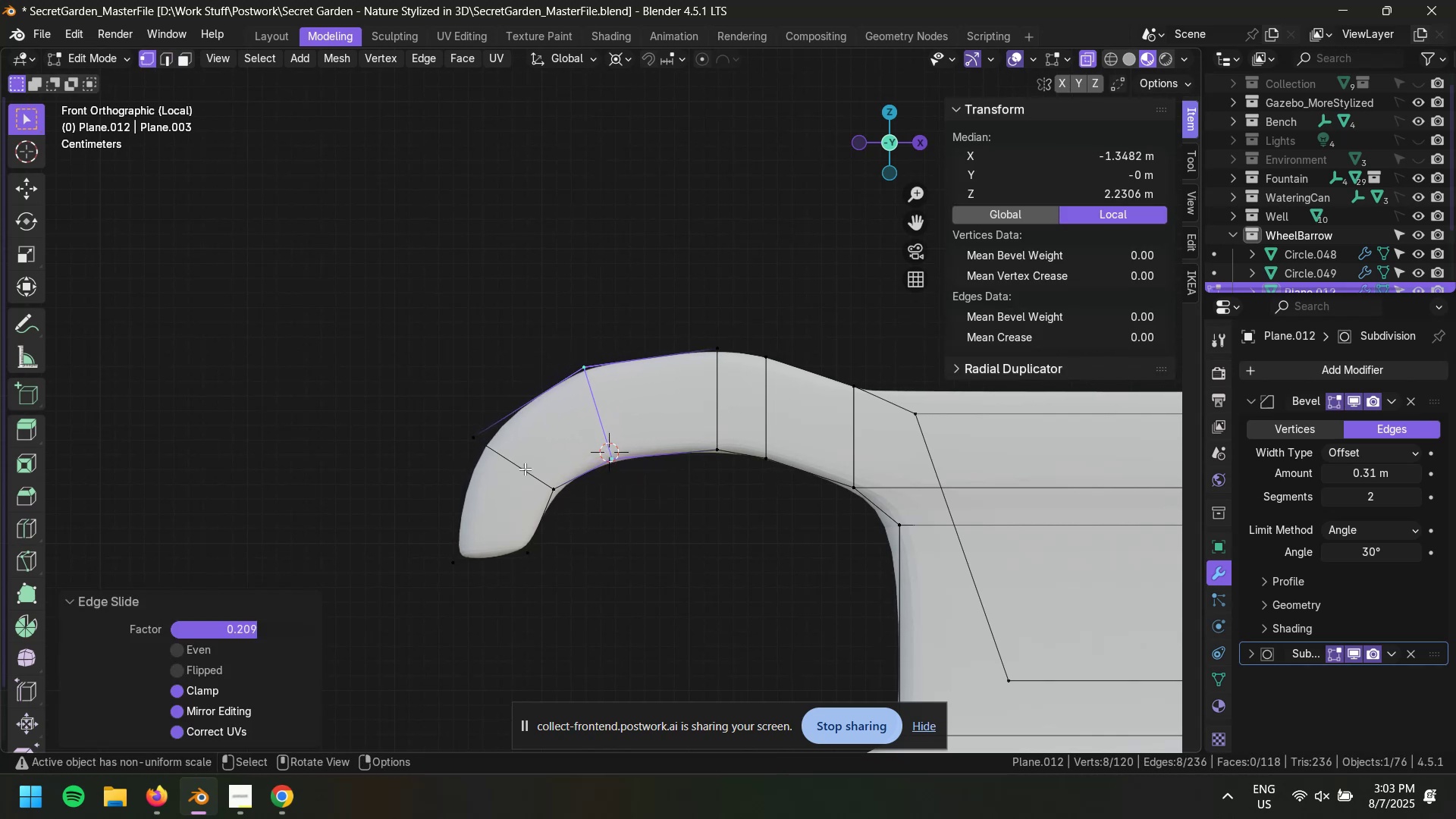 
hold_key(key=ShiftLeft, duration=1.21)
left_click_drag(start_coordinate=[397, 416], to_coordinate=[566, 603])
 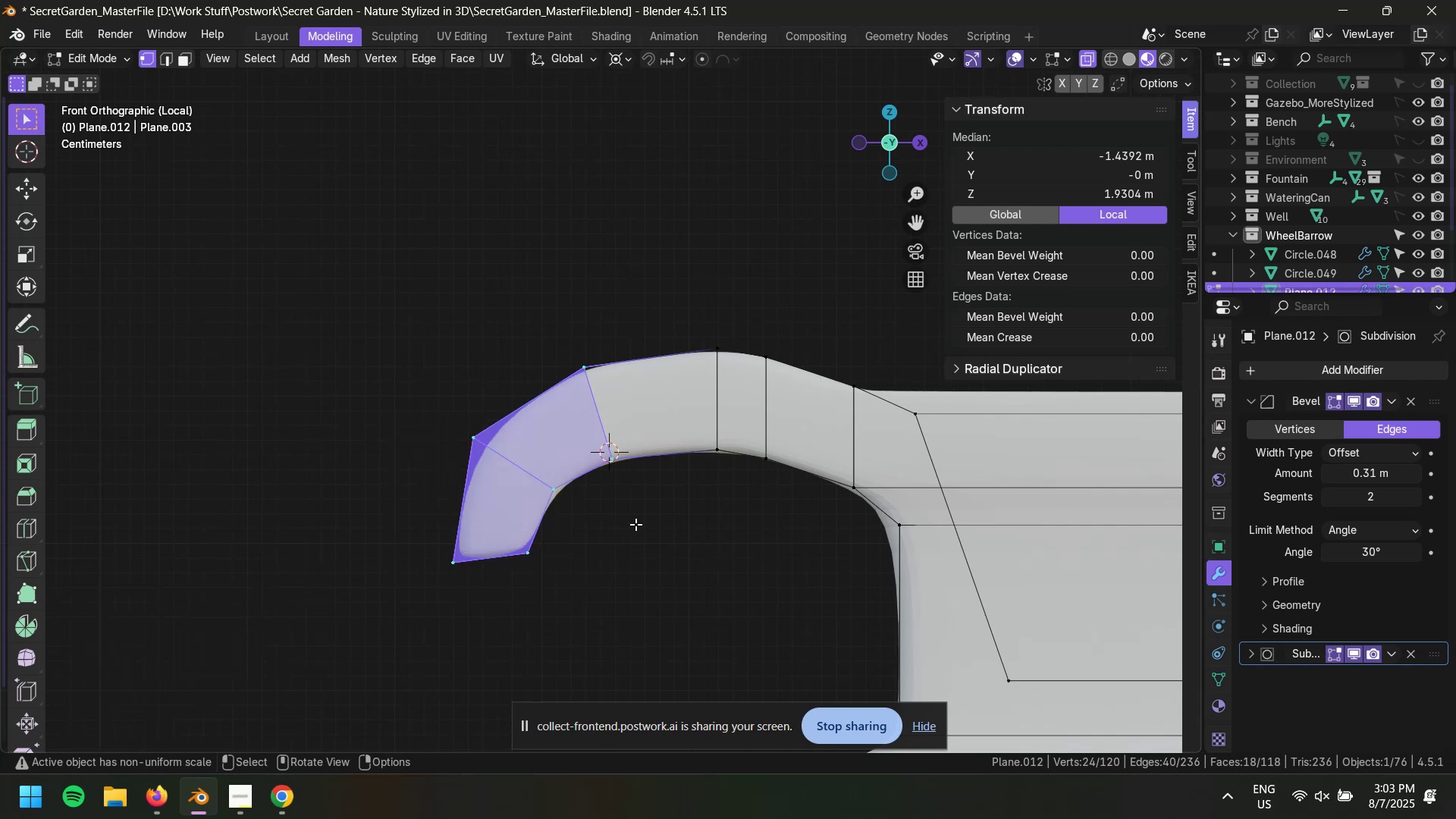 
type(gx)
key(Escape)
type(gx)
 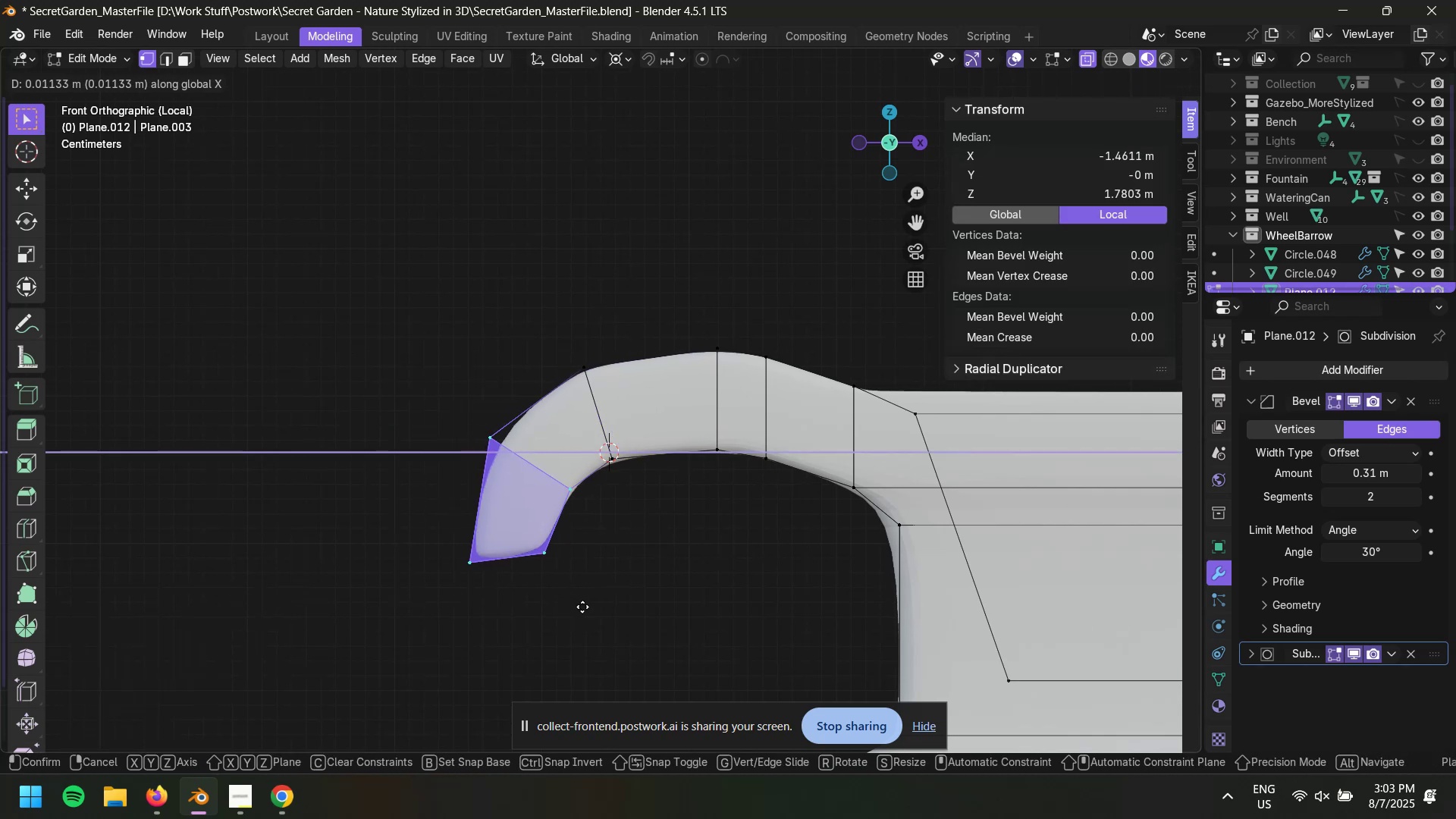 
left_click_drag(start_coordinate=[374, 403], to_coordinate=[566, 604])
 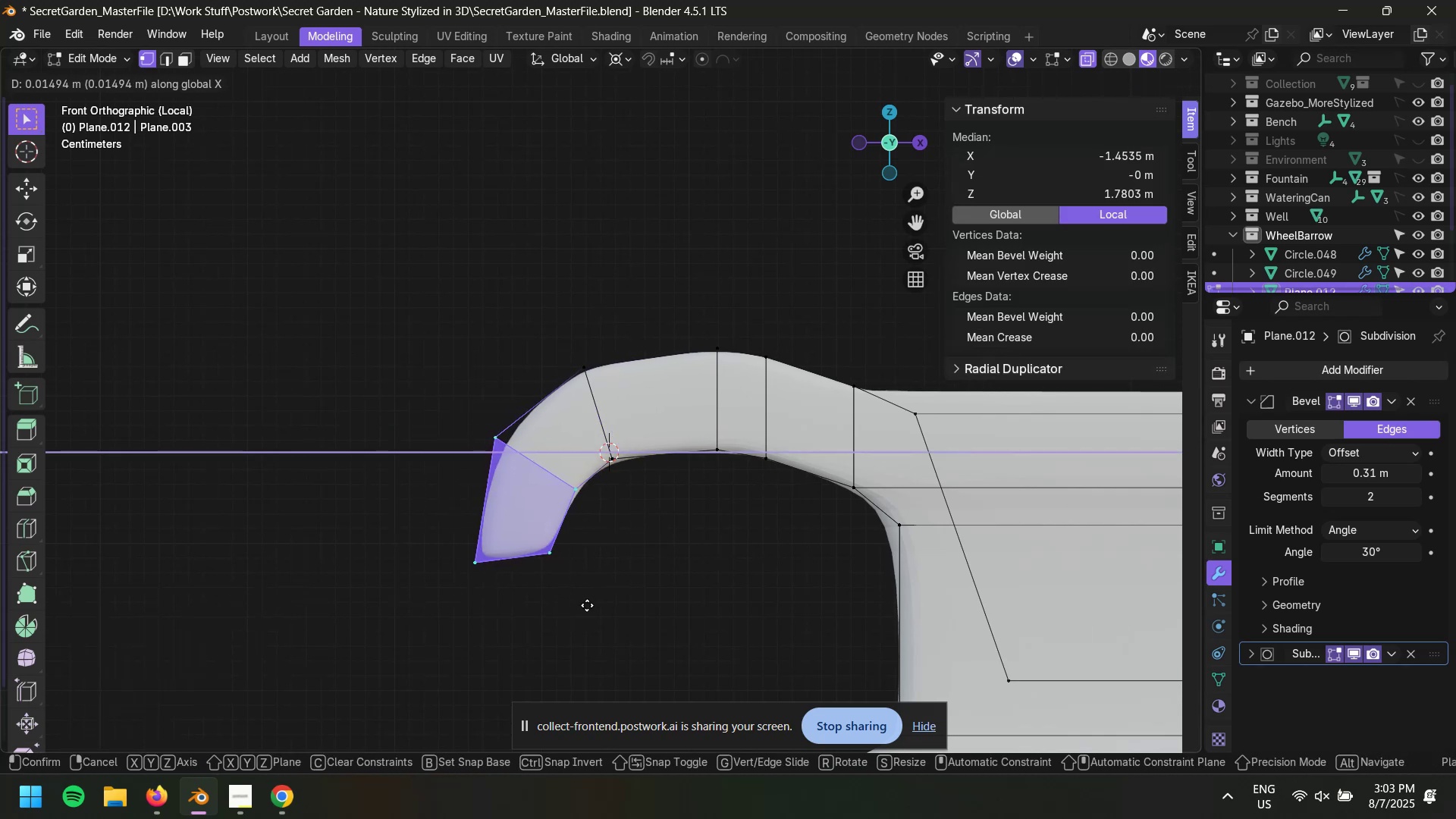 
left_click([585, 605])
 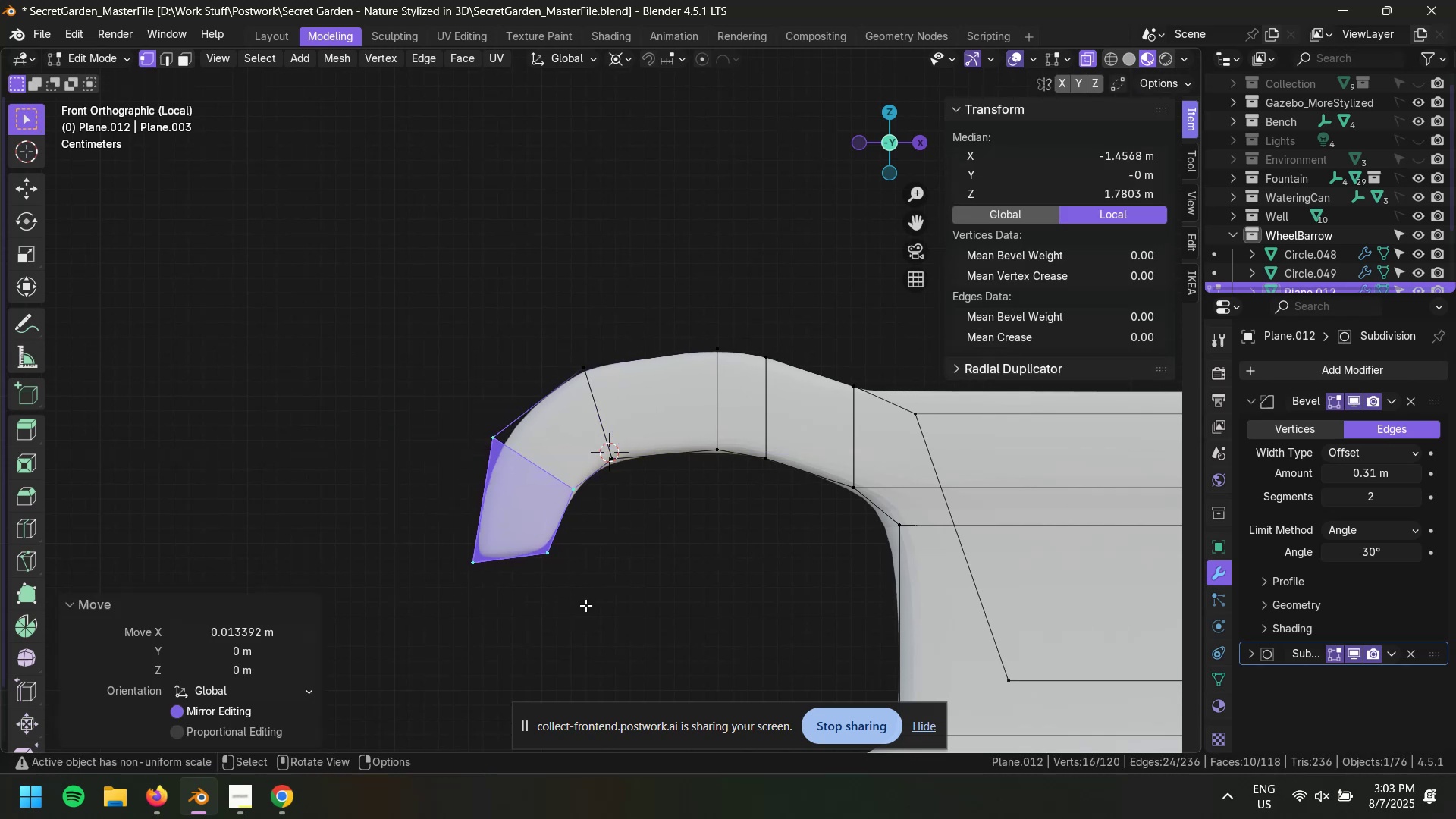 
type(gz)
 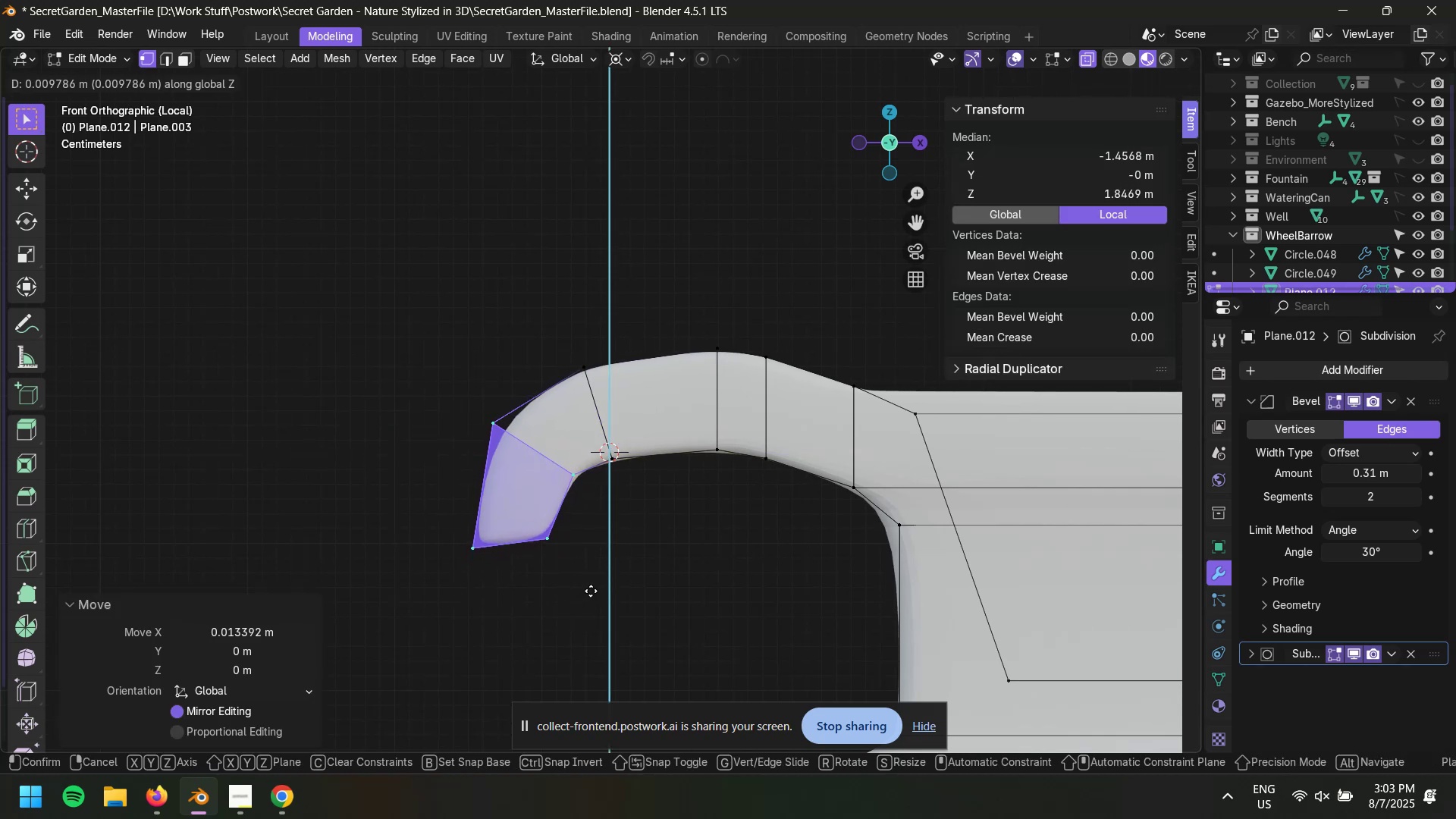 
left_click([591, 592])
 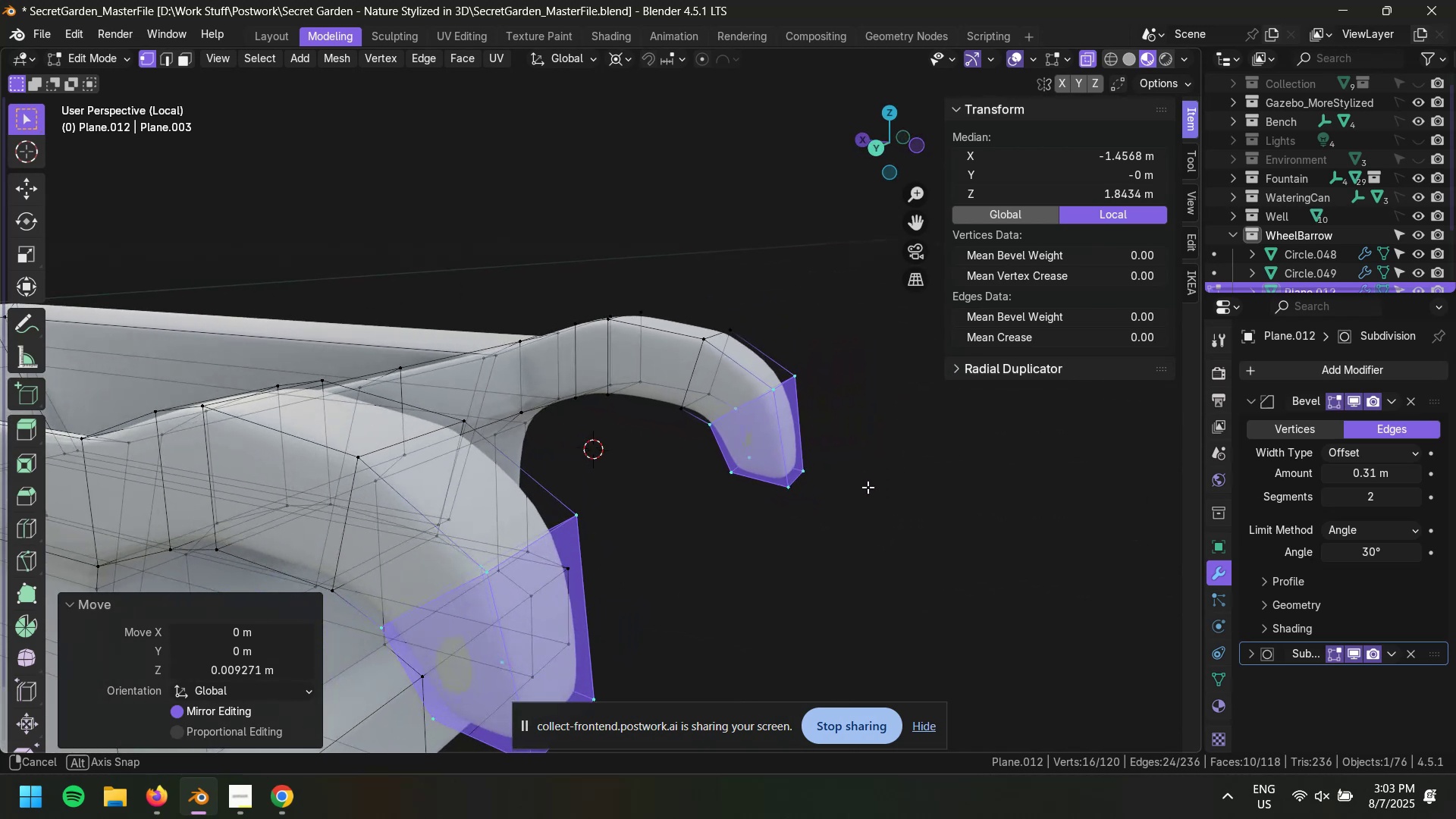 
scroll: coordinate [856, 490], scroll_direction: down, amount: 2.0
 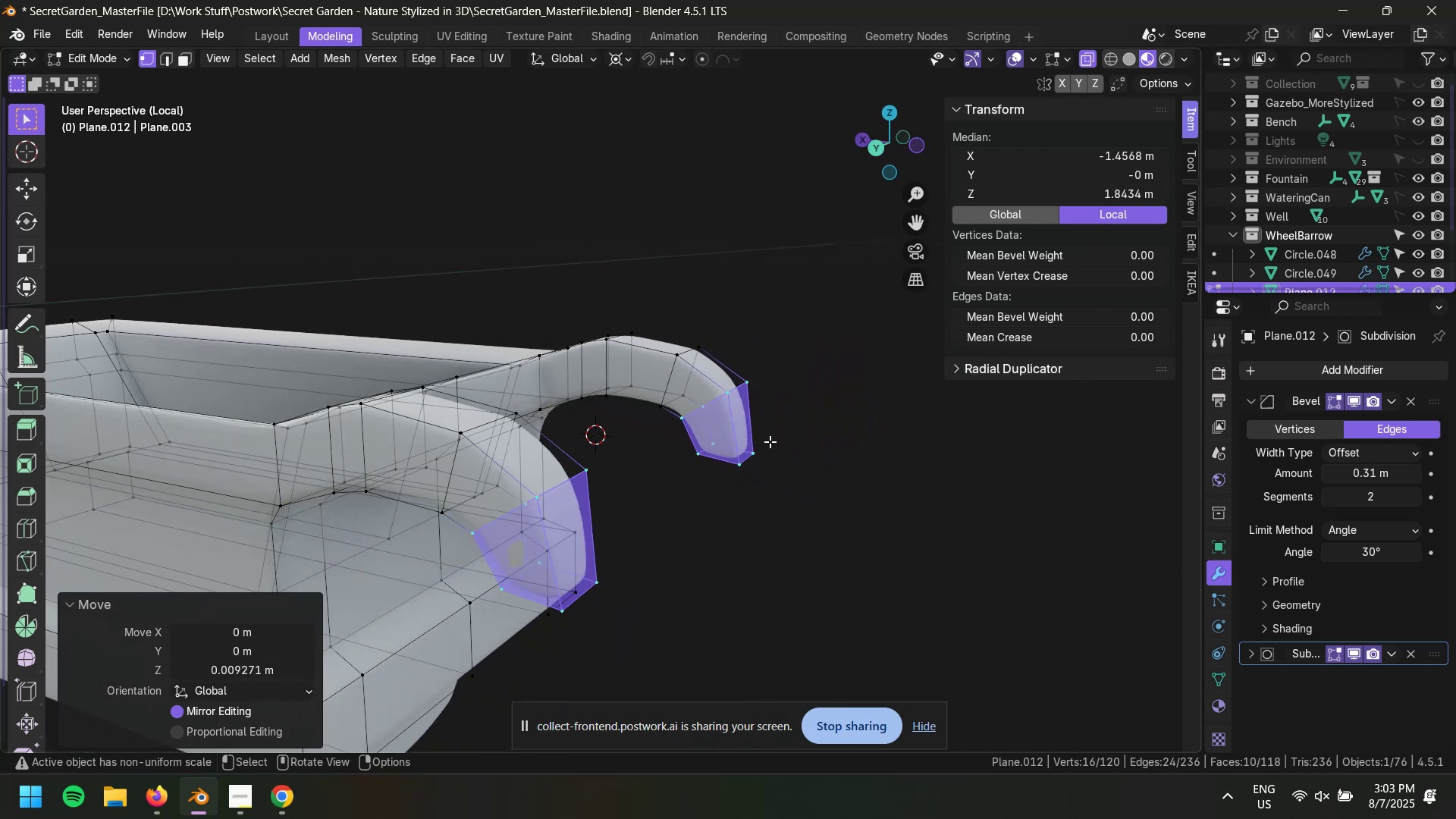 
left_click_drag(start_coordinate=[780, 552], to_coordinate=[783, 559])
 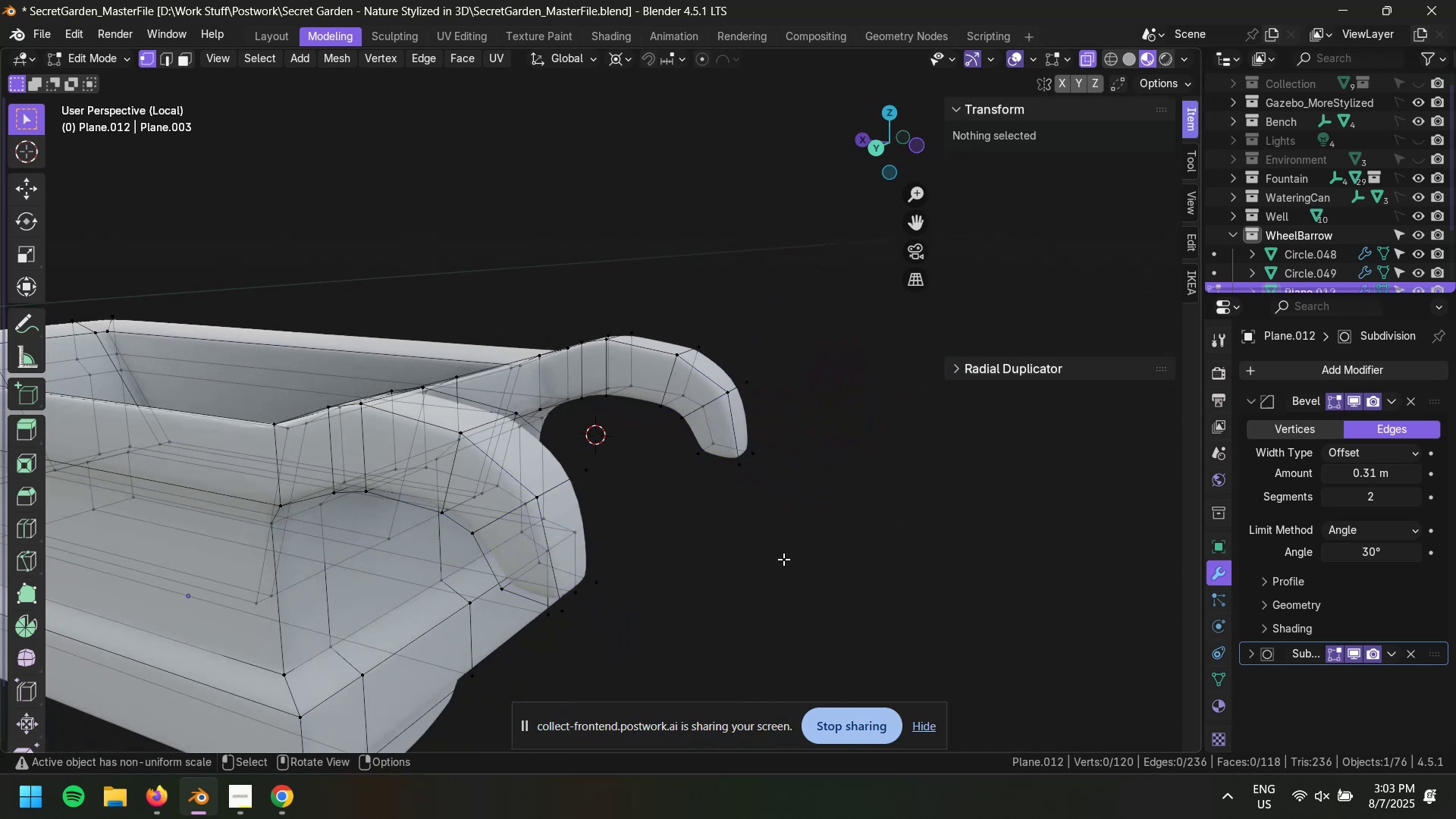 
key(Tab)
 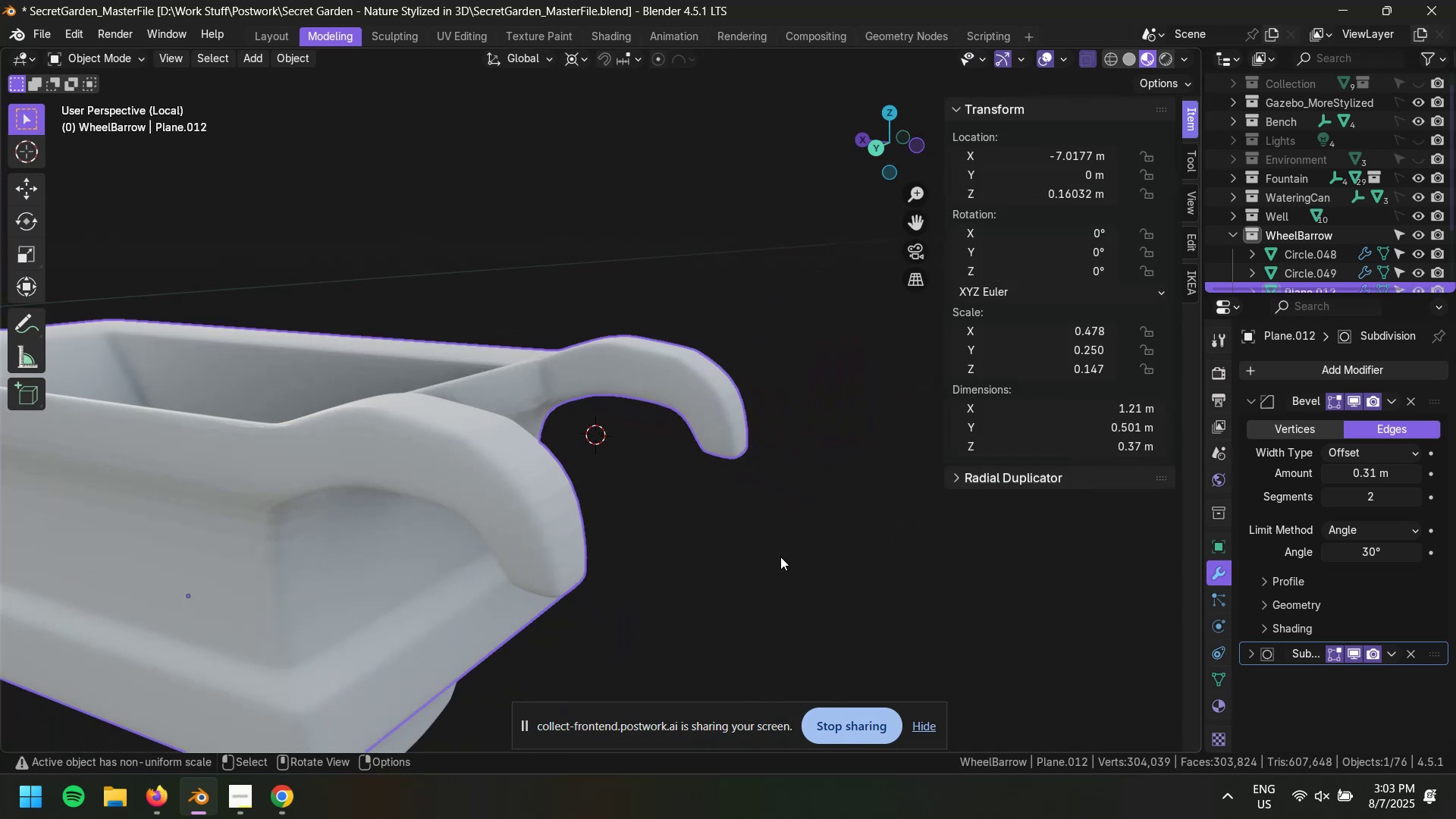 
scroll: coordinate [680, 529], scroll_direction: down, amount: 6.0
 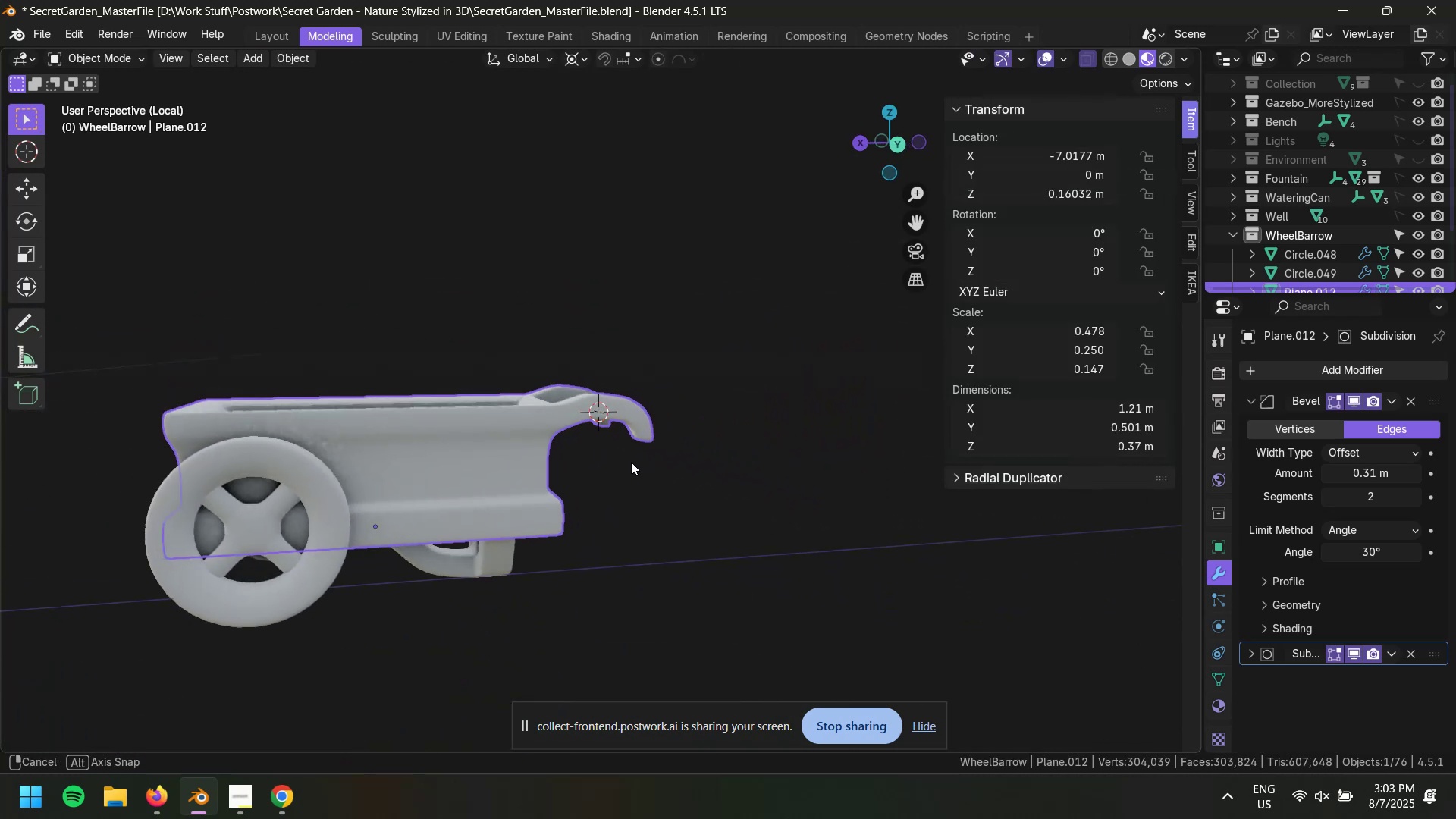 
scroll: coordinate [615, 460], scroll_direction: up, amount: 4.0
 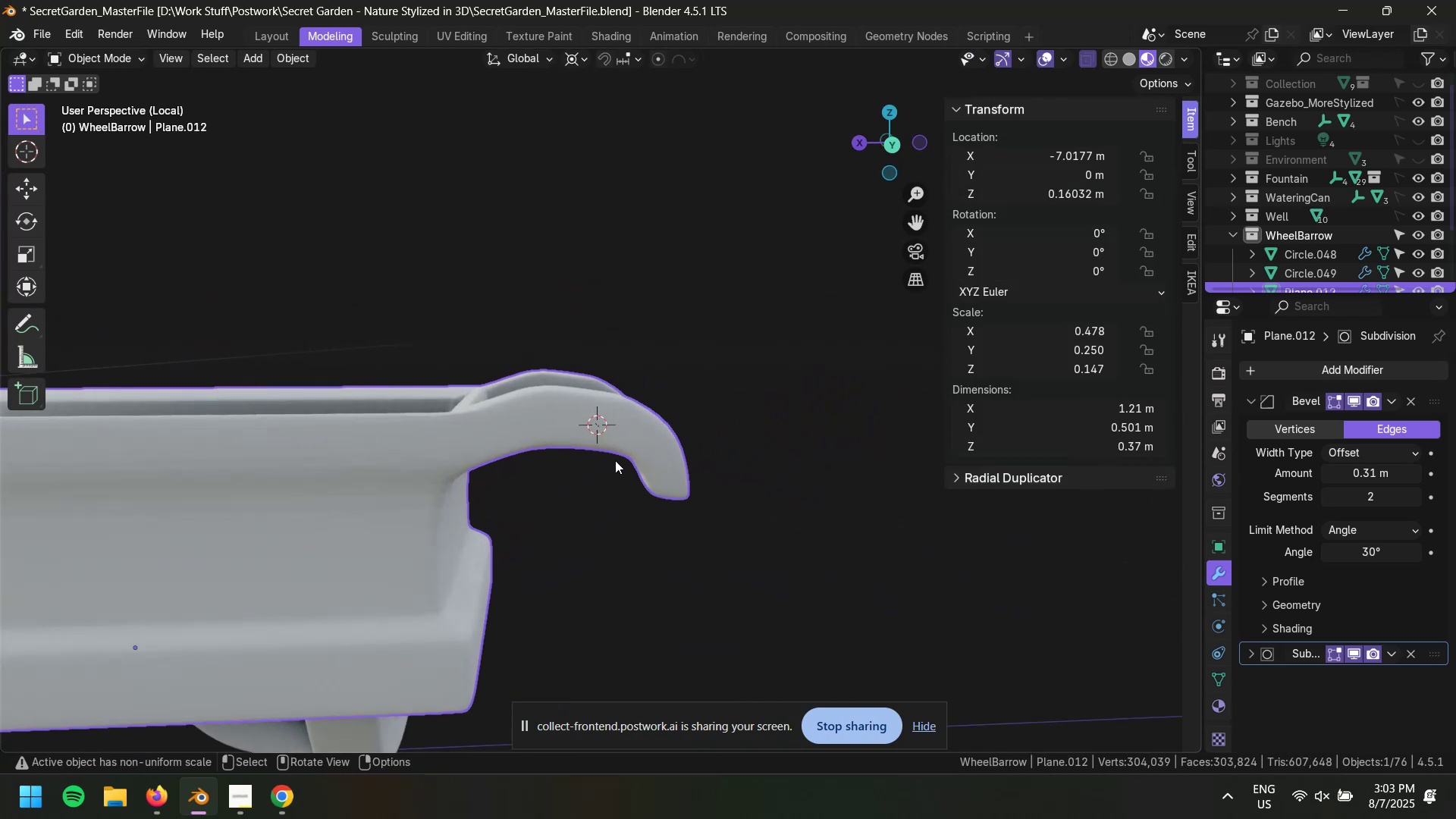 
key(Tab)
 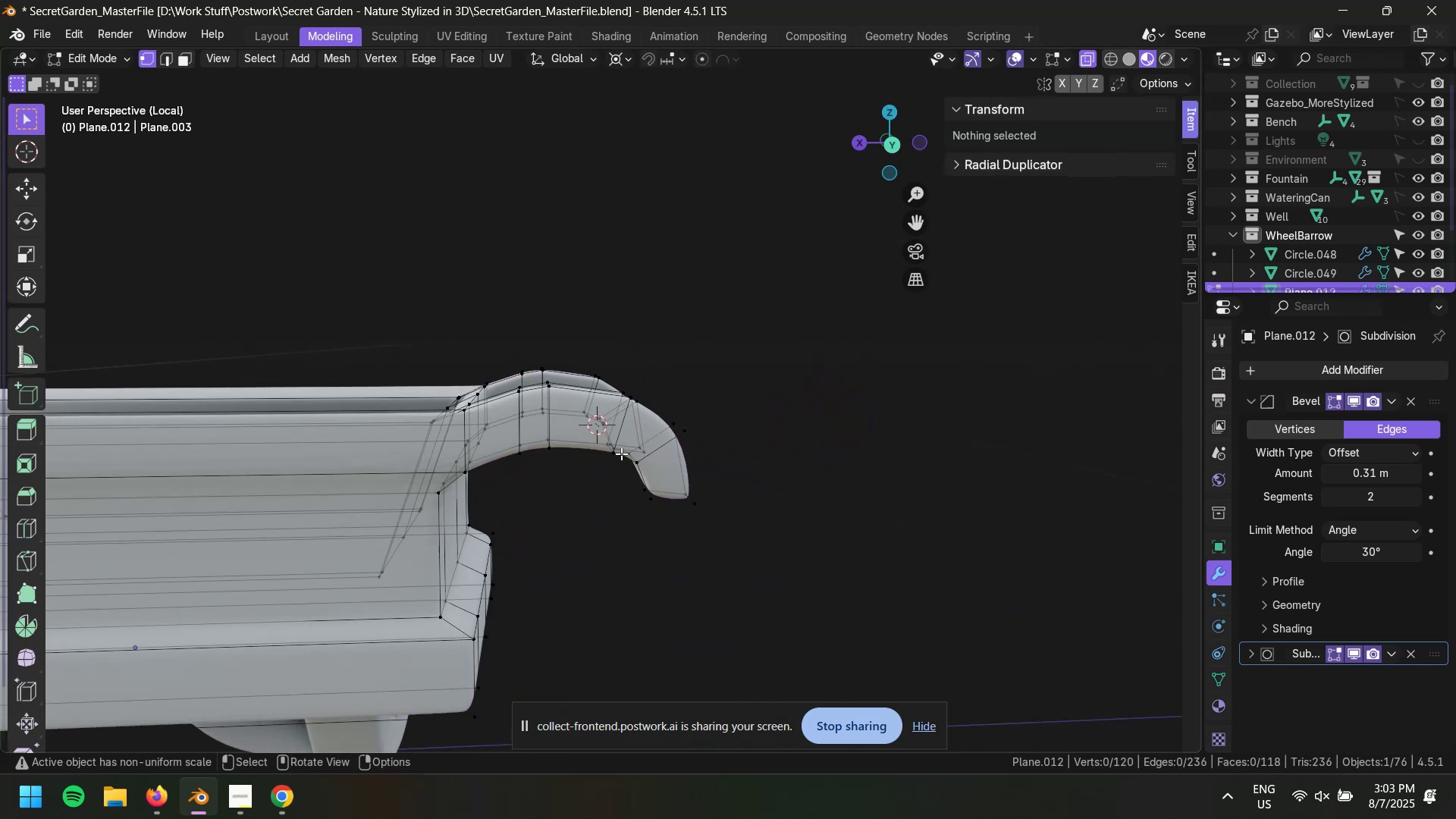 
scroll: coordinate [618, 453], scroll_direction: up, amount: 4.0
 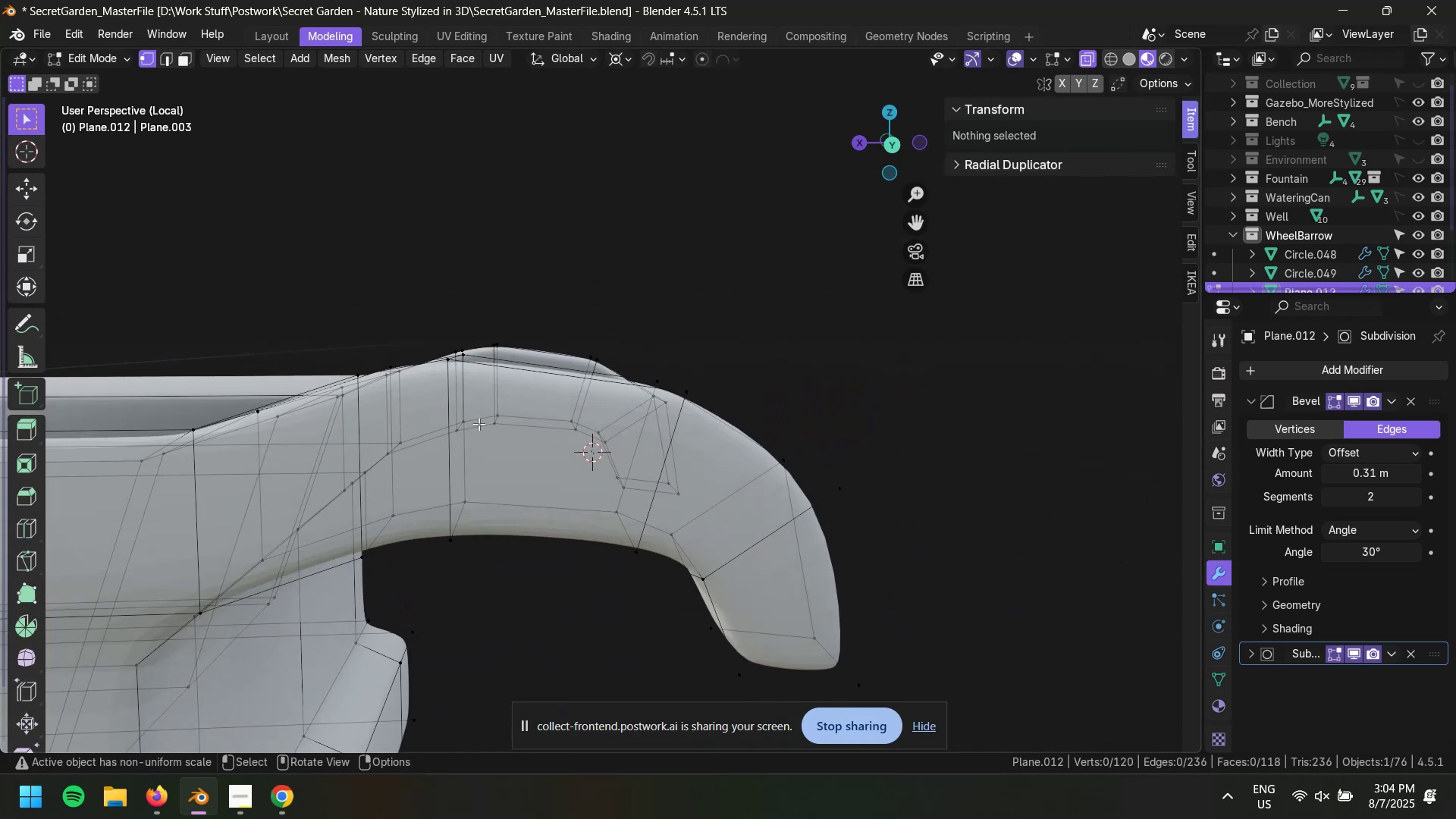 
hold_key(key=AltLeft, duration=0.61)
left_click([451, 435])
 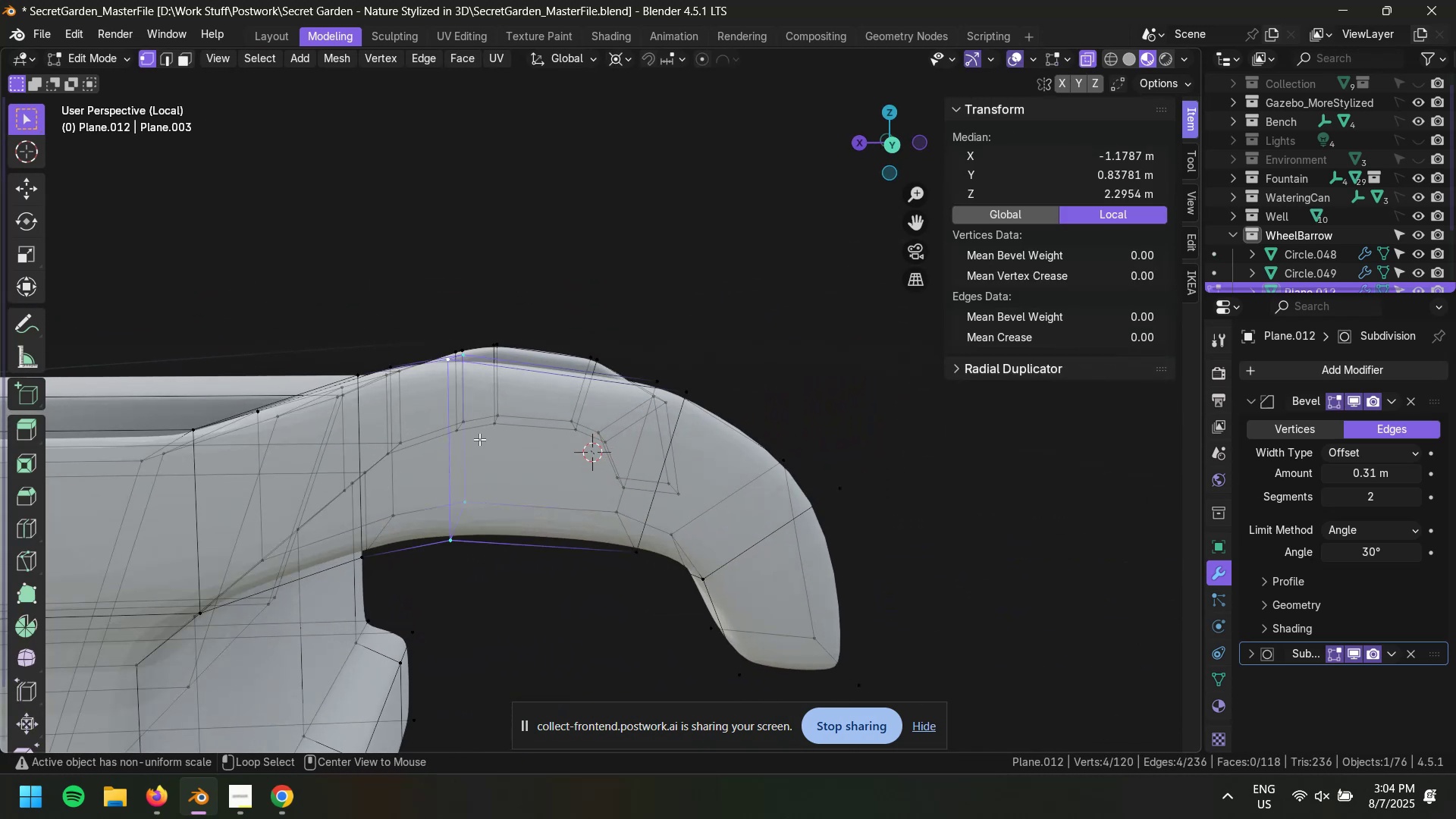 
scroll: coordinate [654, 429], scroll_direction: down, amount: 3.0
 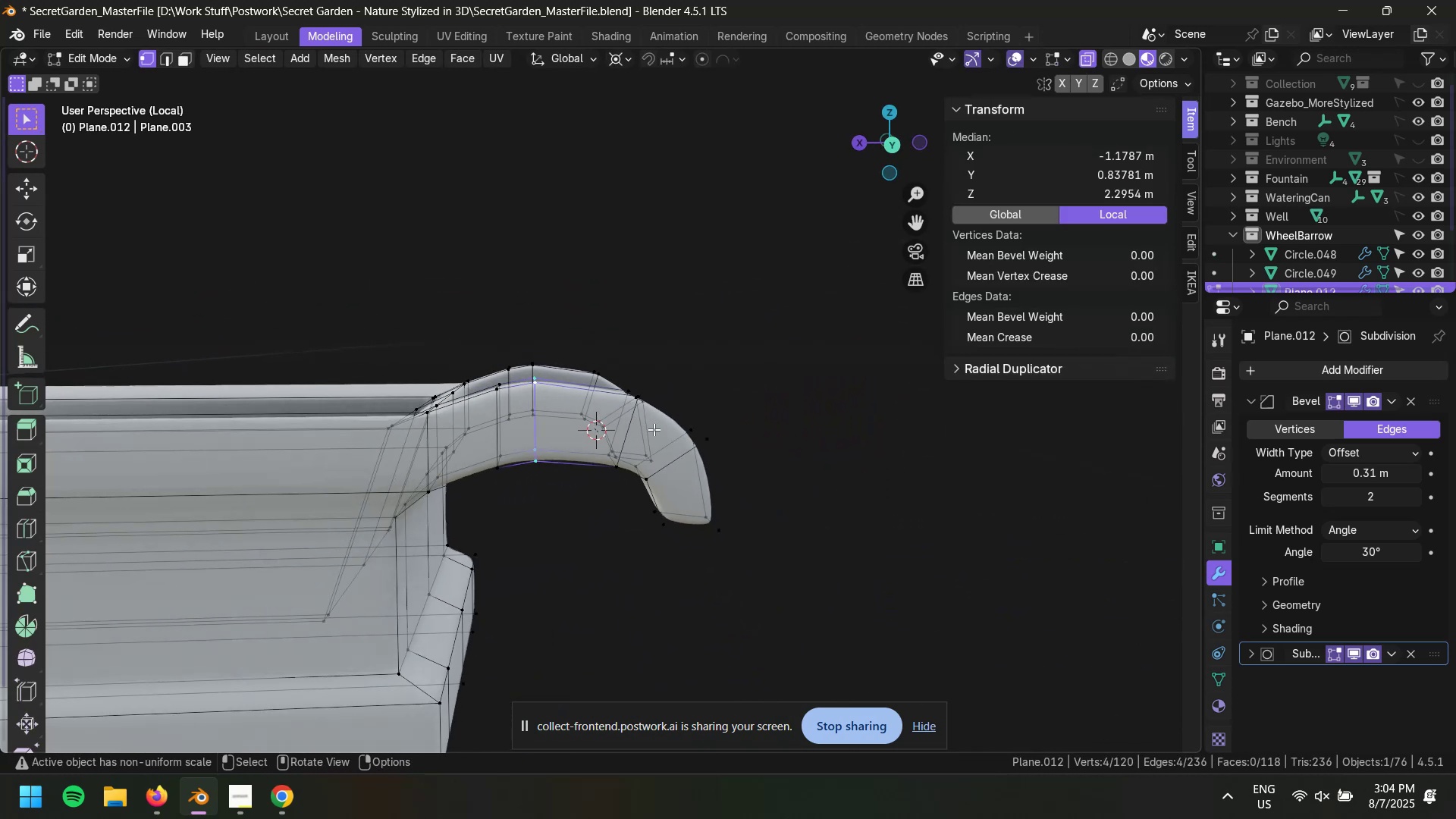 
key(2)
 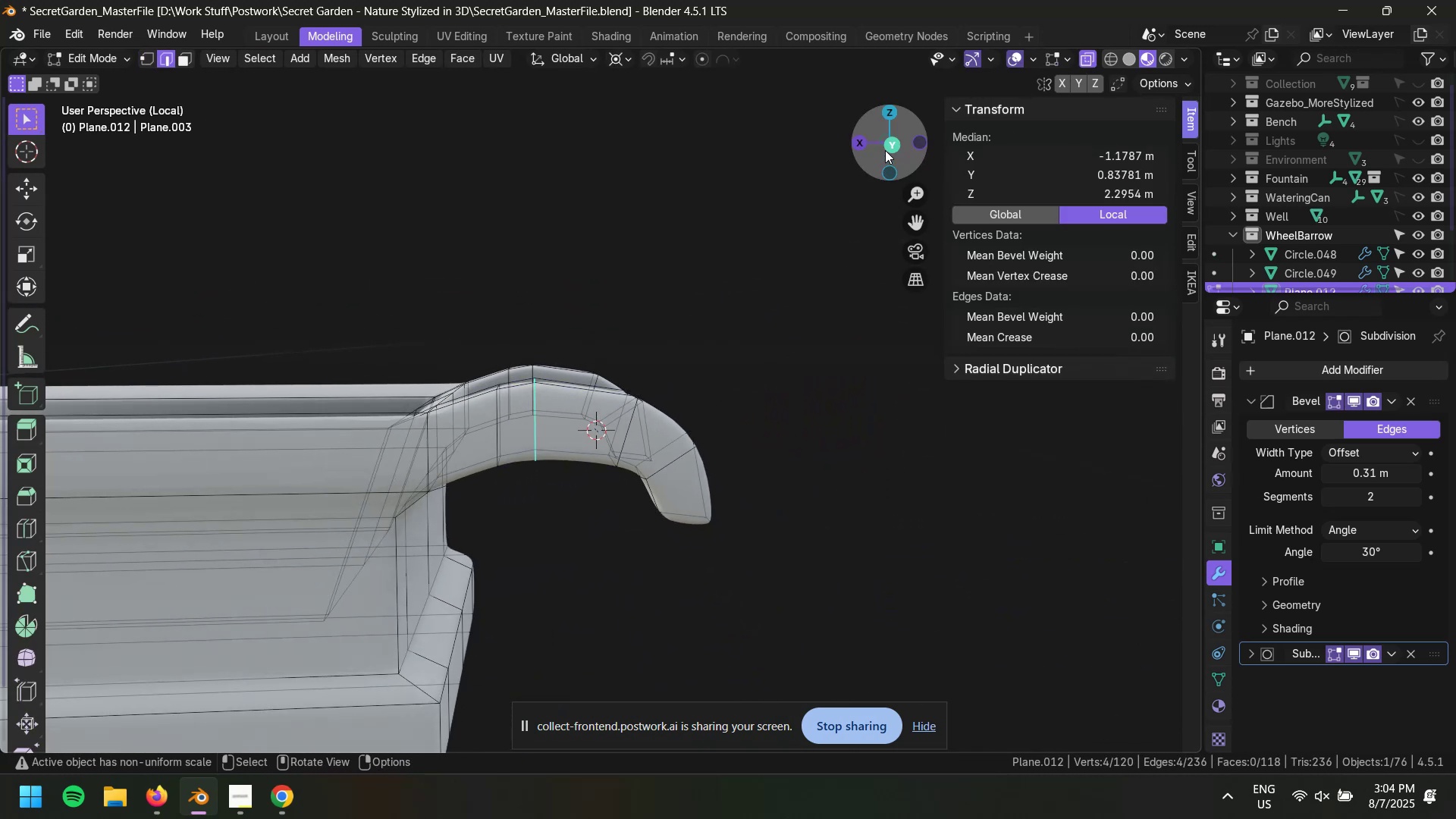 
left_click([884, 147])
 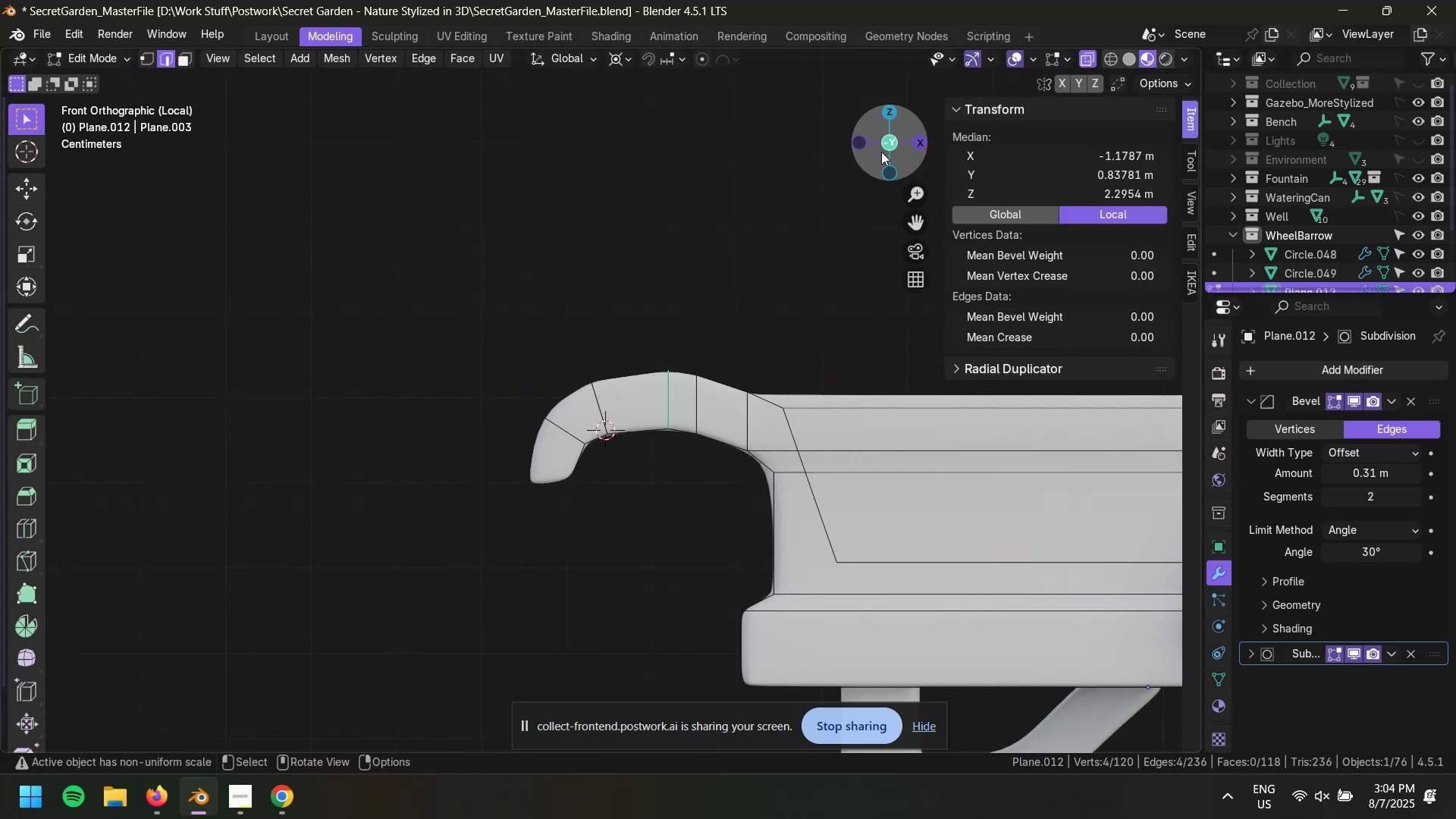 
left_click([883, 147])
 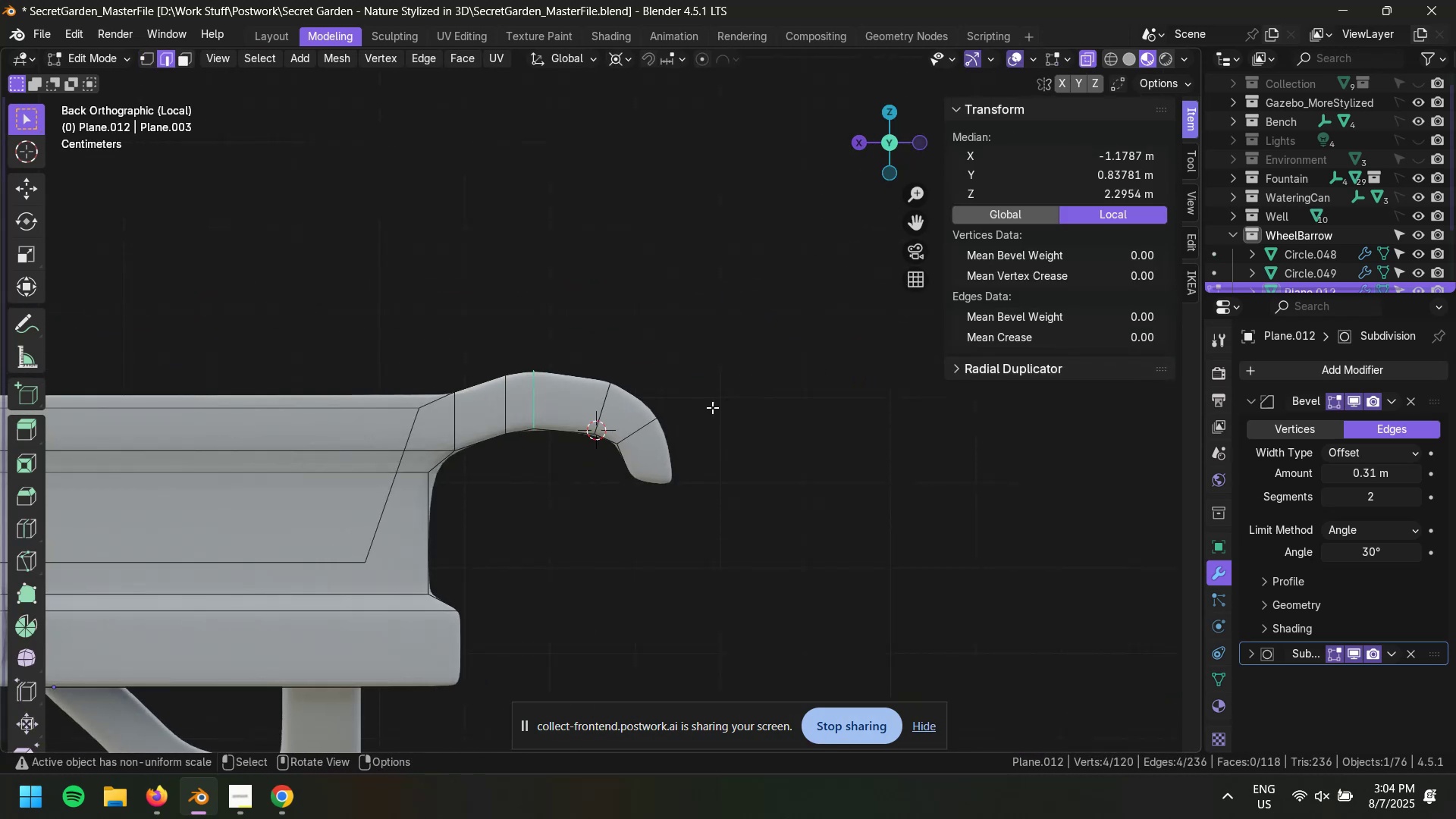 
scroll: coordinate [625, 472], scroll_direction: up, amount: 4.0
 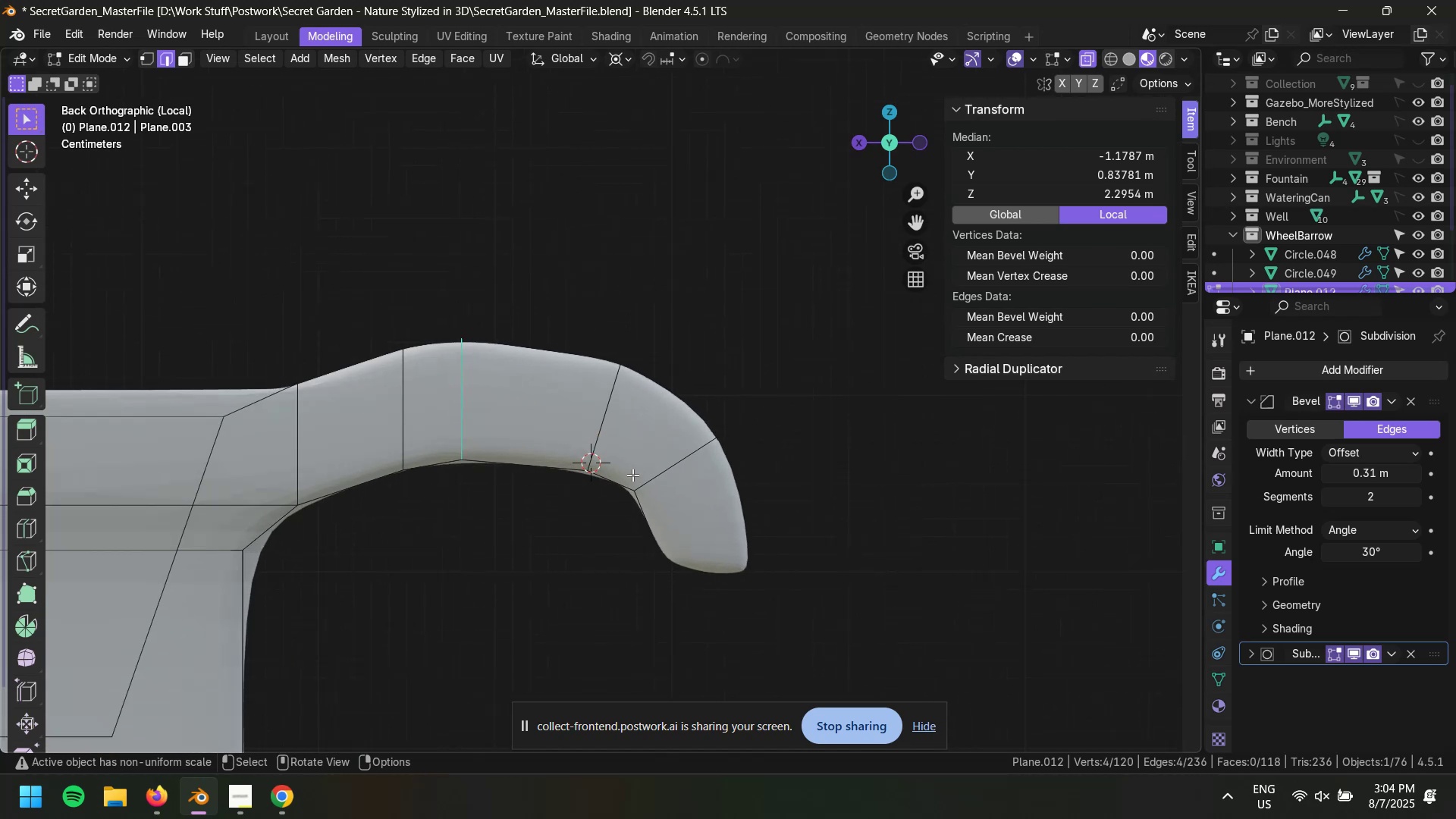 
hold_key(key=ShiftLeft, duration=0.53)
 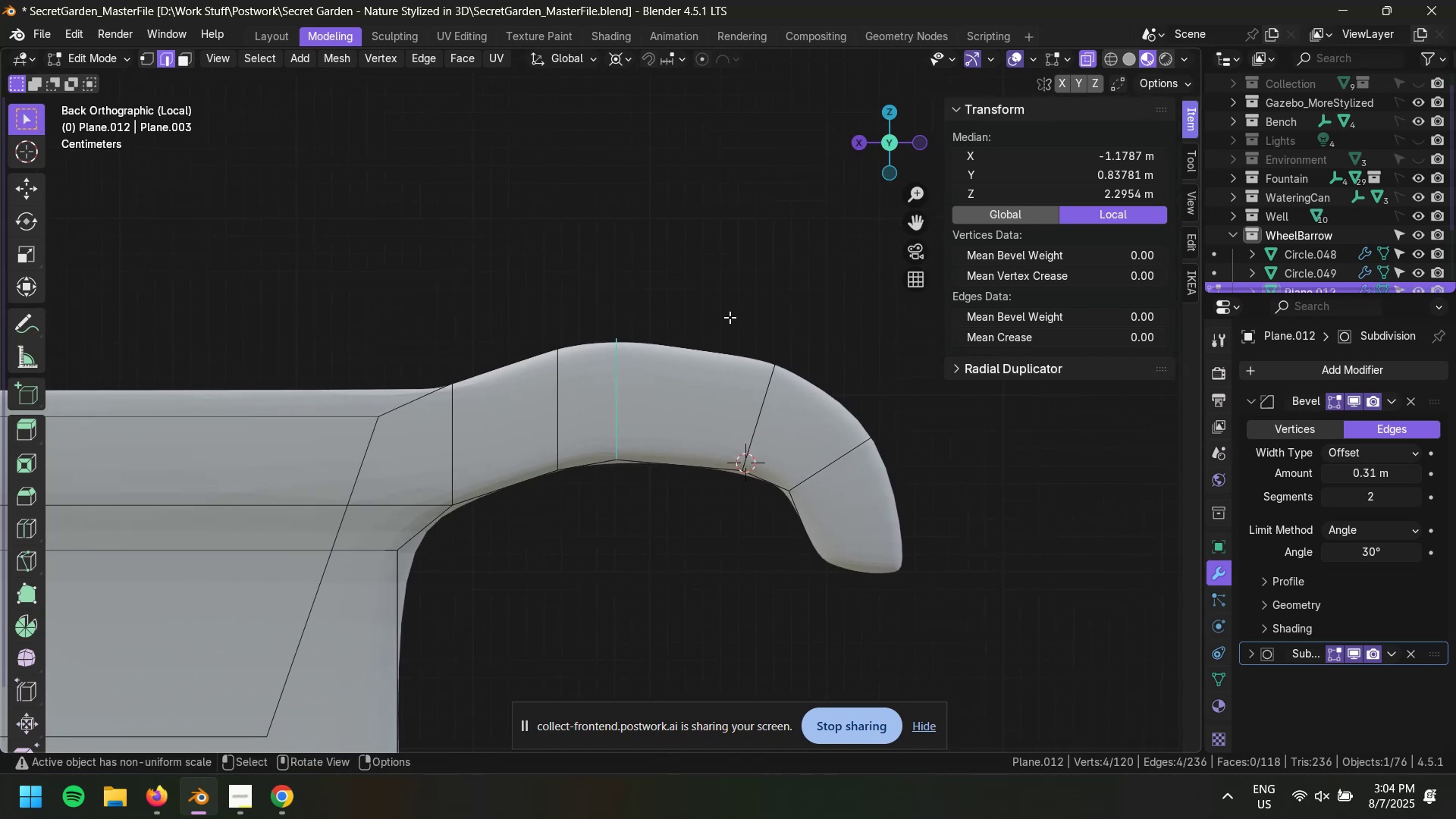 
left_click_drag(start_coordinate=[717, 318], to_coordinate=[728, 305])
 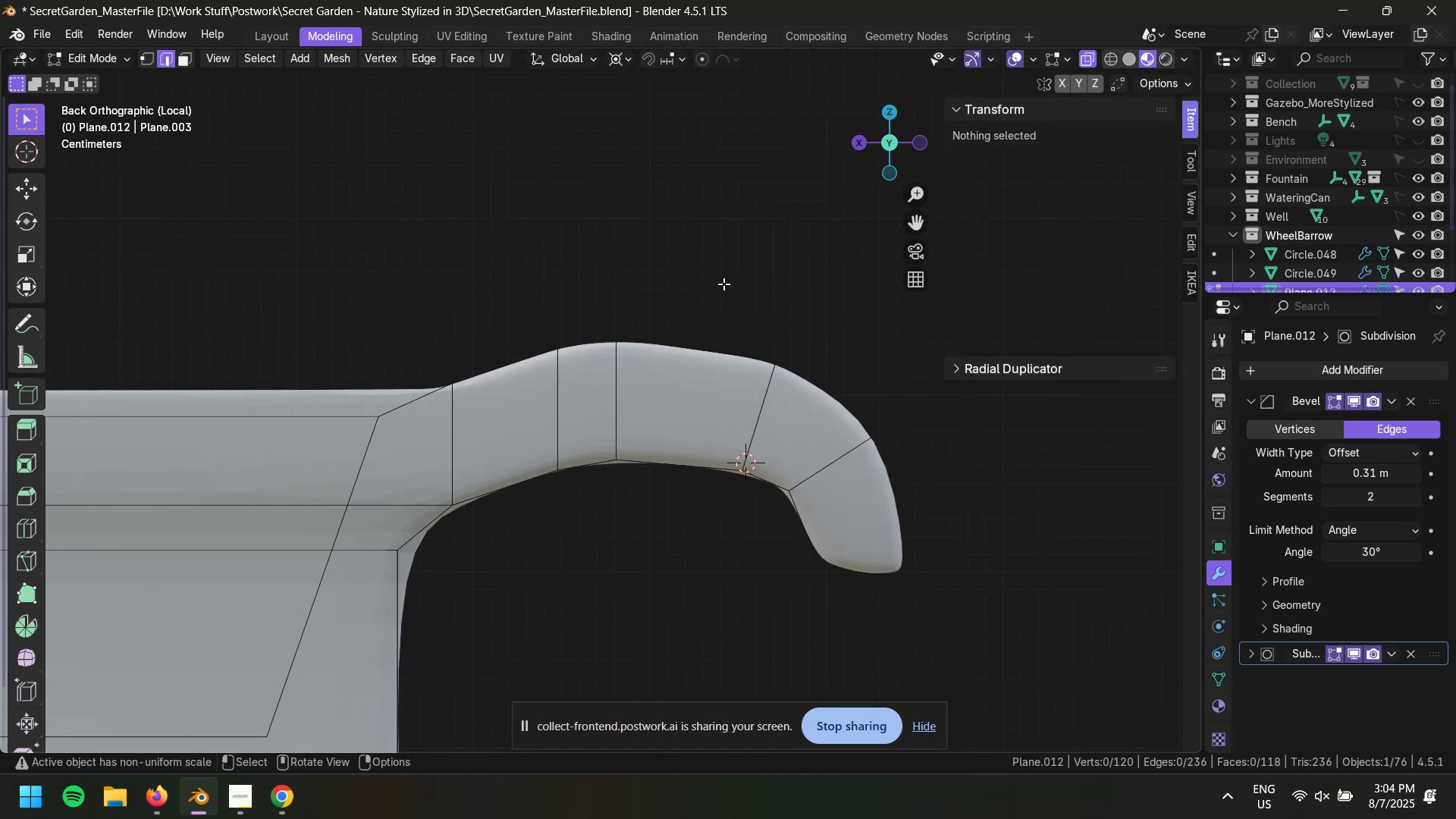 
type(1x)
 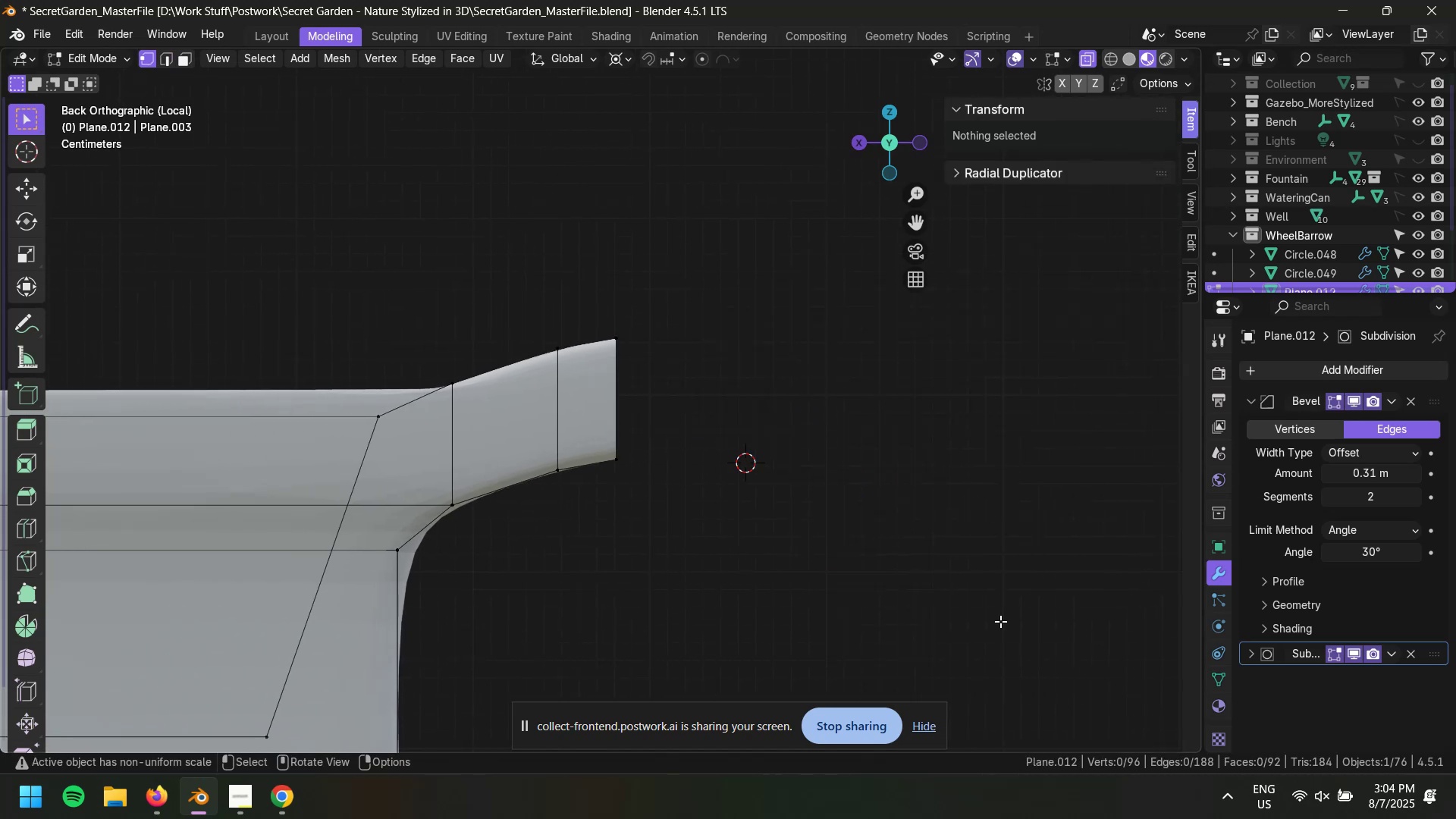 
left_click_drag(start_coordinate=[718, 279], to_coordinate=[1039, 693])
 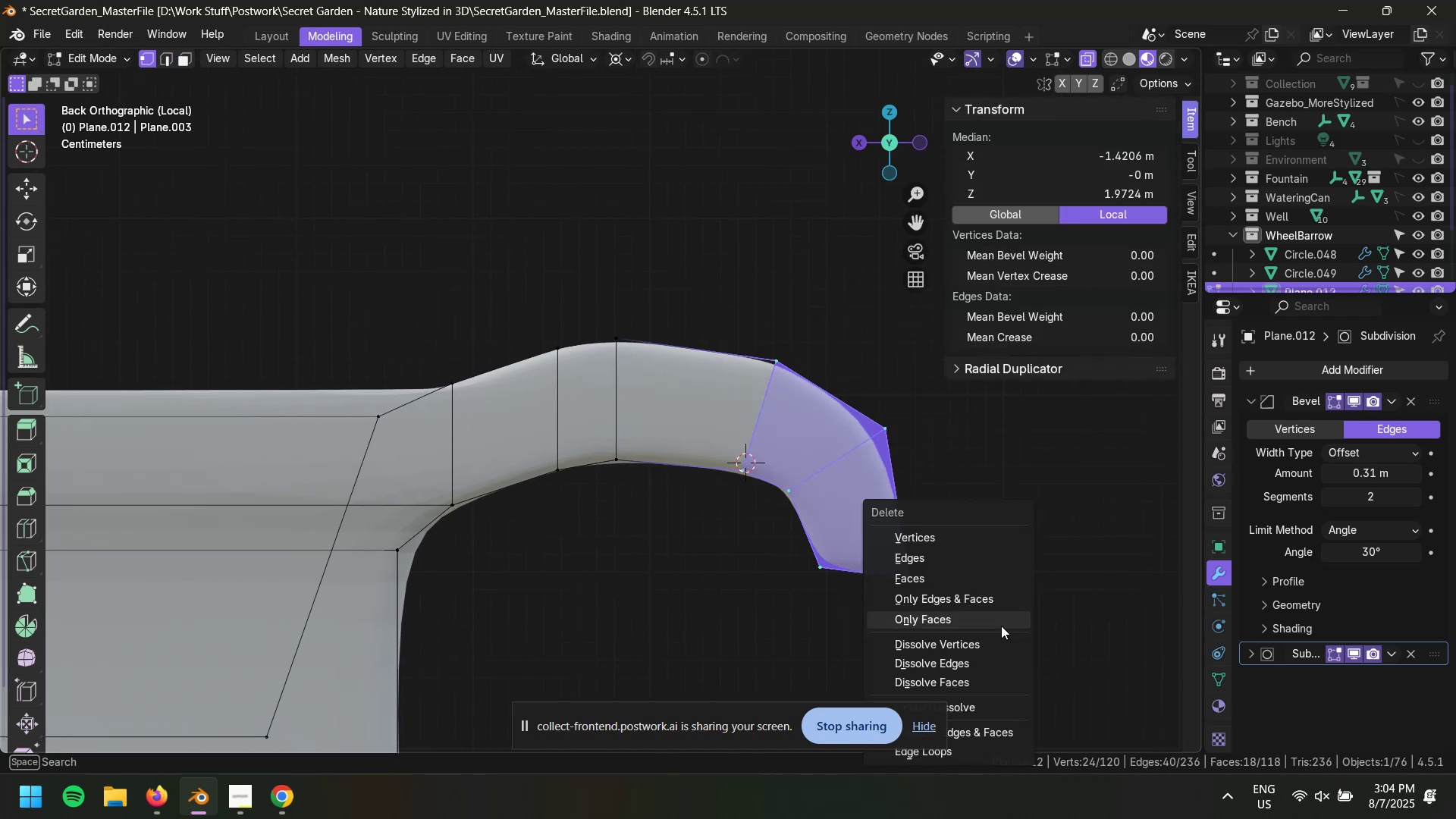 
hold_key(key=V, duration=0.36)
 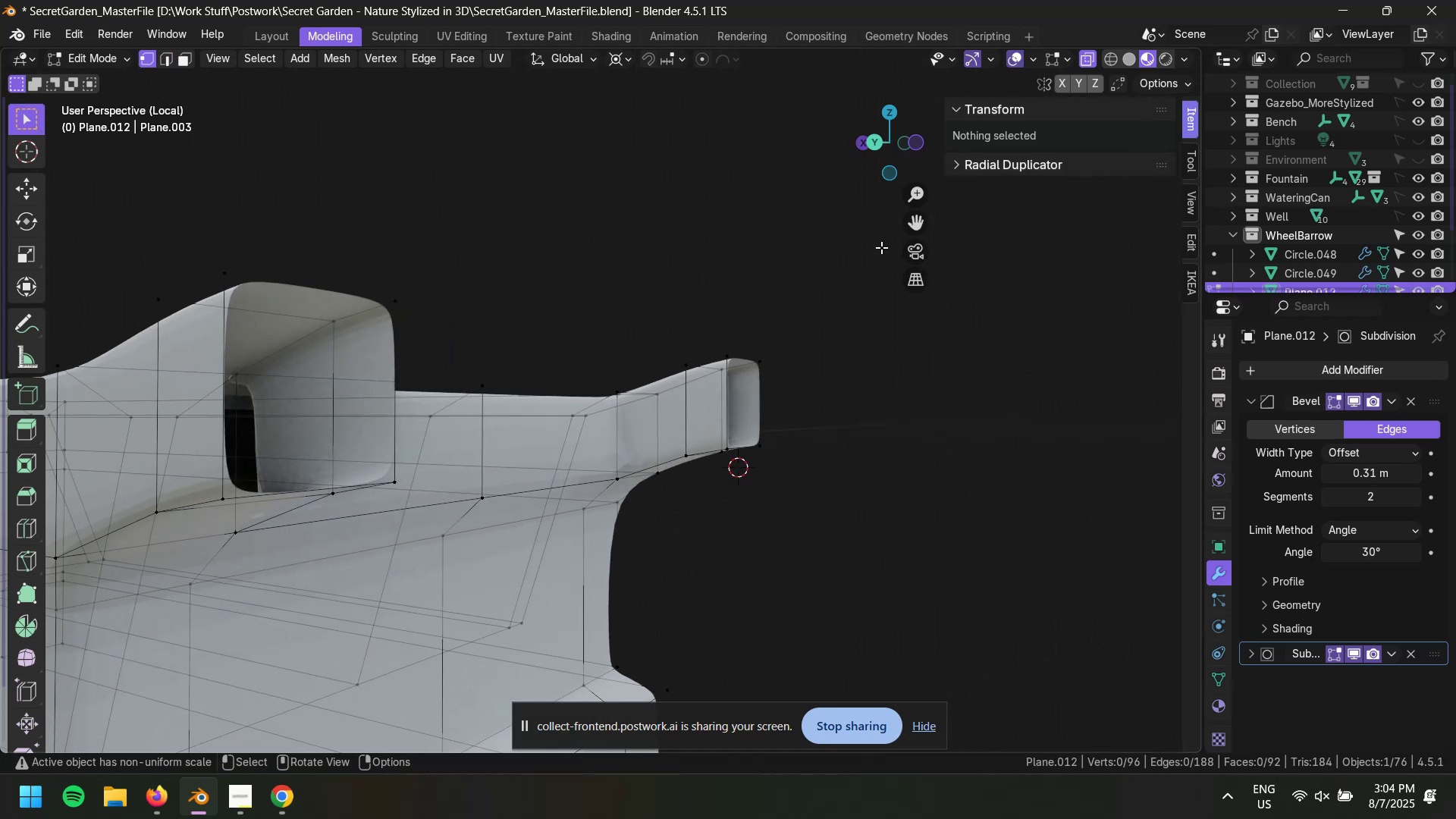 
left_click([874, 148])
 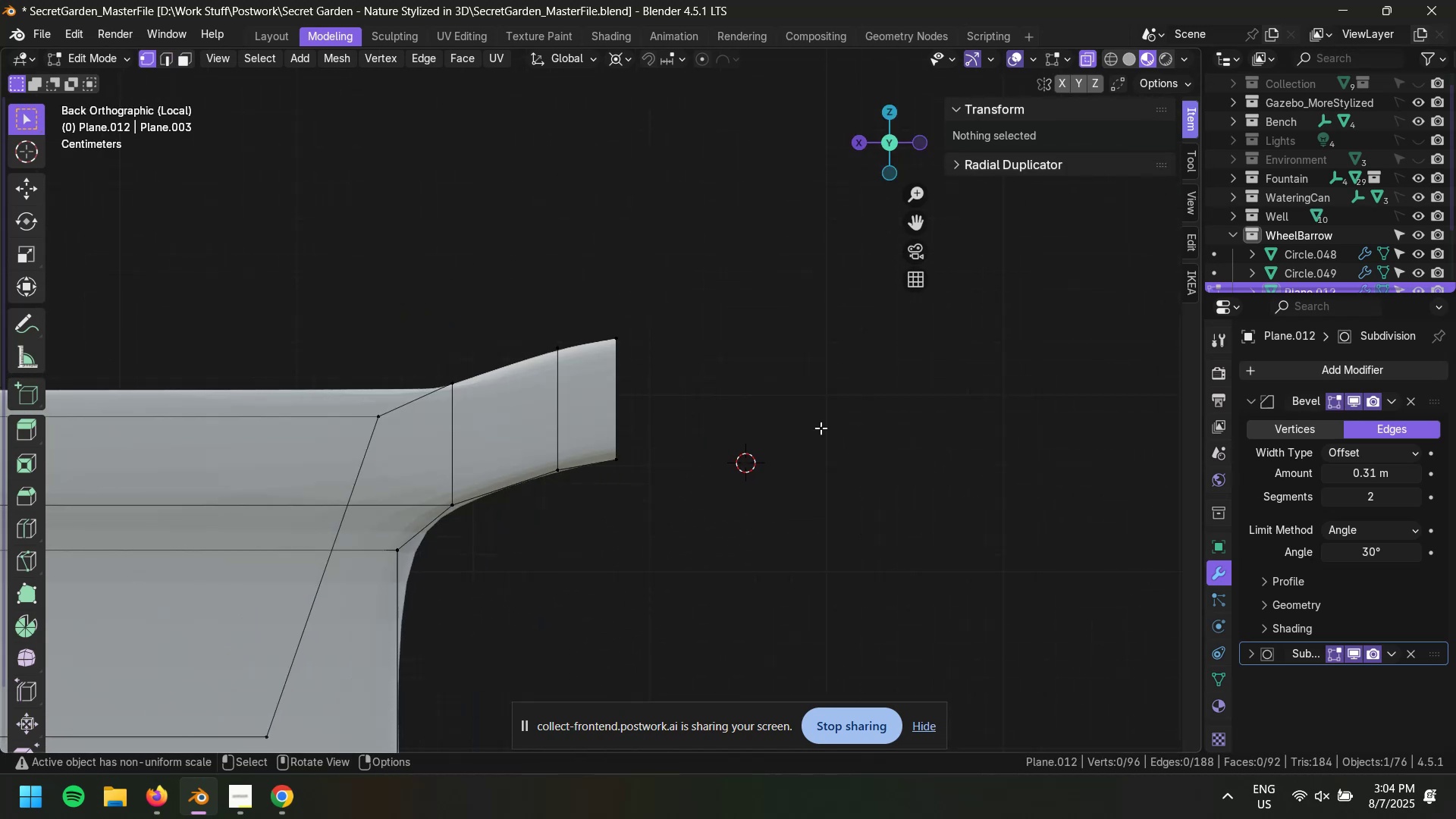 
scroll: coordinate [711, 413], scroll_direction: up, amount: 1.0
 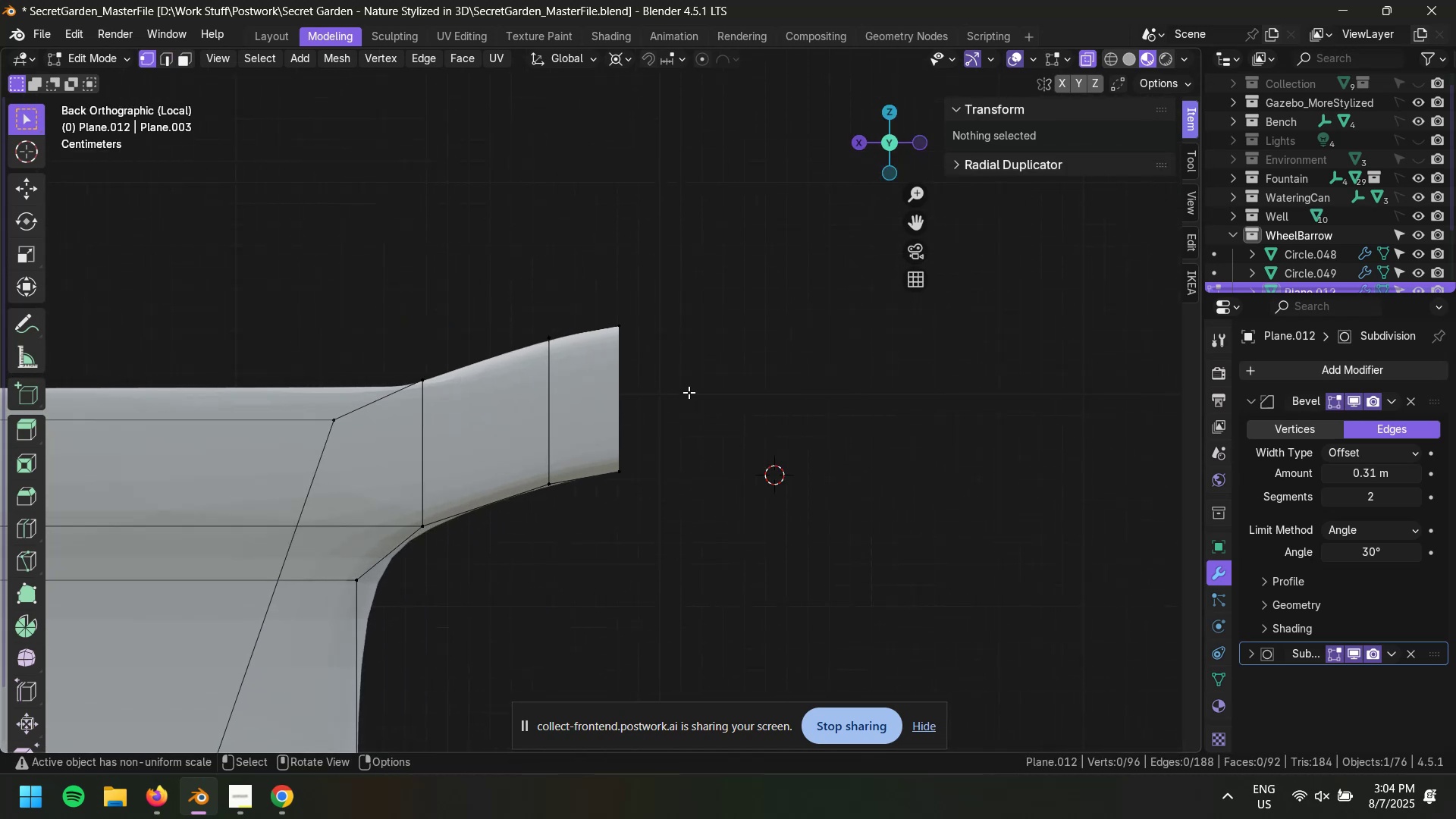 
scroll: coordinate [696, 422], scroll_direction: down, amount: 1.0
 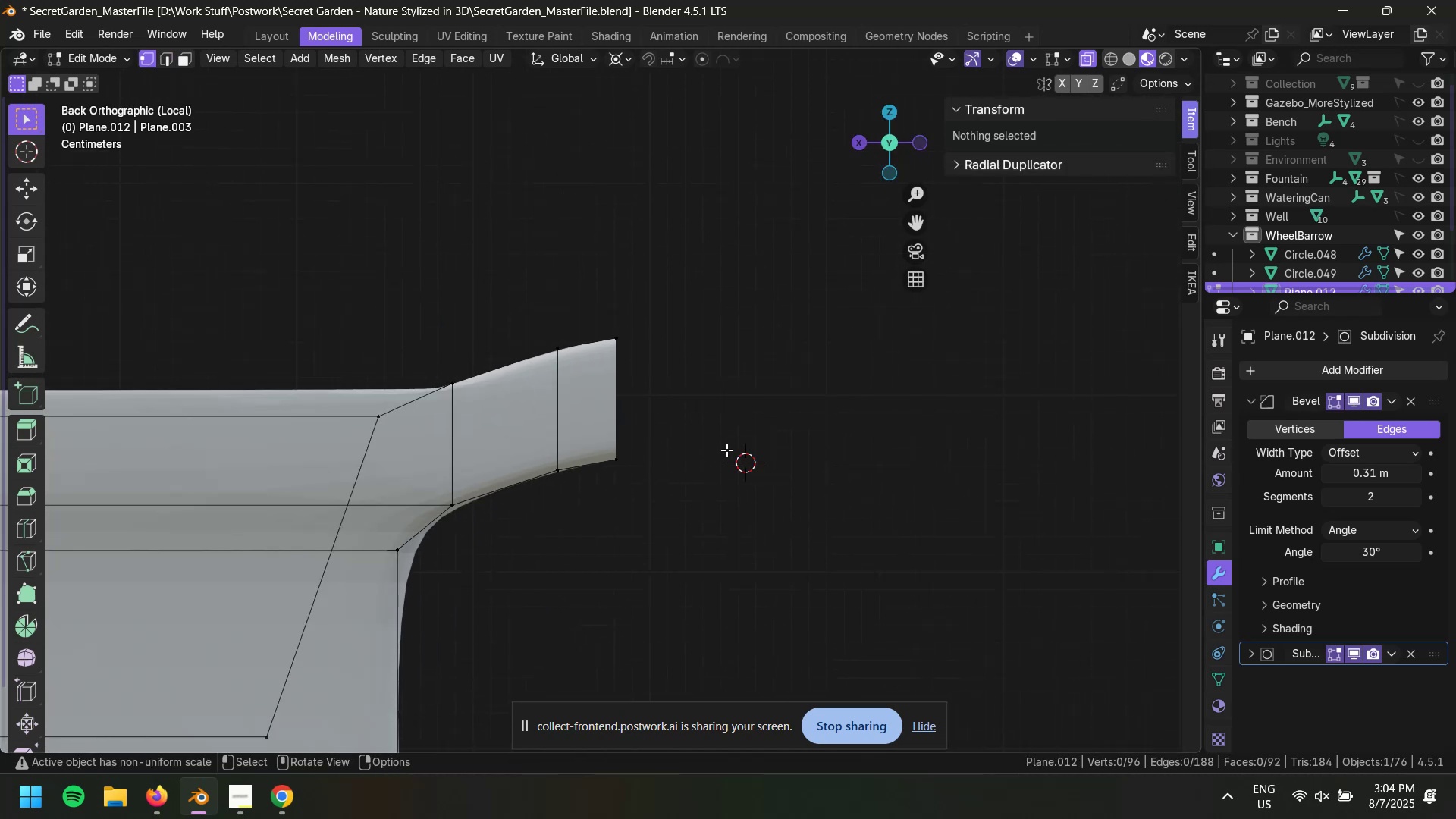 
scroll: coordinate [720, 441], scroll_direction: none, amount: 0.0
 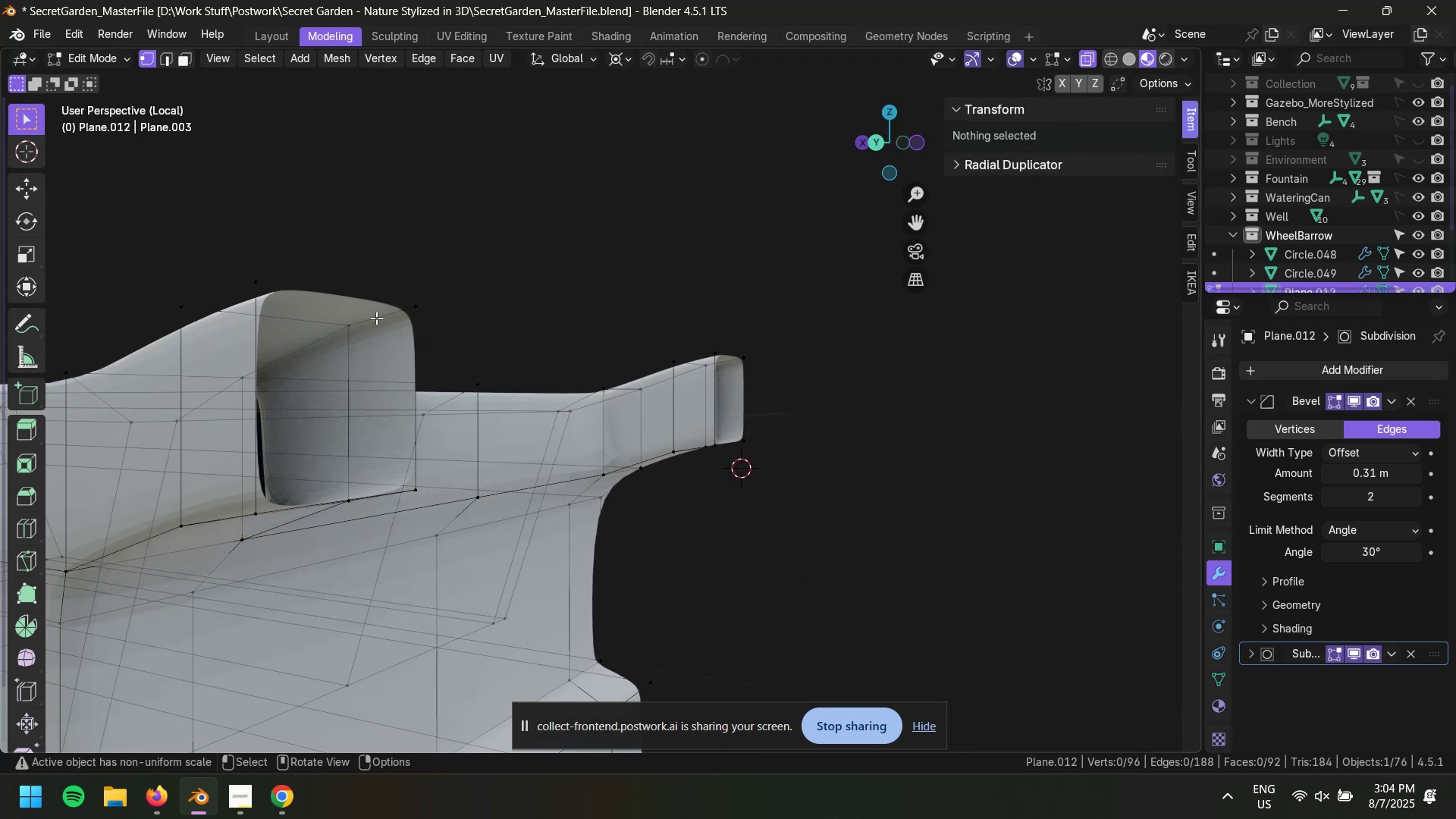 
key(2)
 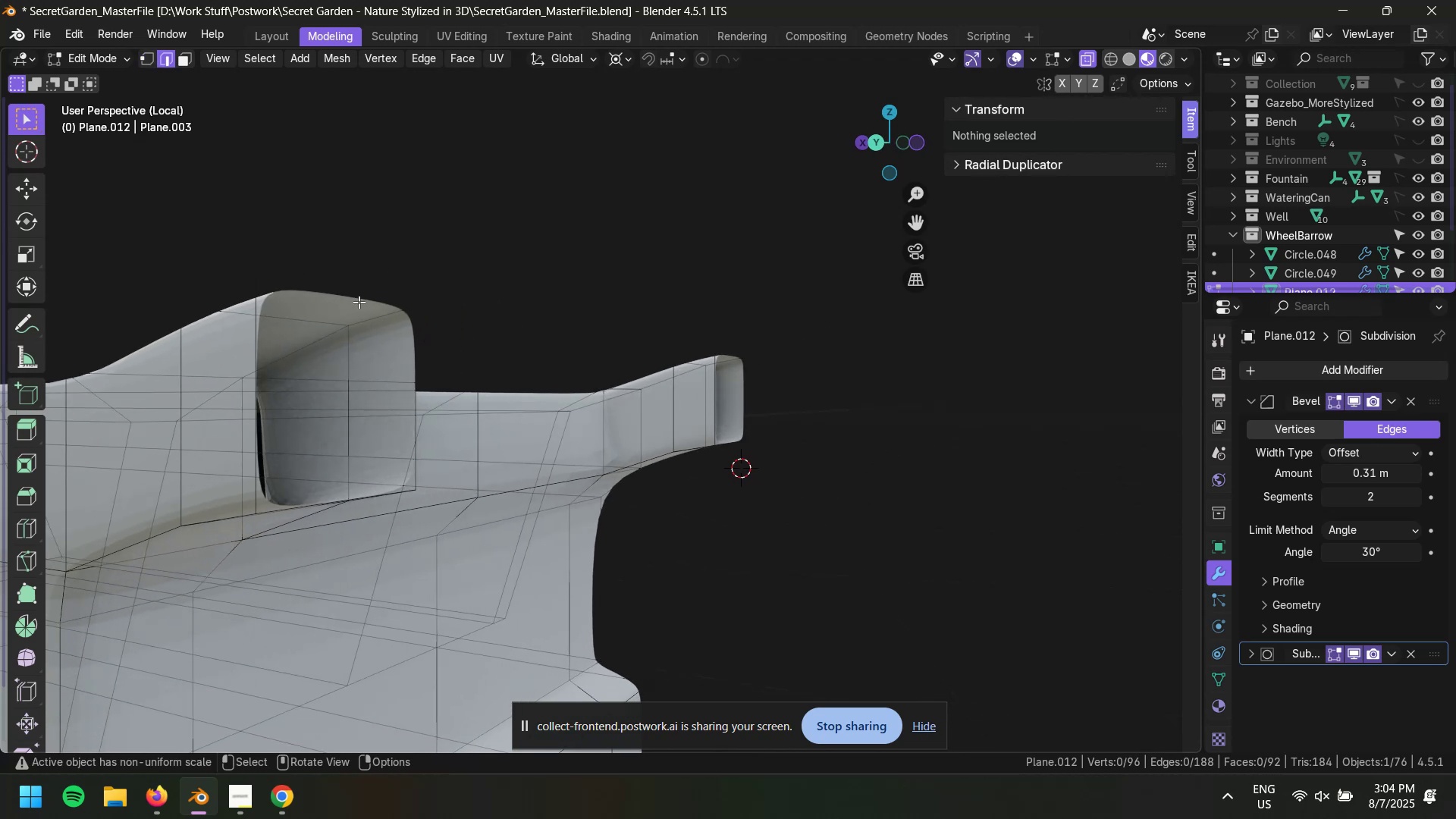 
hold_key(key=AltLeft, duration=0.46)
left_click([358, 300])
 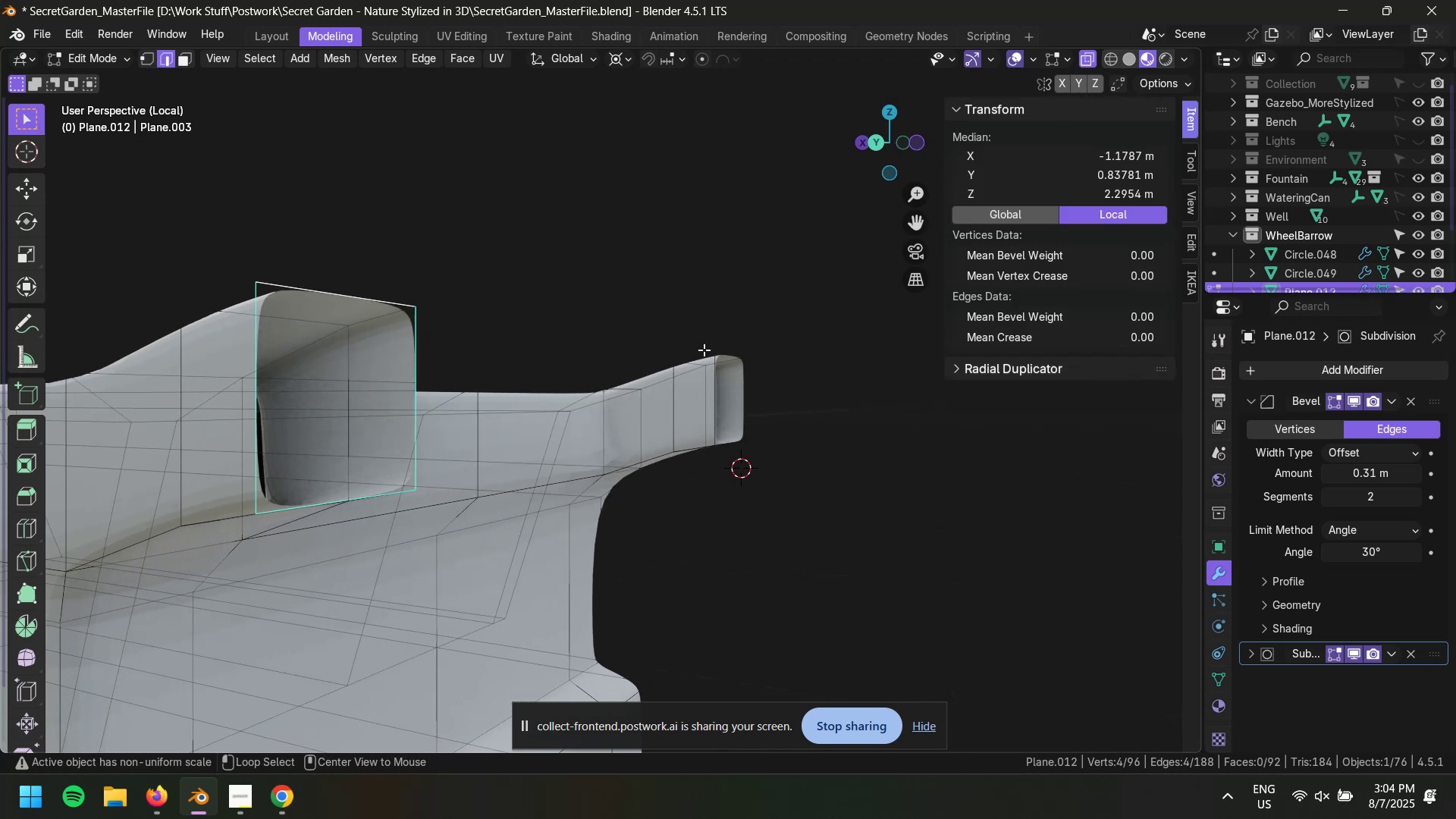 
hold_key(key=AltLeft, duration=0.54)
hold_key(key=ShiftLeft, duration=0.54)
left_click([730, 356])
 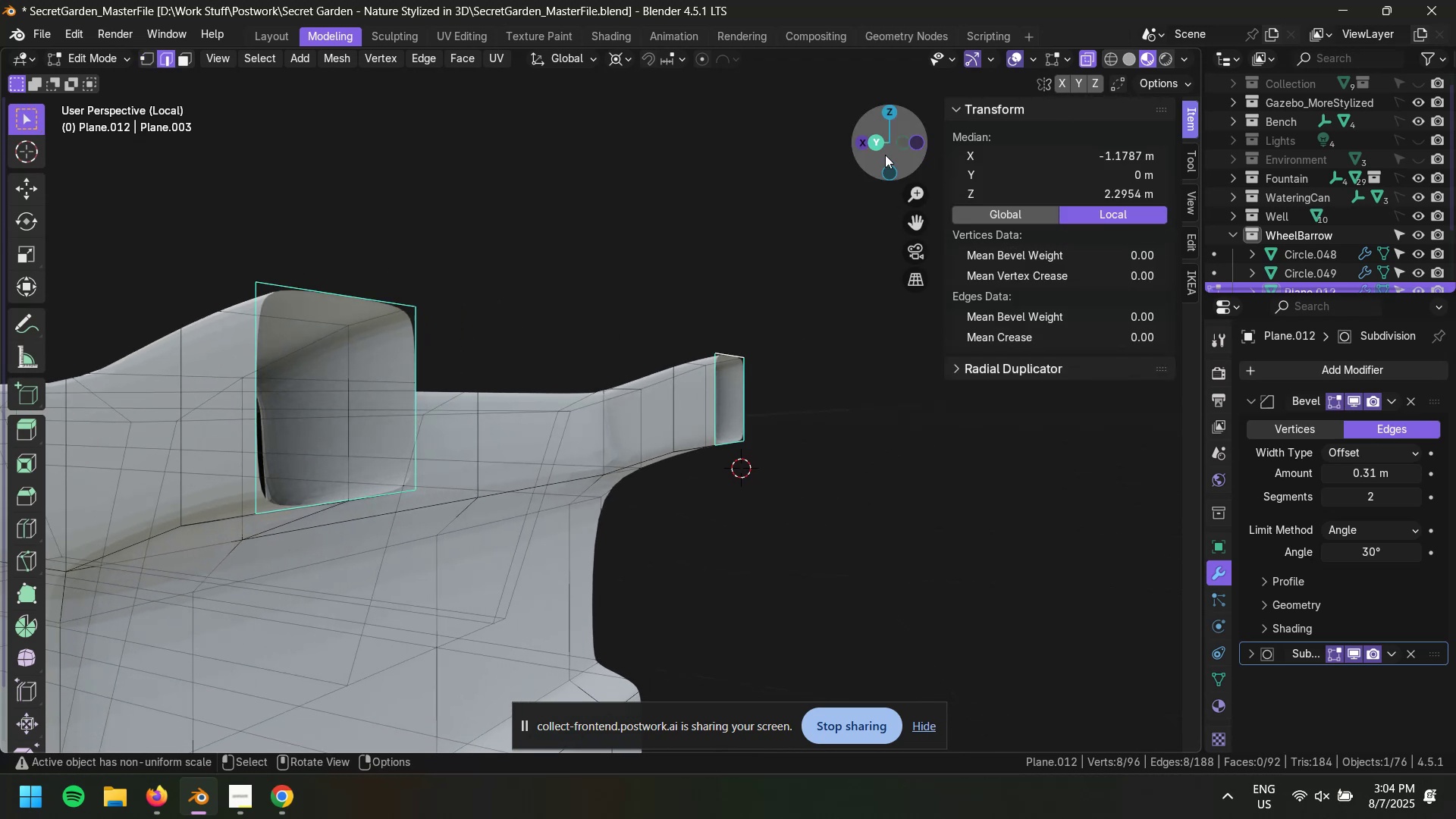 
left_click([877, 145])
 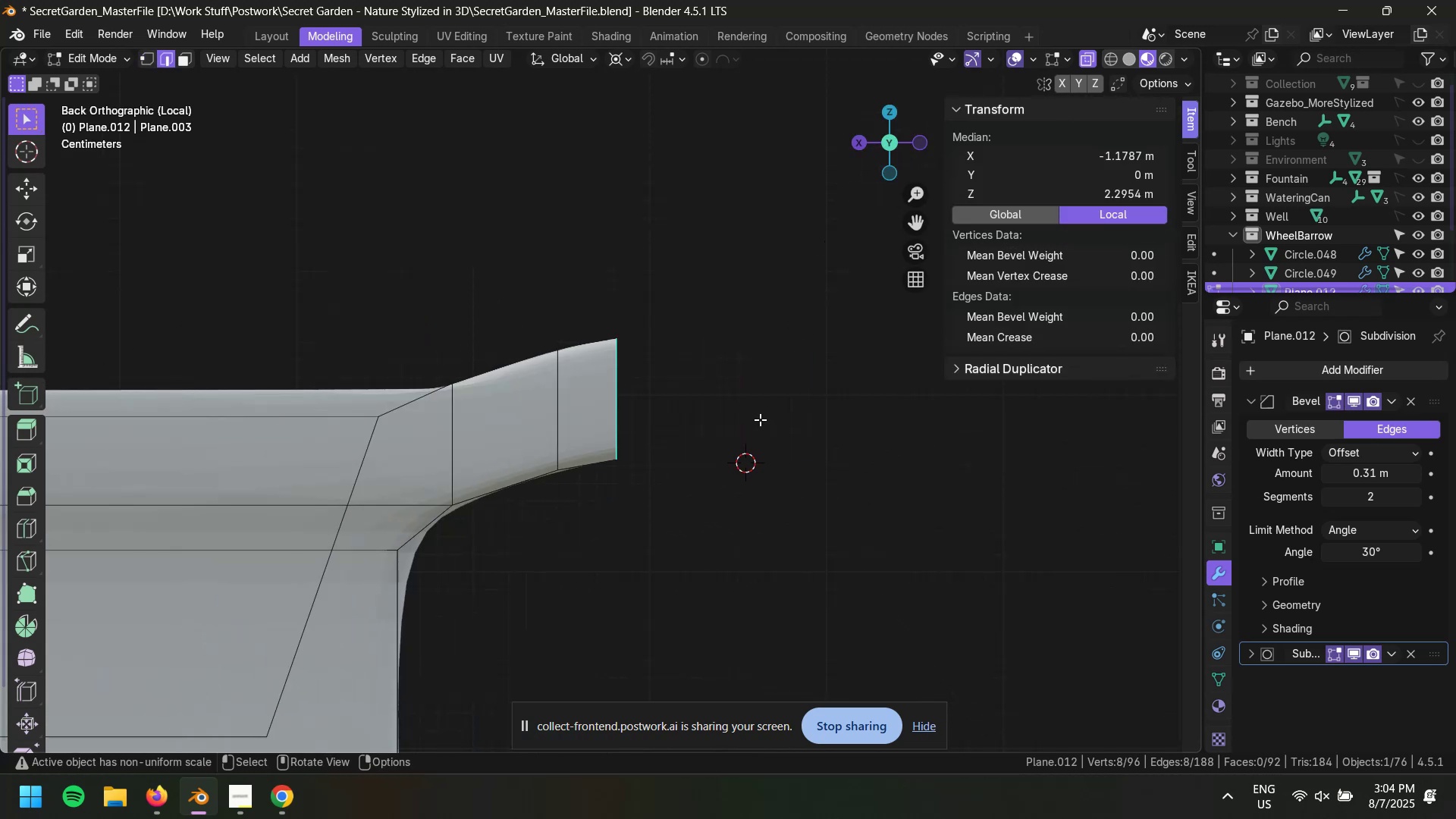 
type(ezz)
 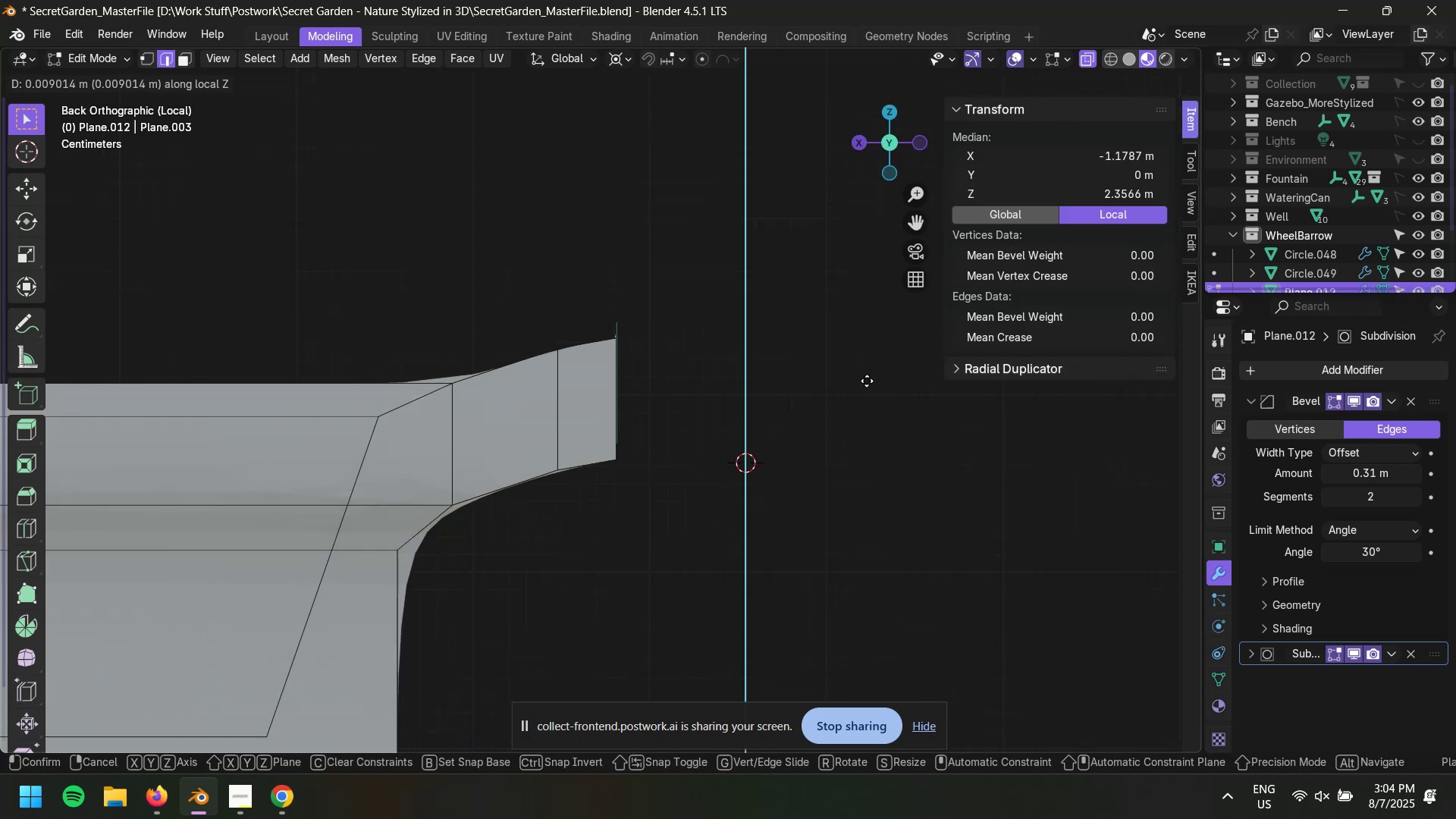 
left_click([861, 242])
 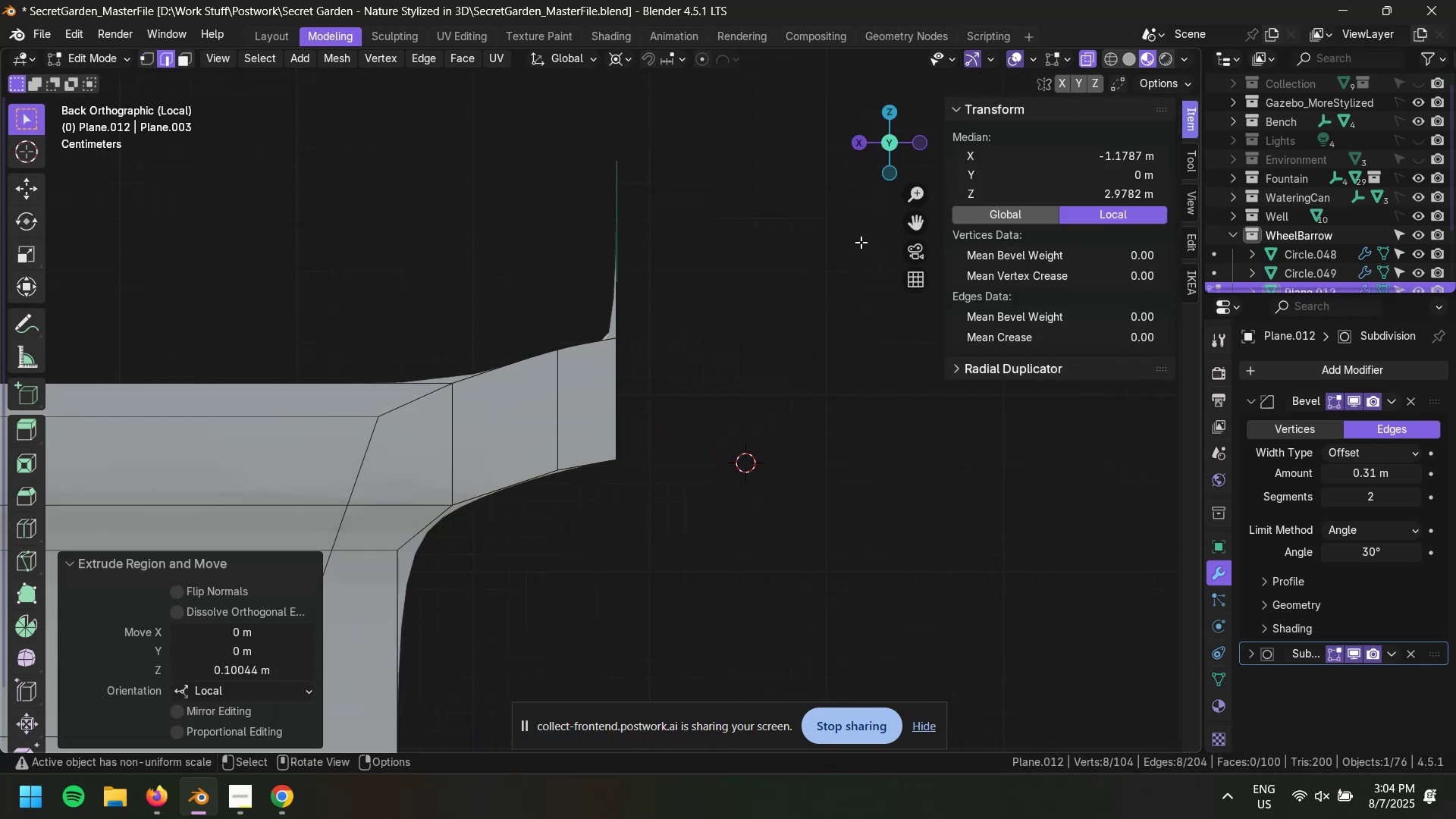 
key(Control+Z)
 